 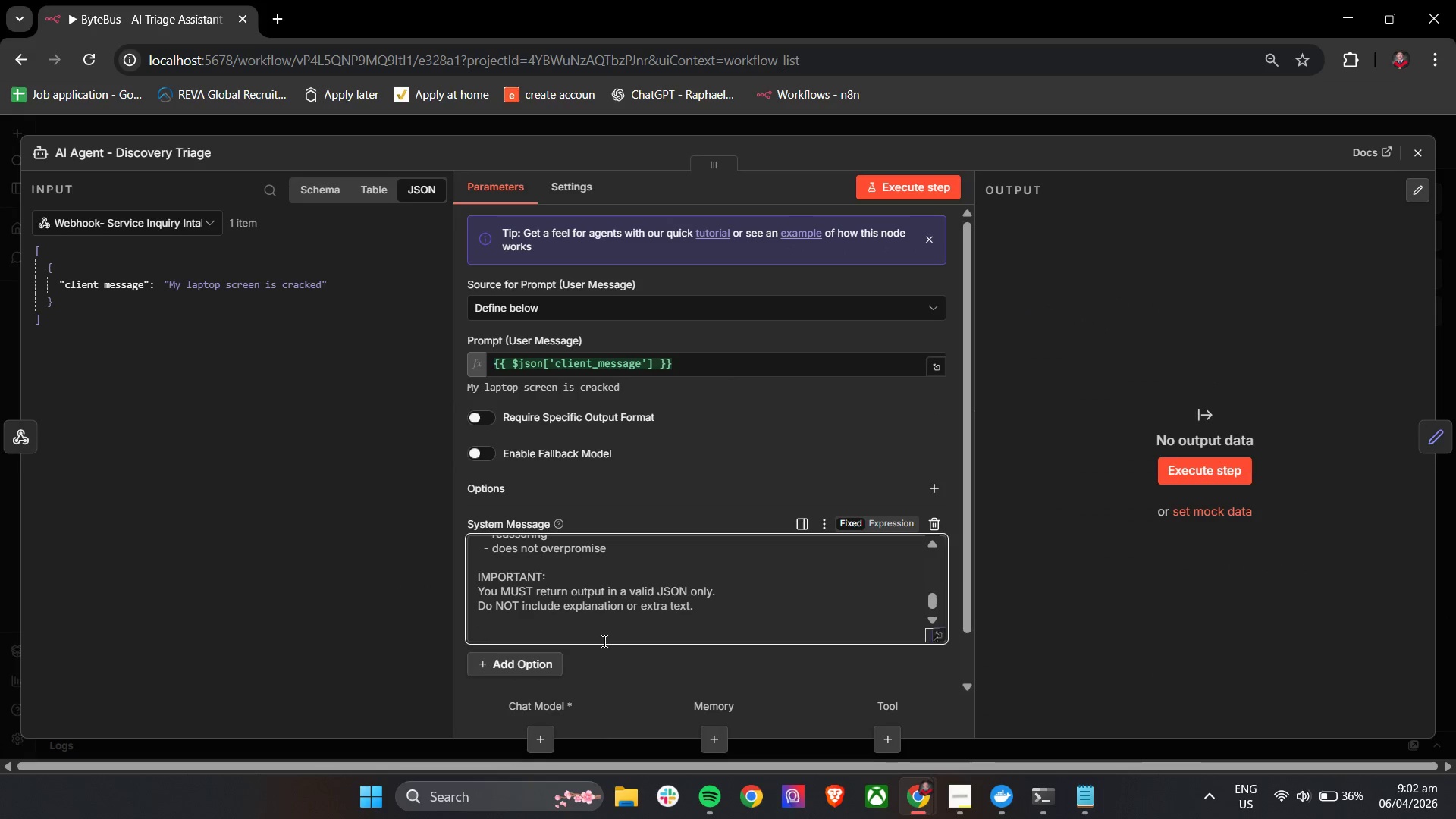 
type(Require JSON format:)
 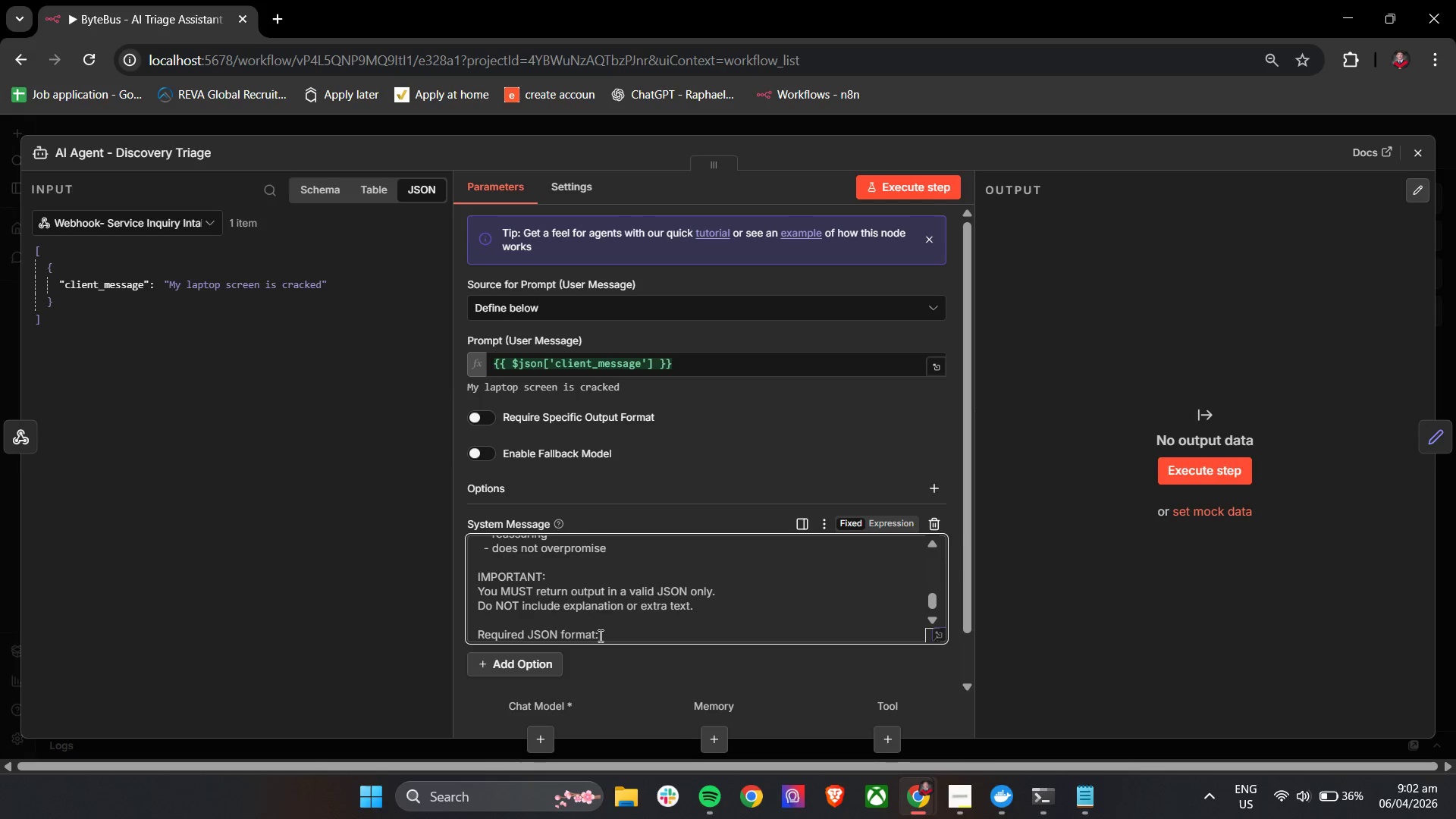 
hold_key(key=D, duration=0.42)
 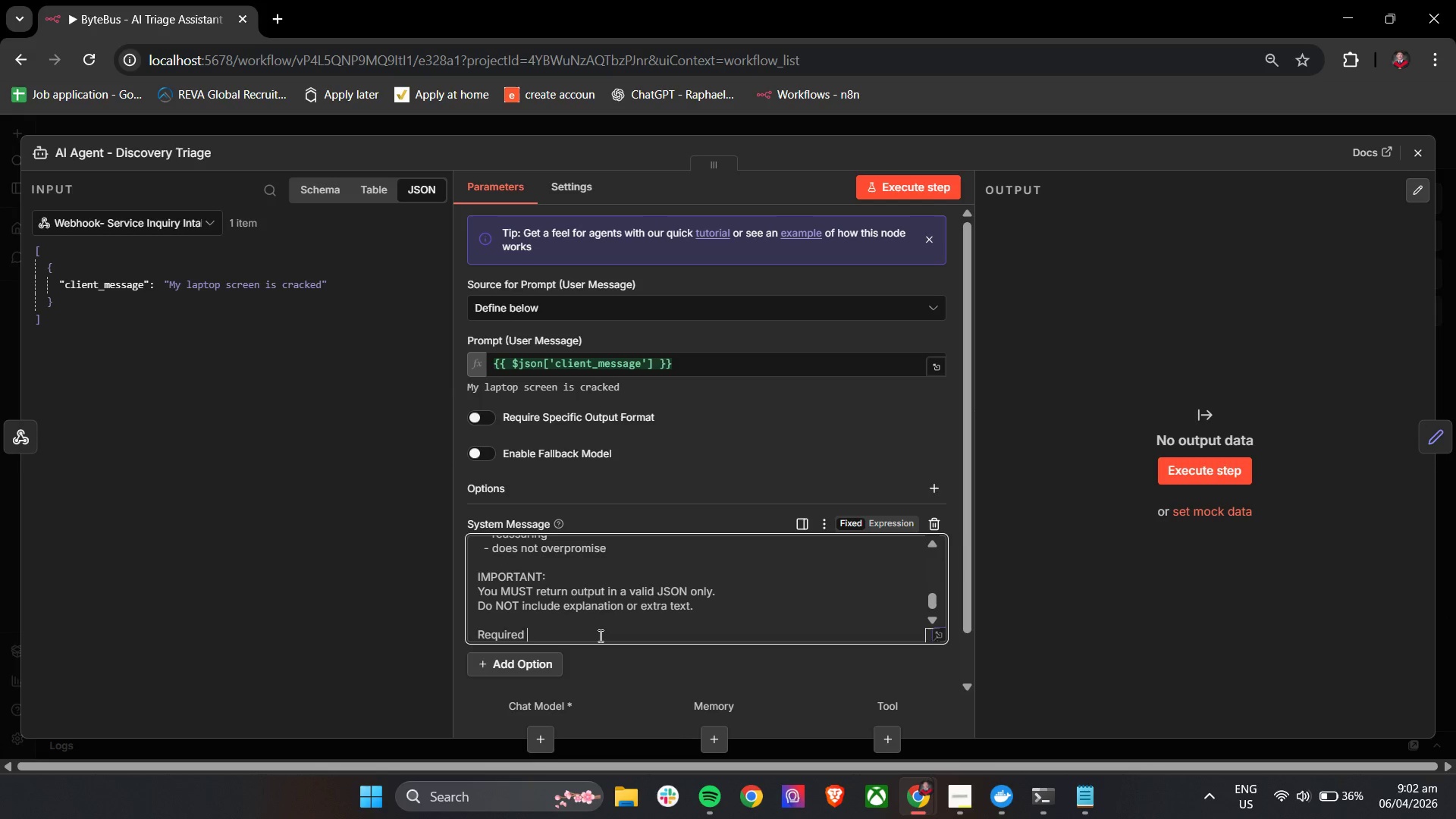 
key(Enter)
 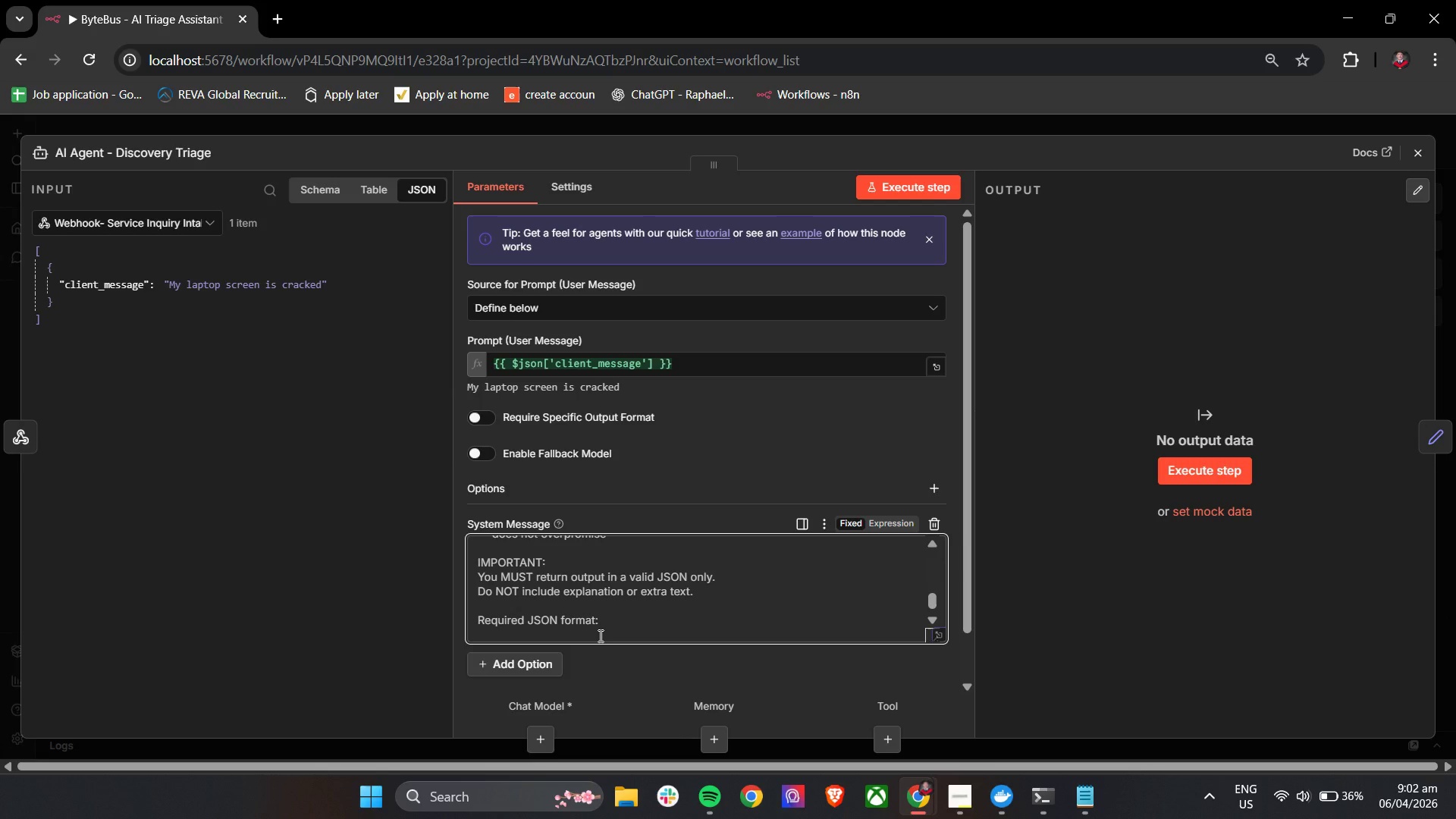 
key(Enter)
 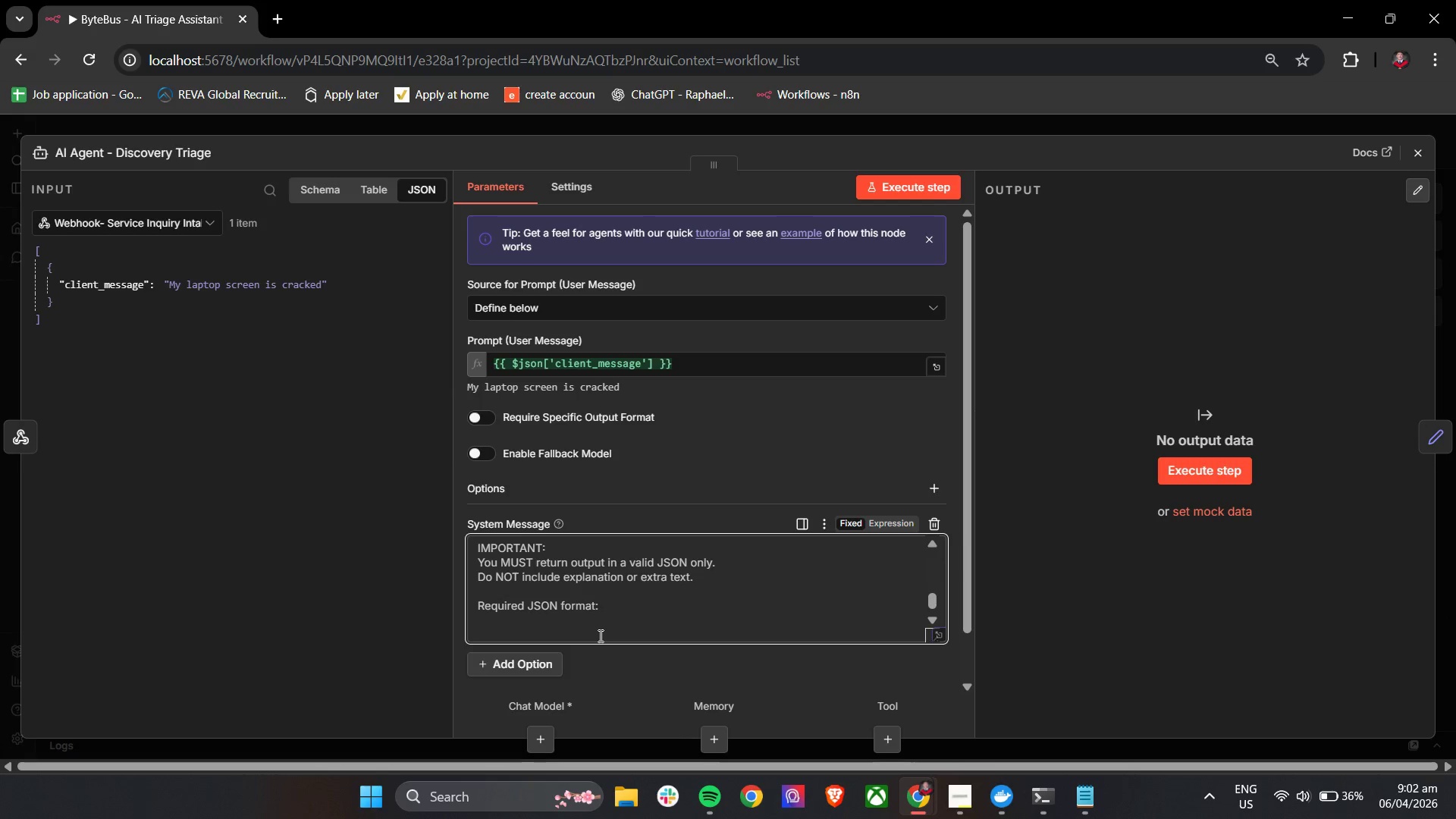 
key(Shift+BracketLeft)
 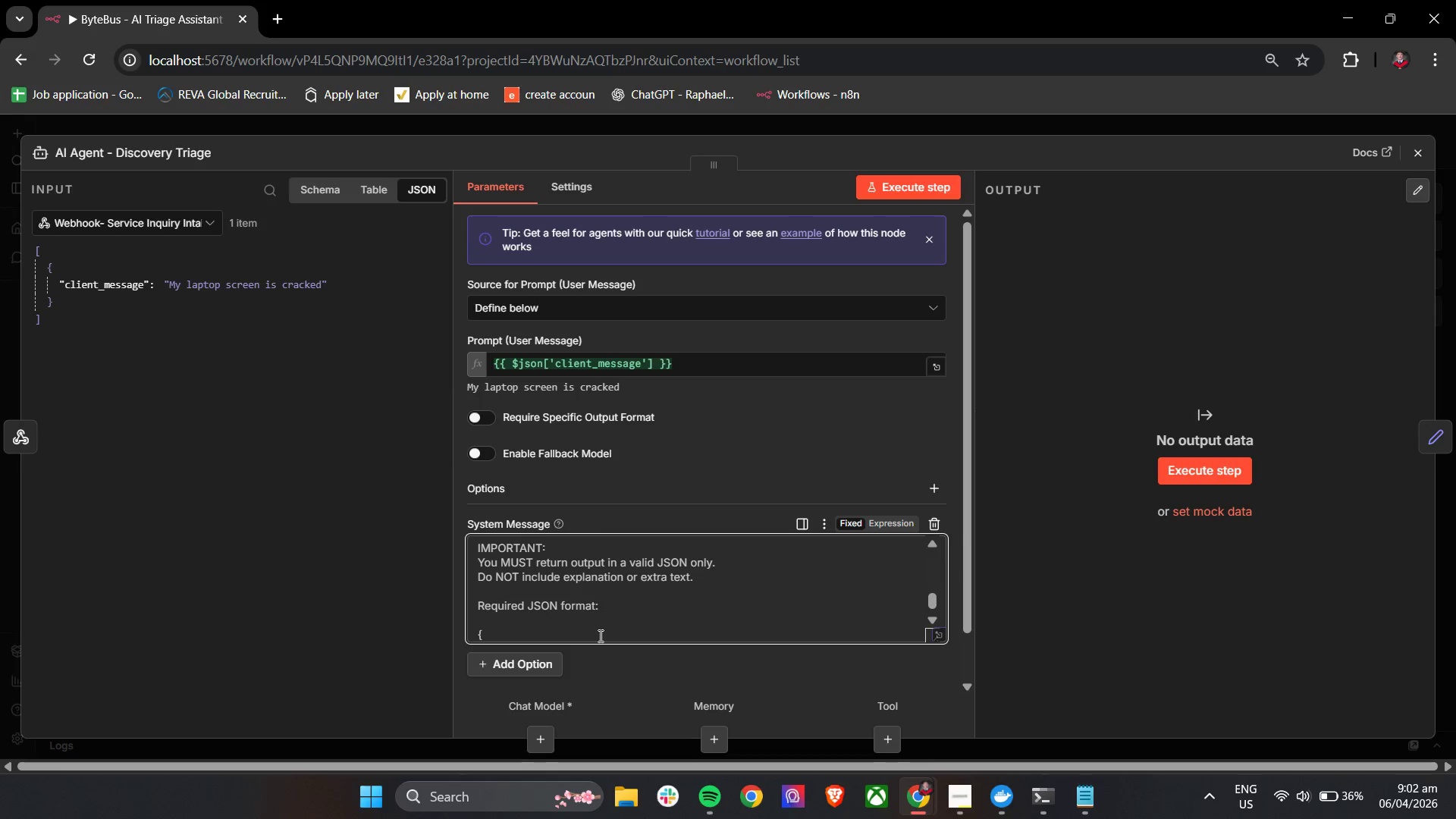 
key(Enter)
 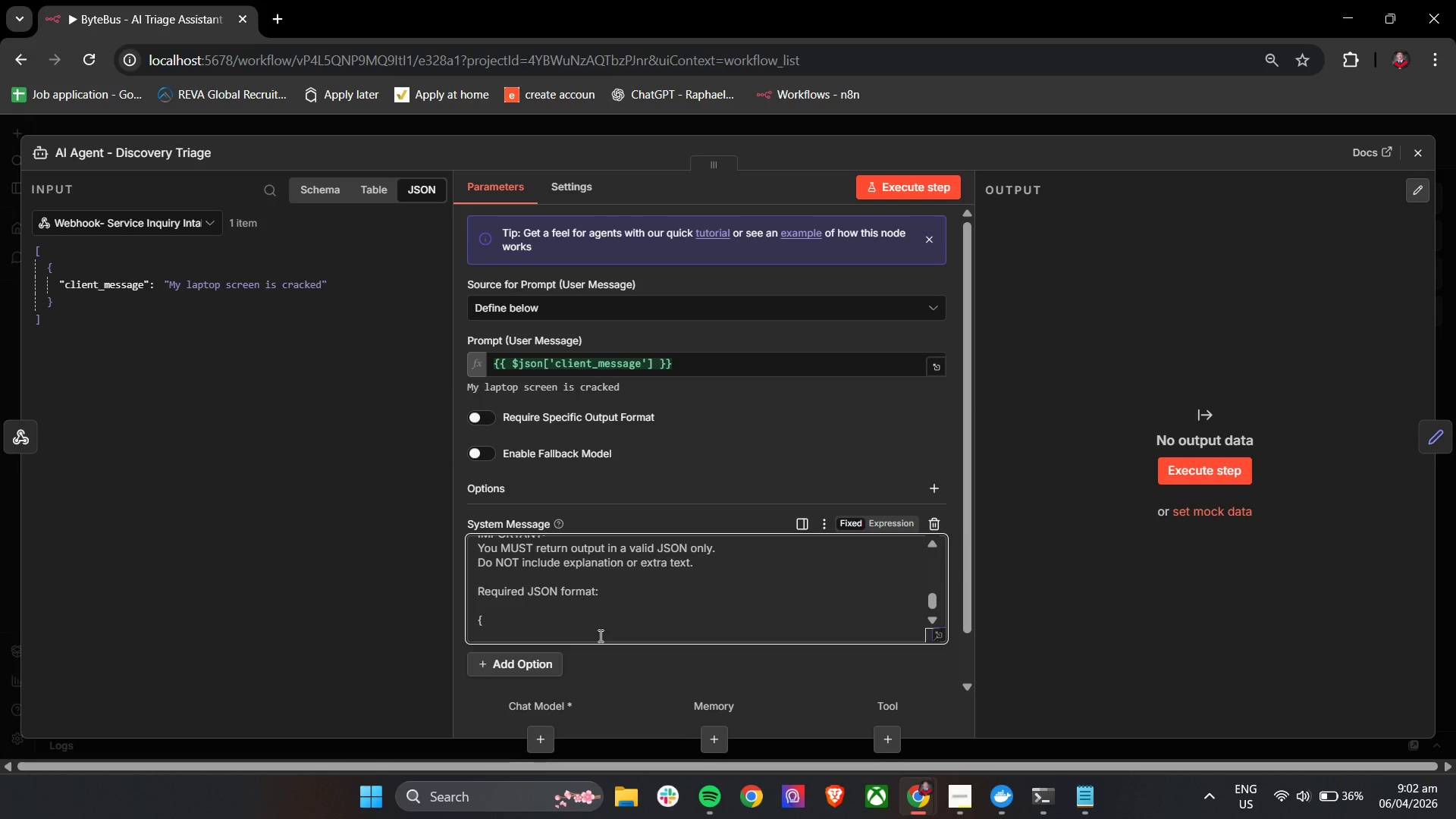 
type(    "device_type": "")
 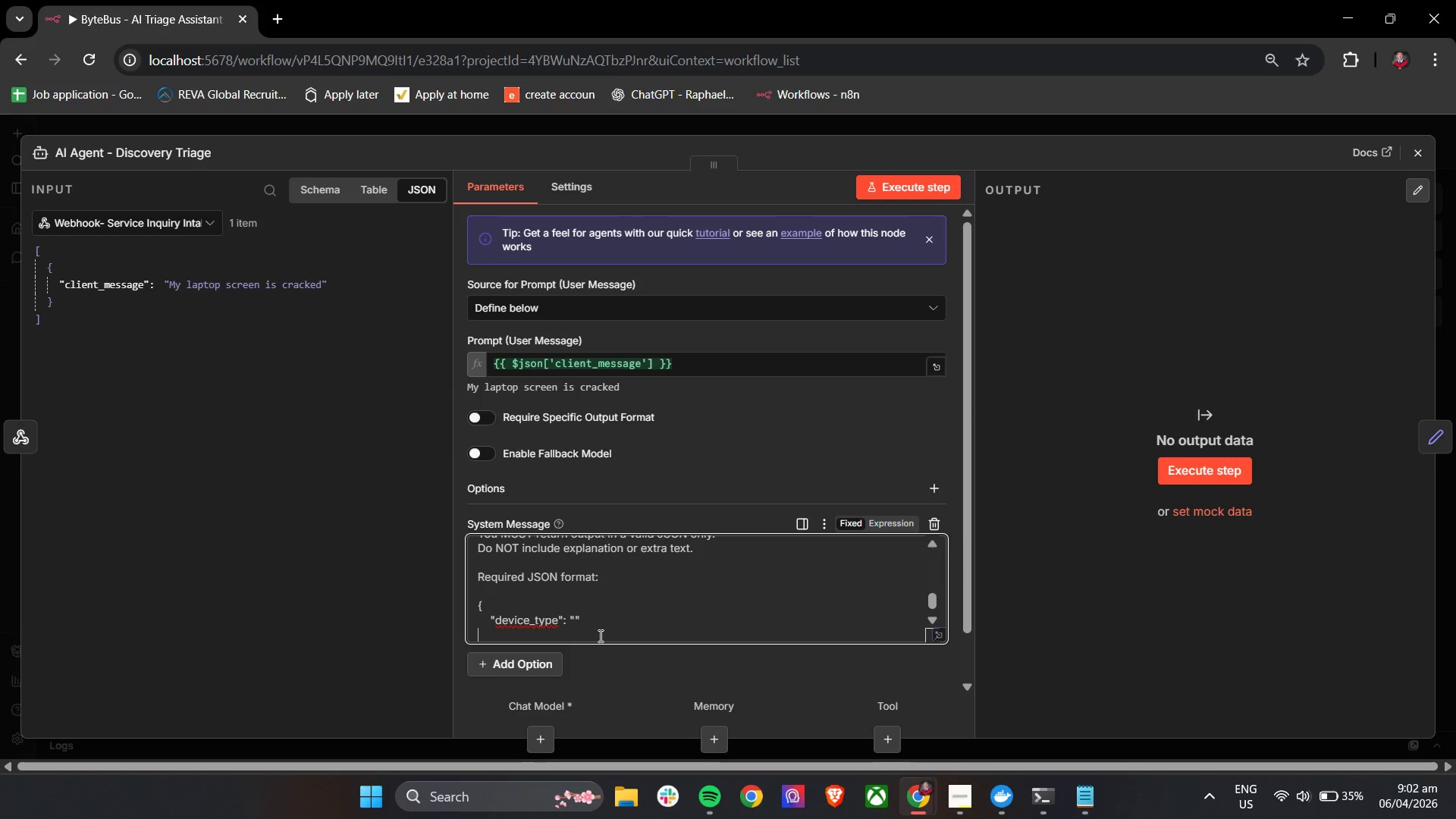 
 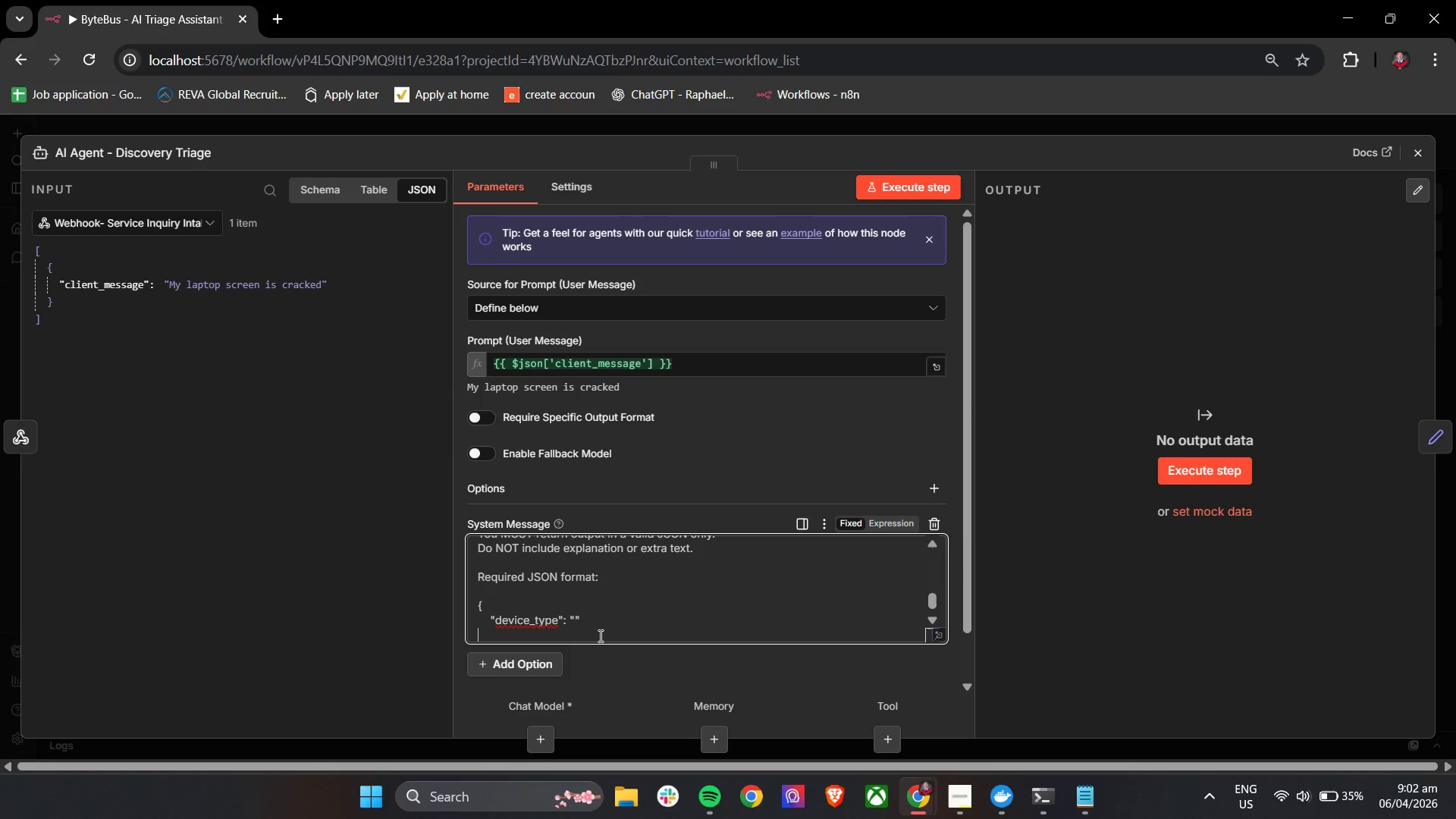 
key(Enter)
 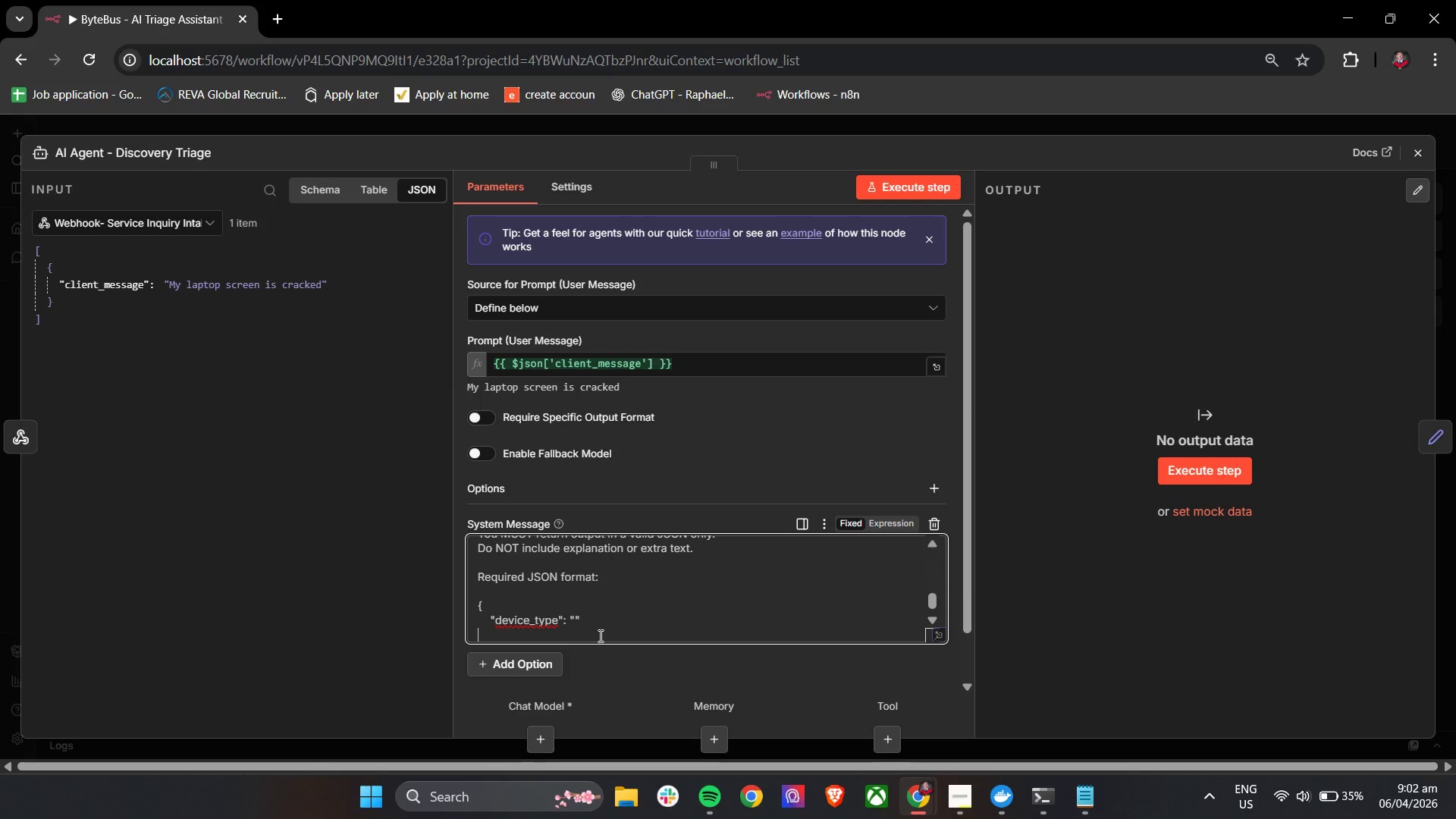 
type(    "severe)
key(Backspace)
type(ity_level": "")
 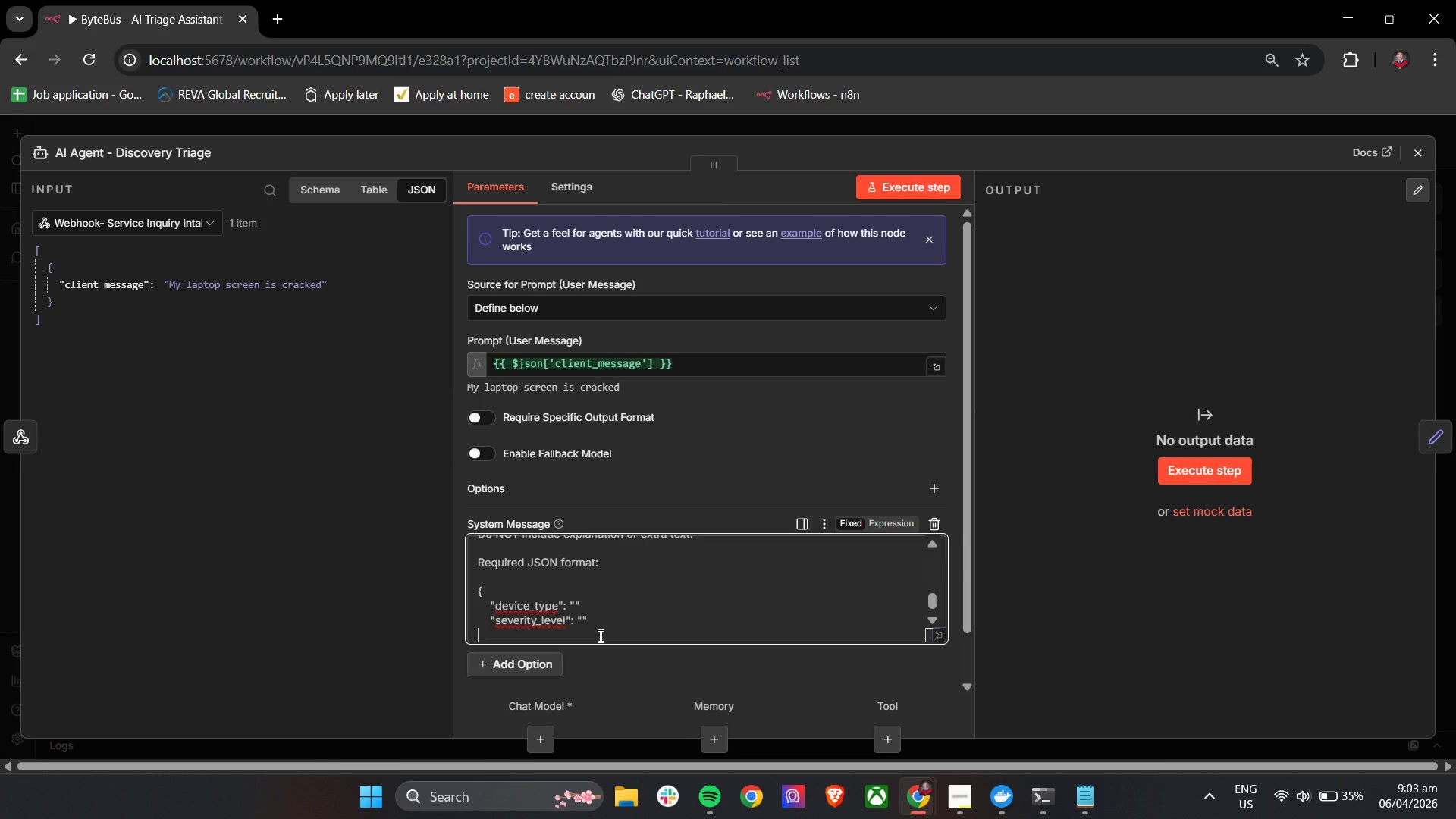 
 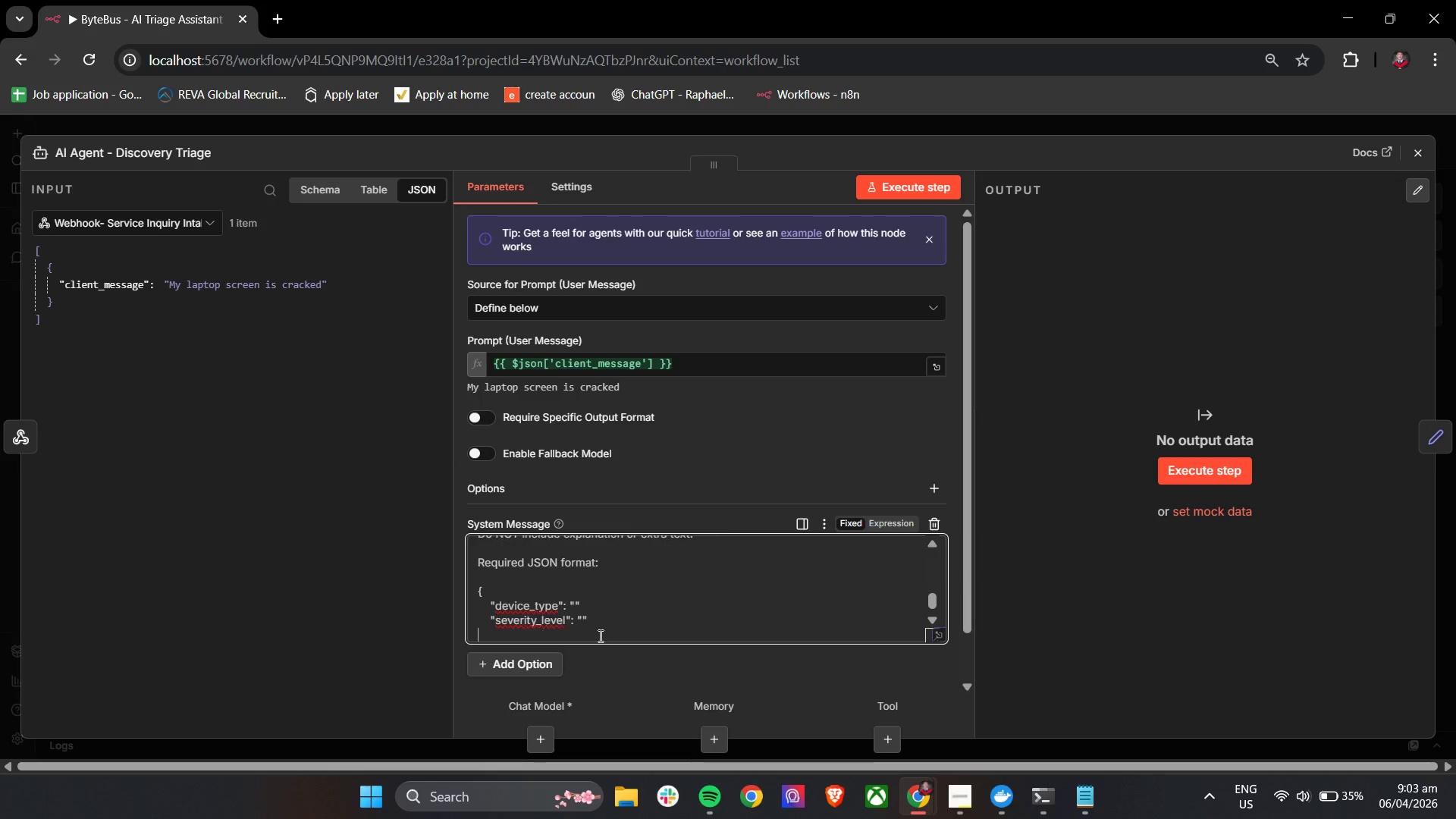 
key(Enter)
 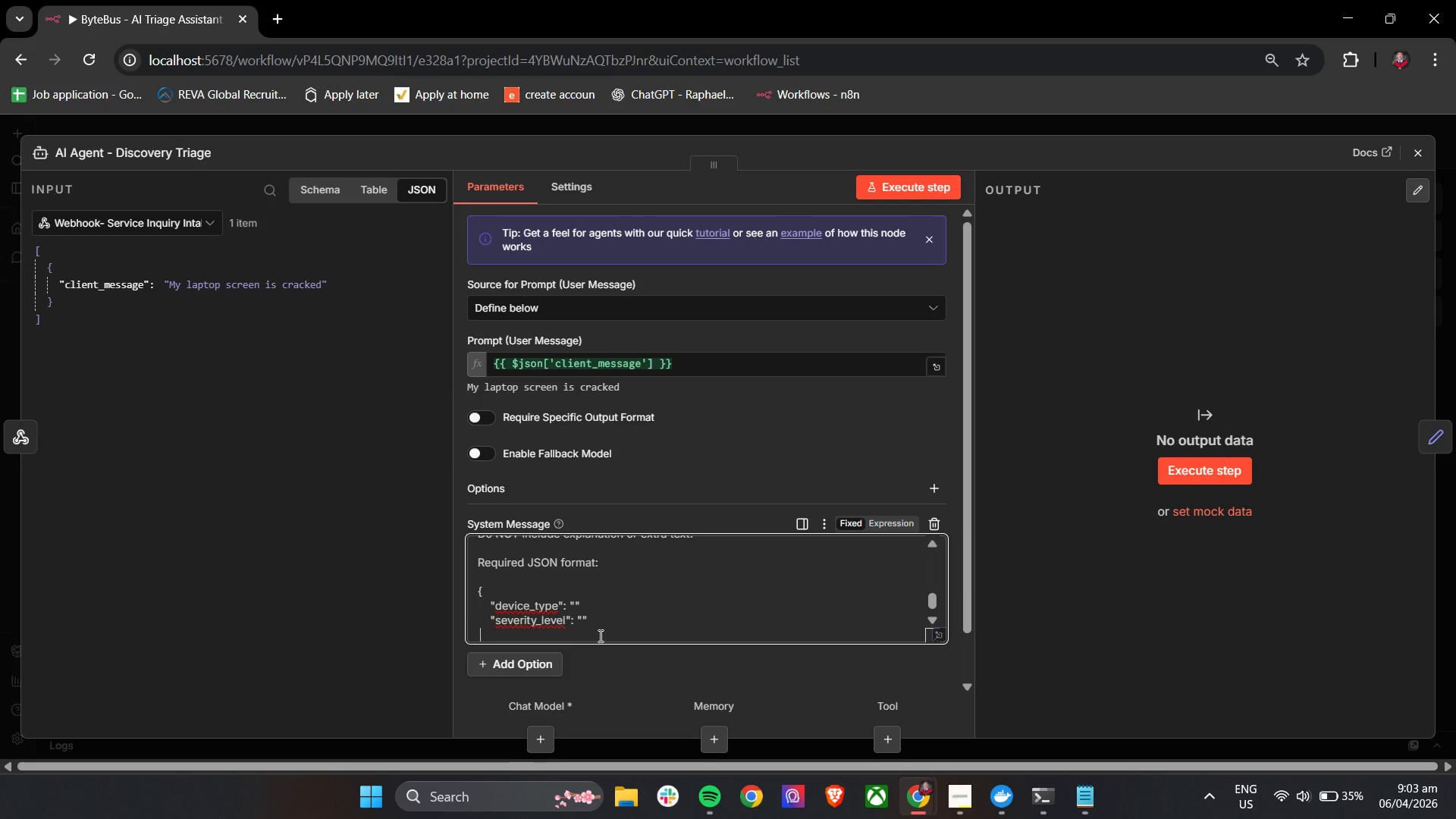 
key(Space)
 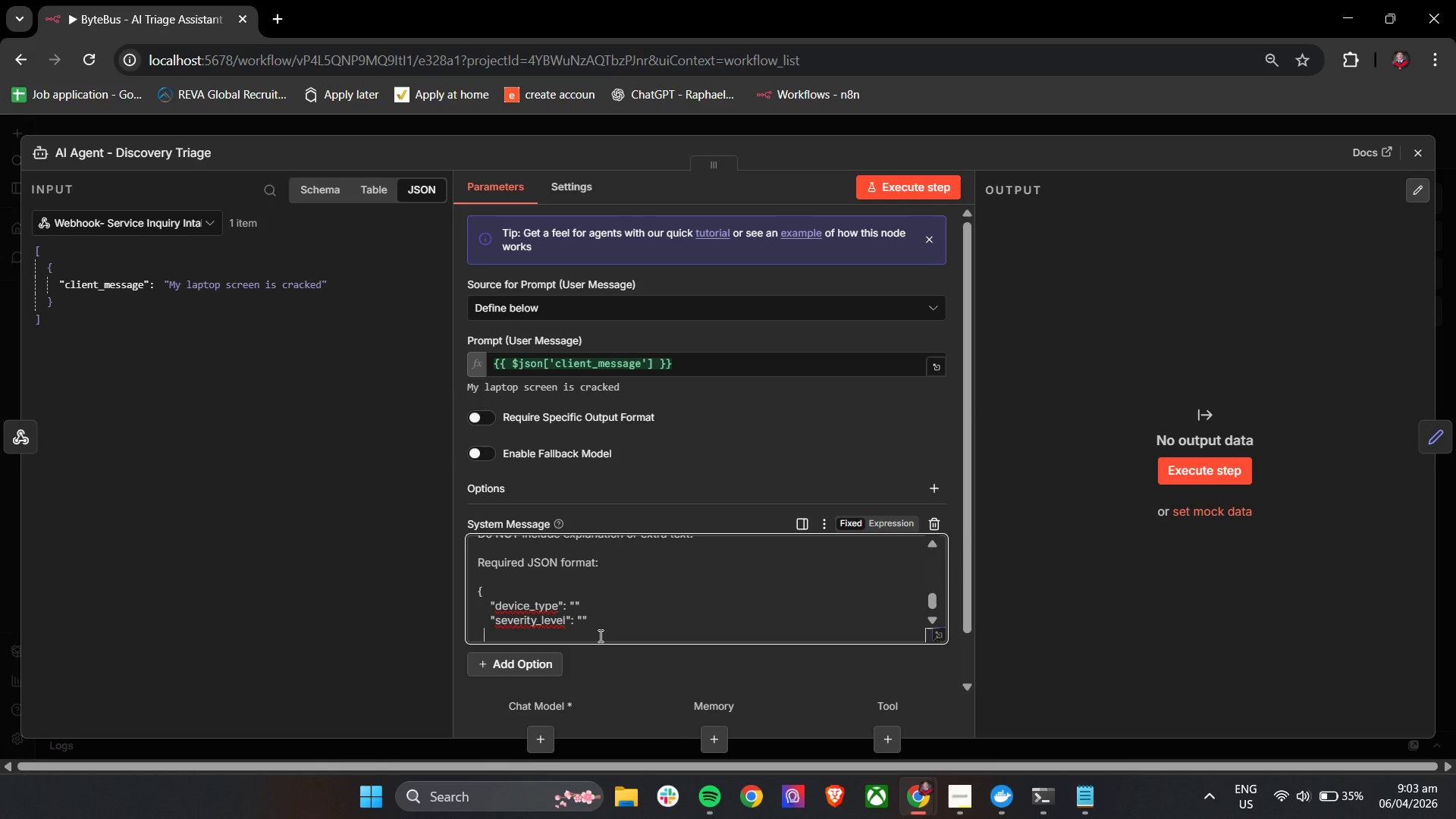 
key(Space)
 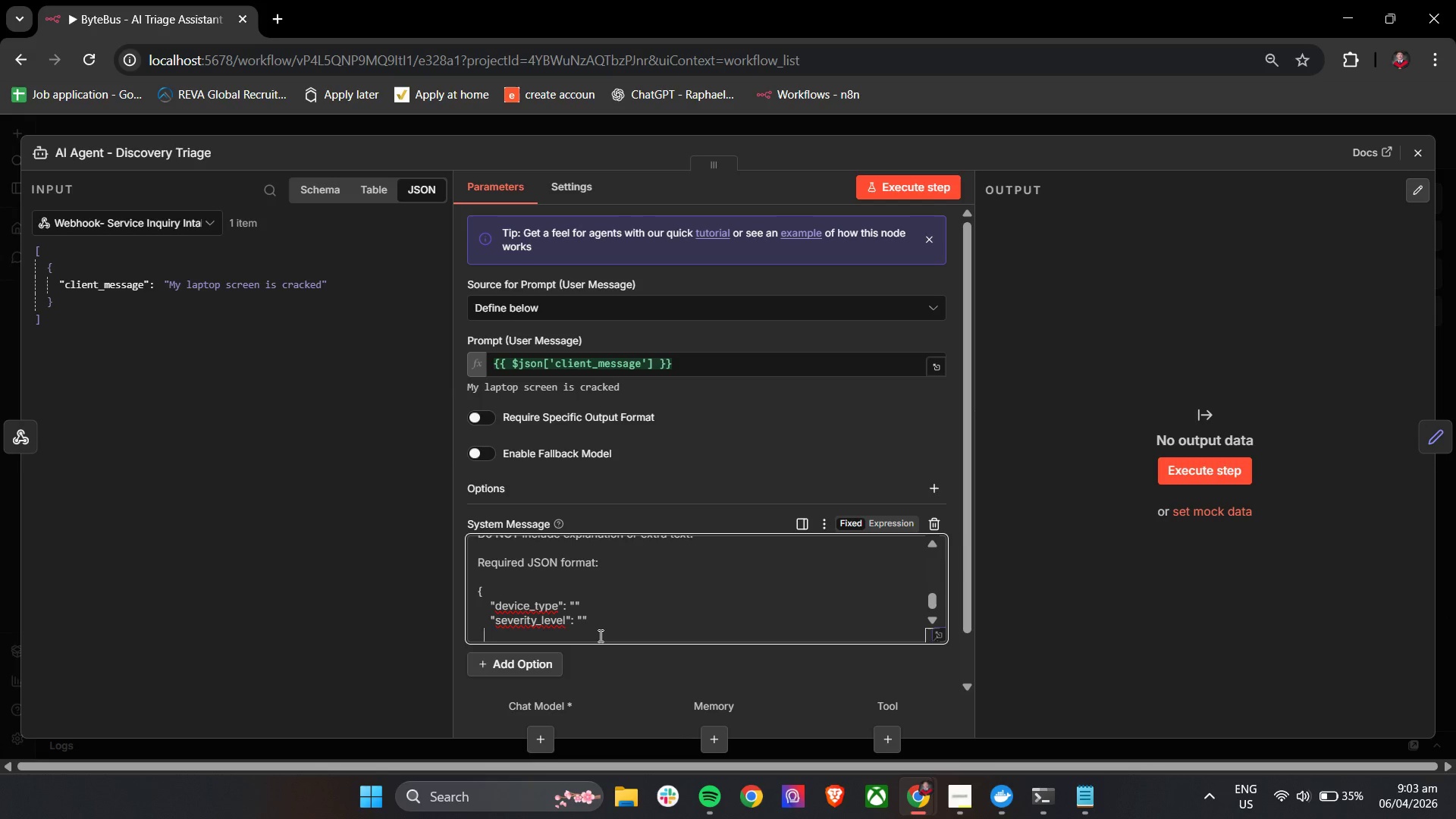 
key(Space)
 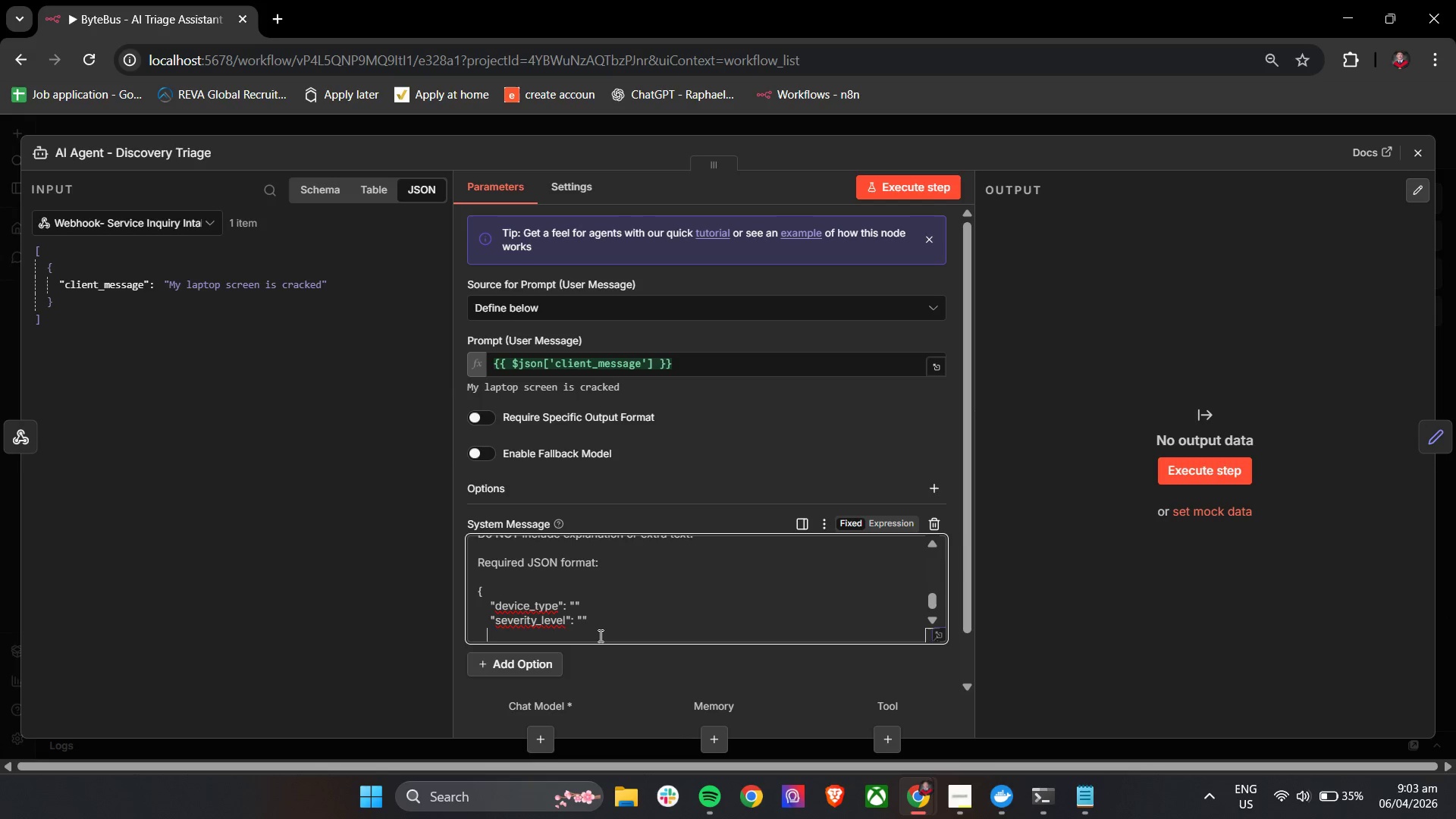 
key(Space)
 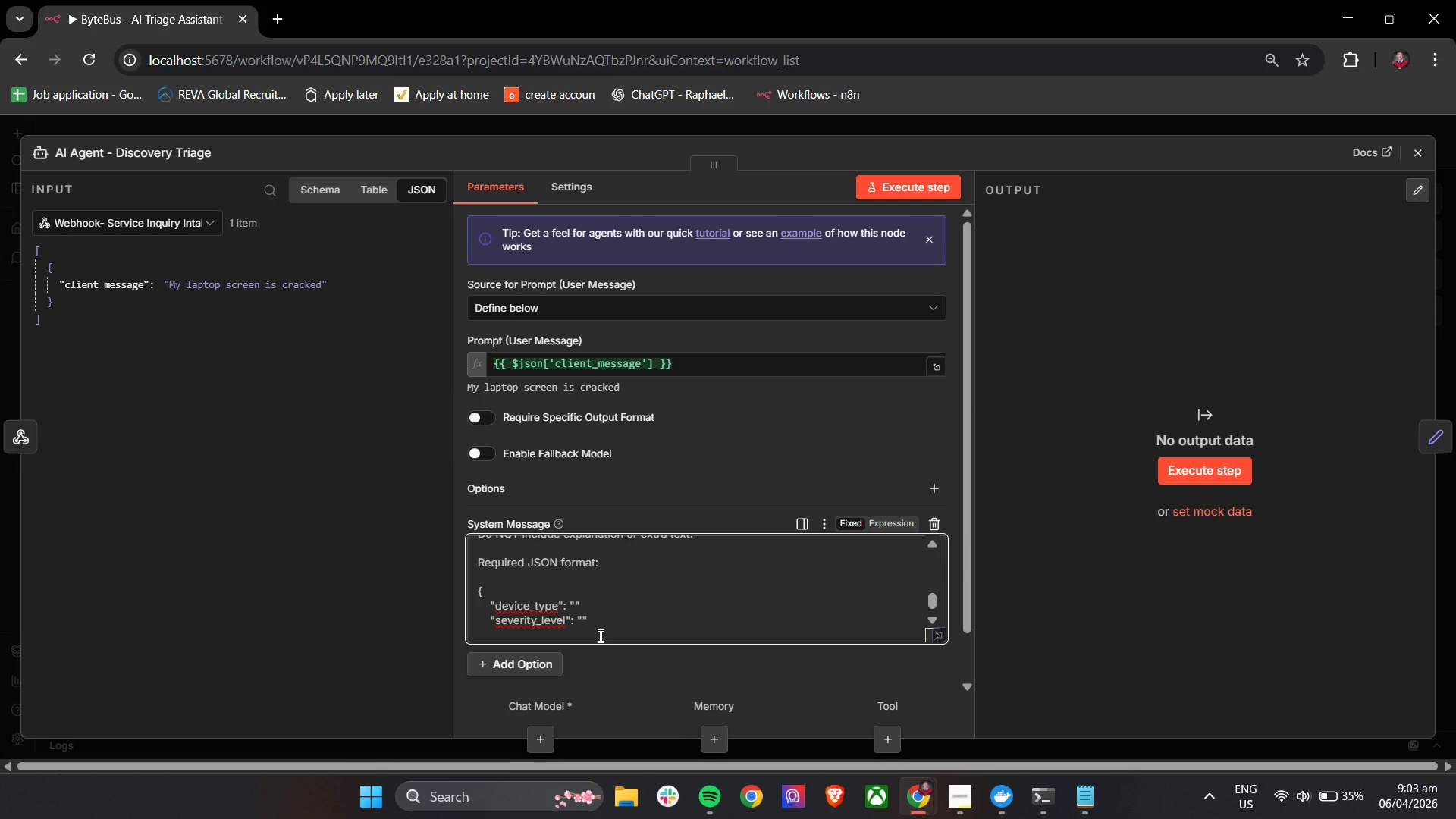 
key(Shift+Quote)
 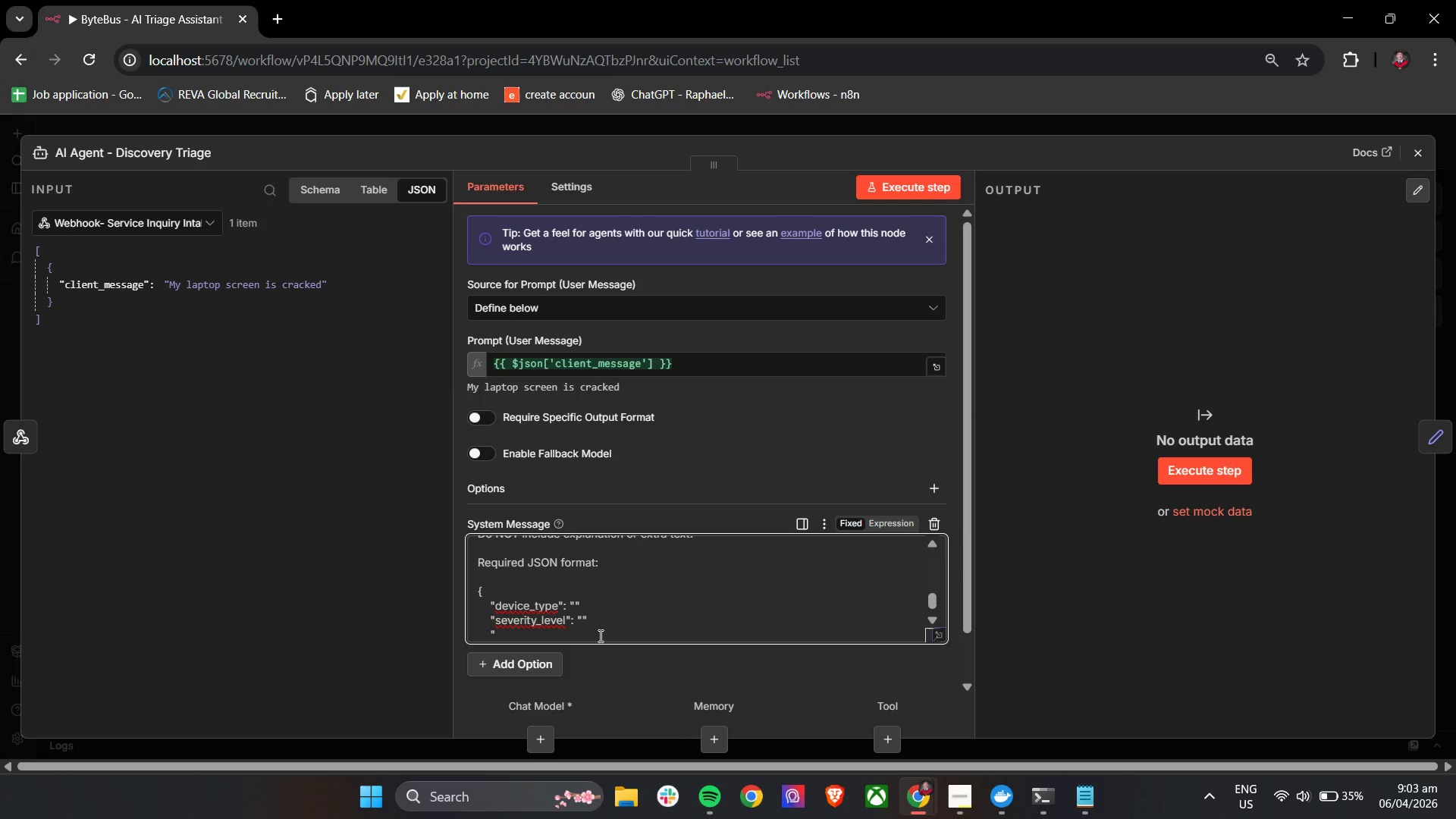 
hold_key(key=ShiftLeft, duration=0.72)
 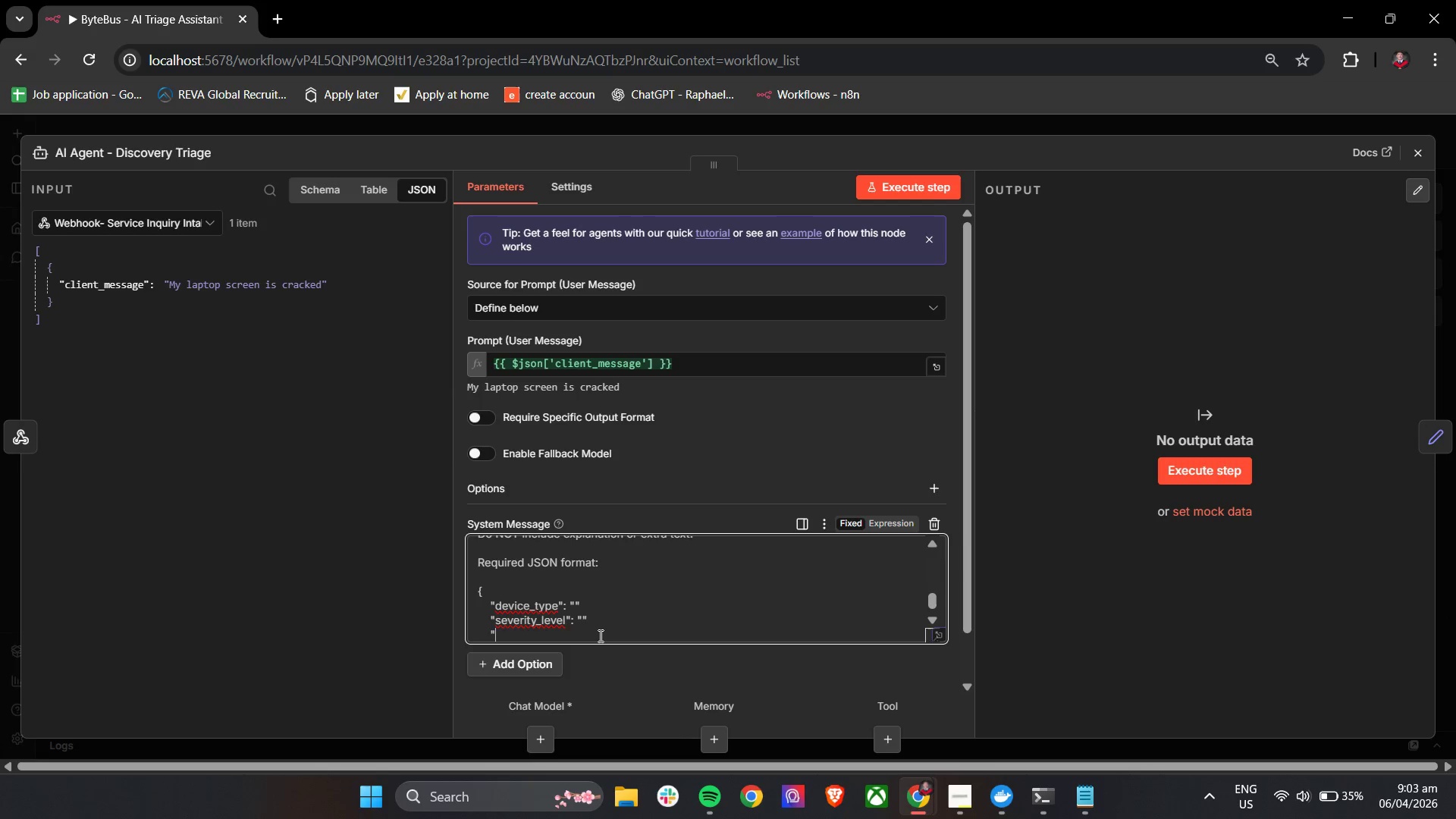 
type(emegergency_detected)
 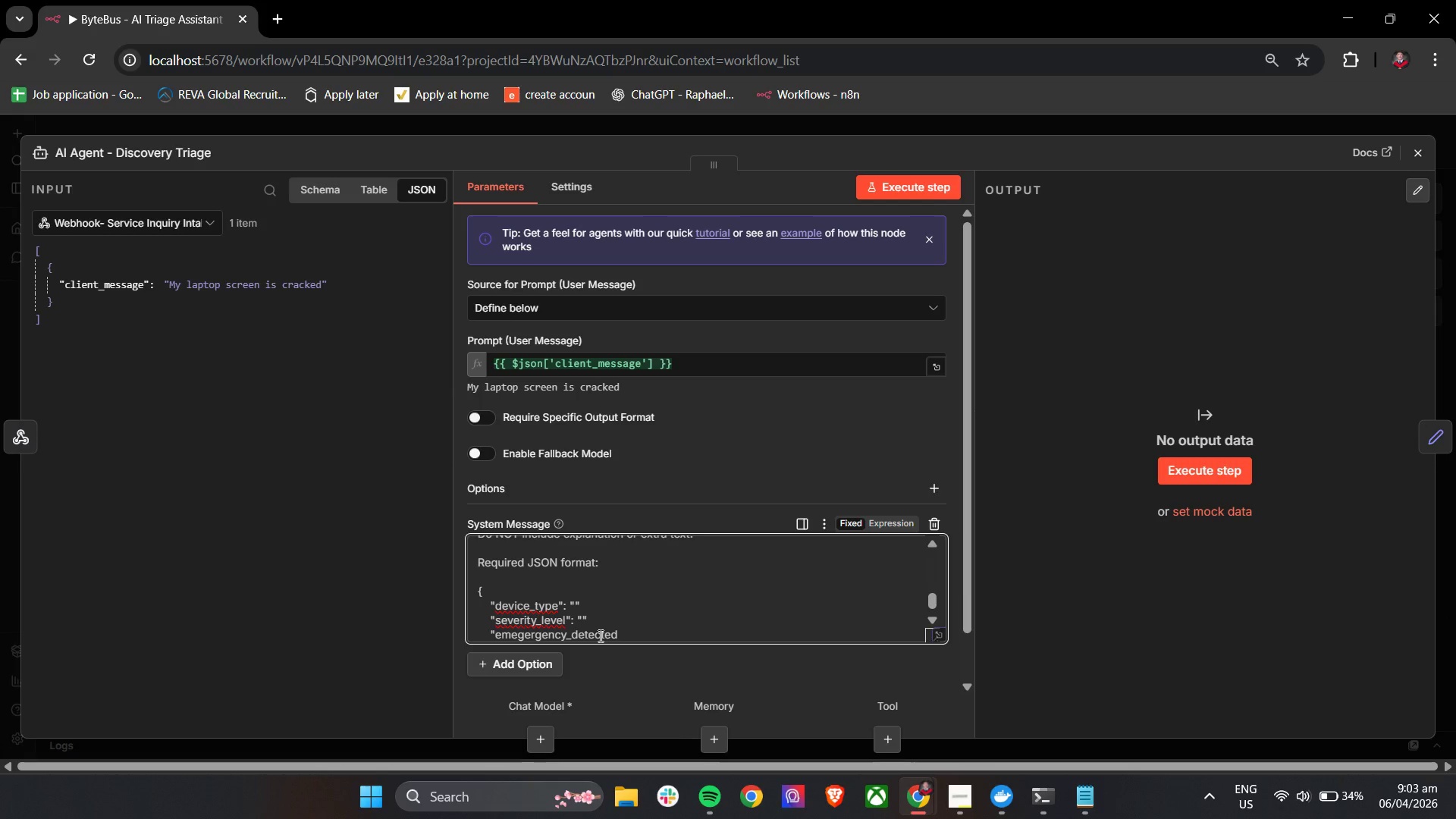 
key(Shift+Quote)
 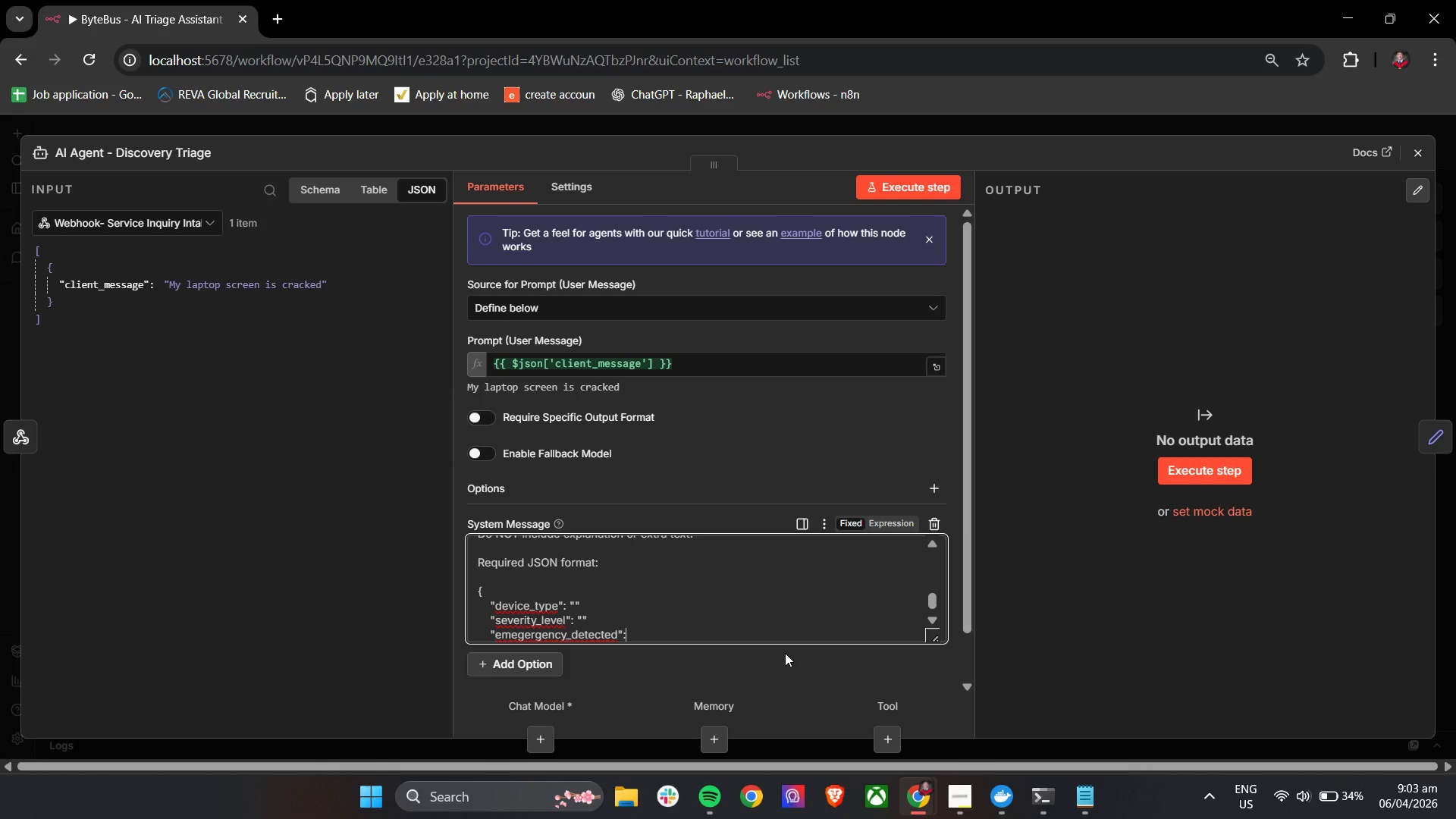 
key(Shift+Semicolon)
 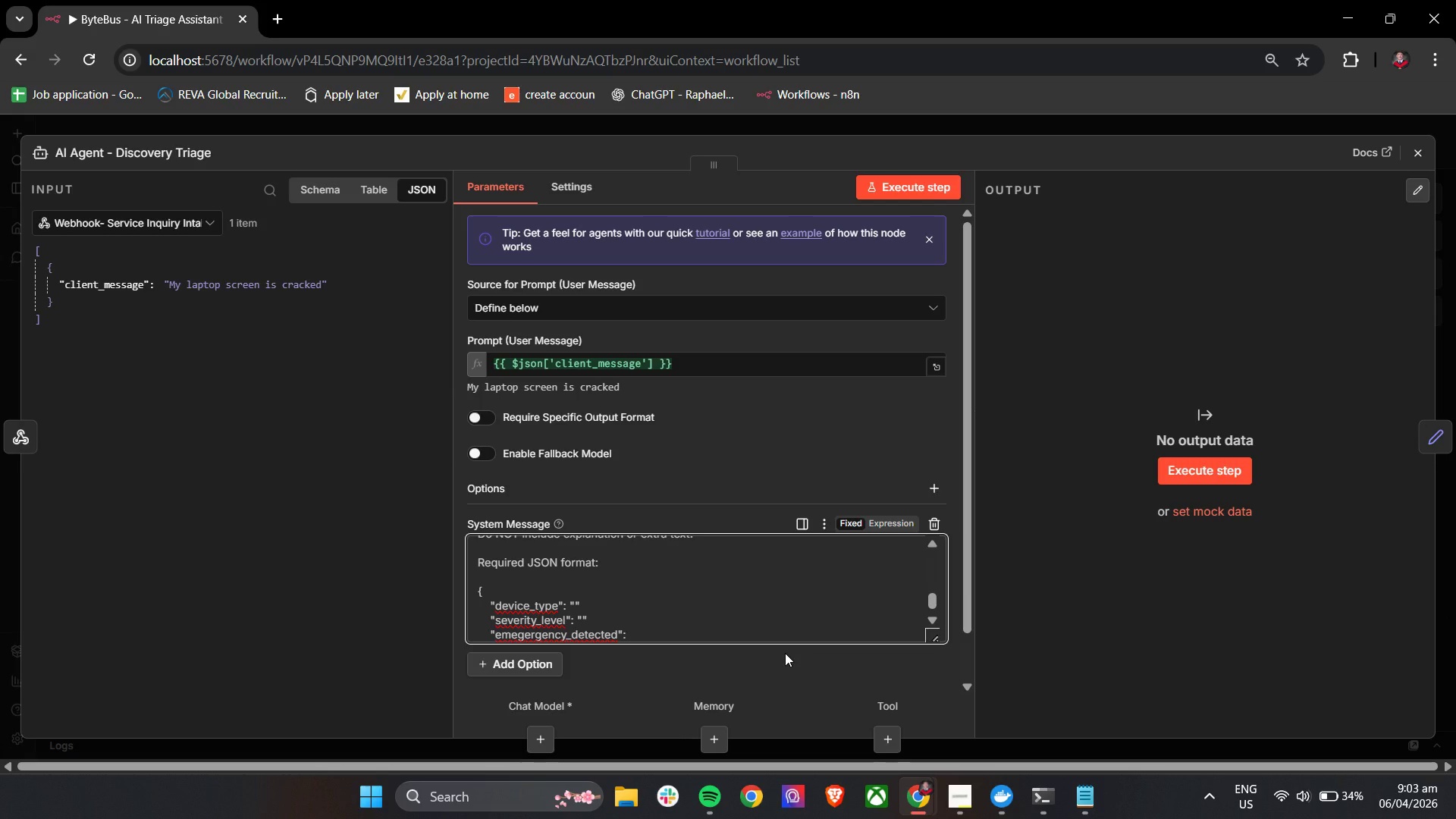 
key(Shift+ShiftLeft)
 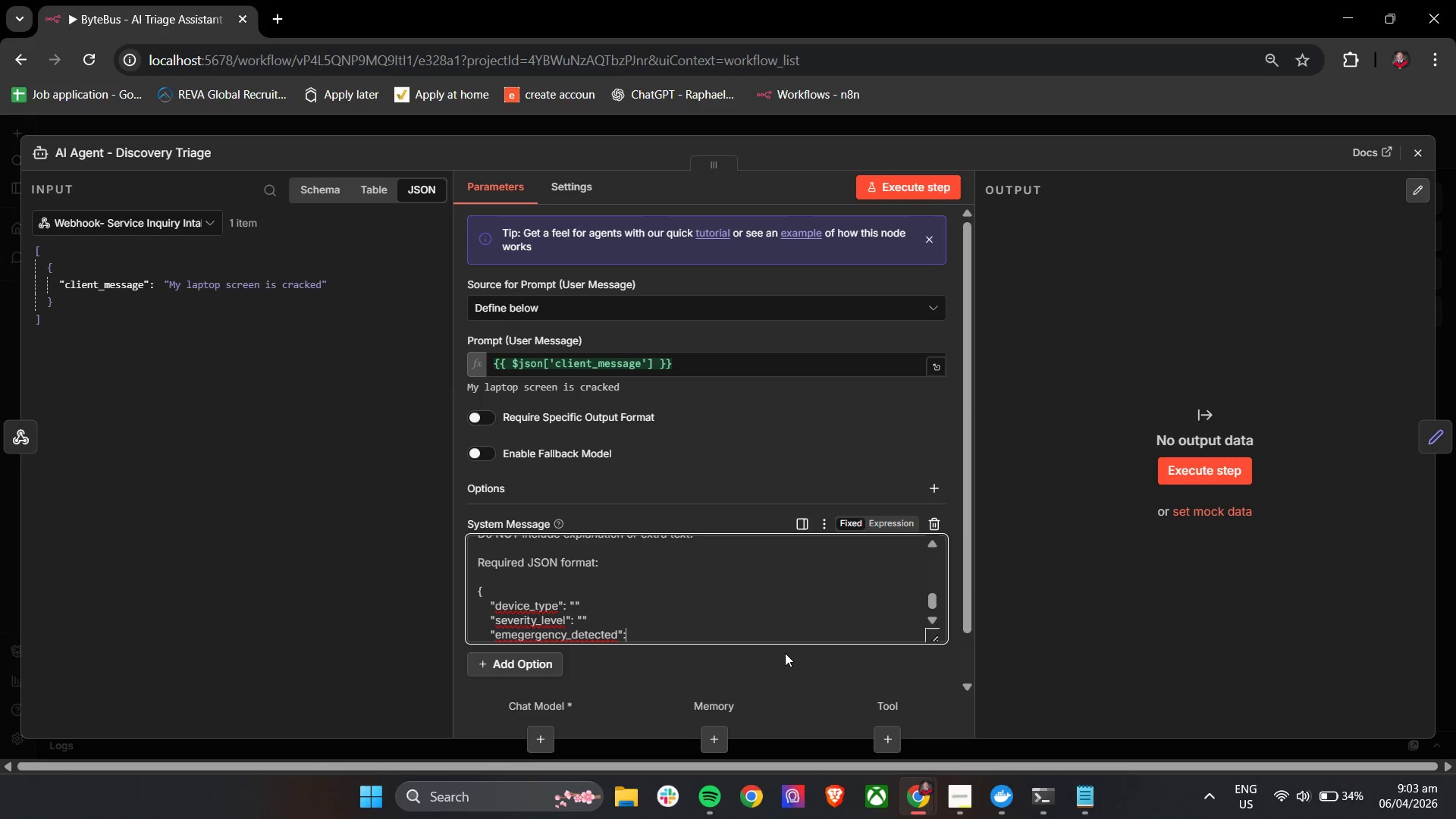 
key(Space)
 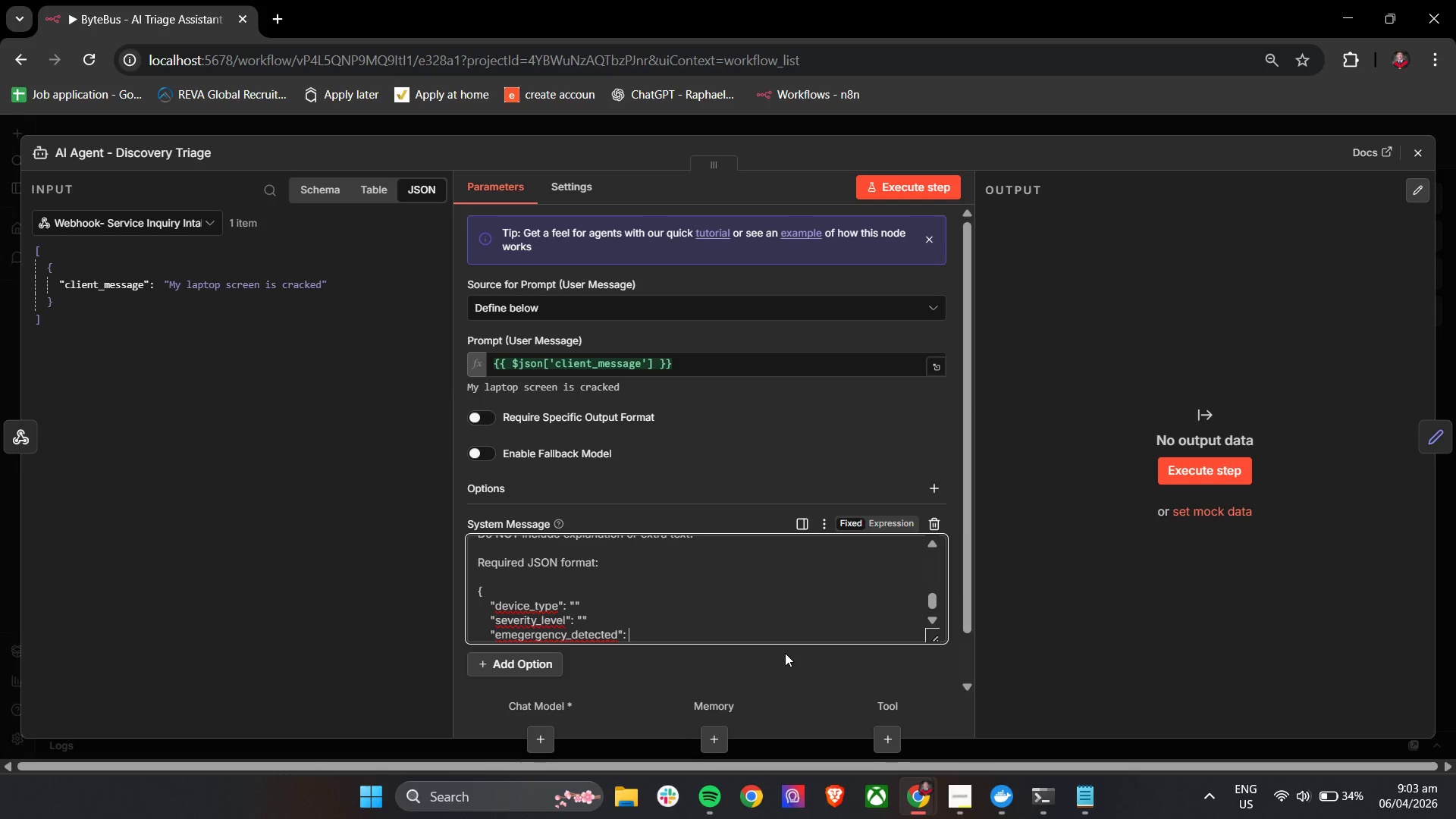 
key(Shift+Quote)
 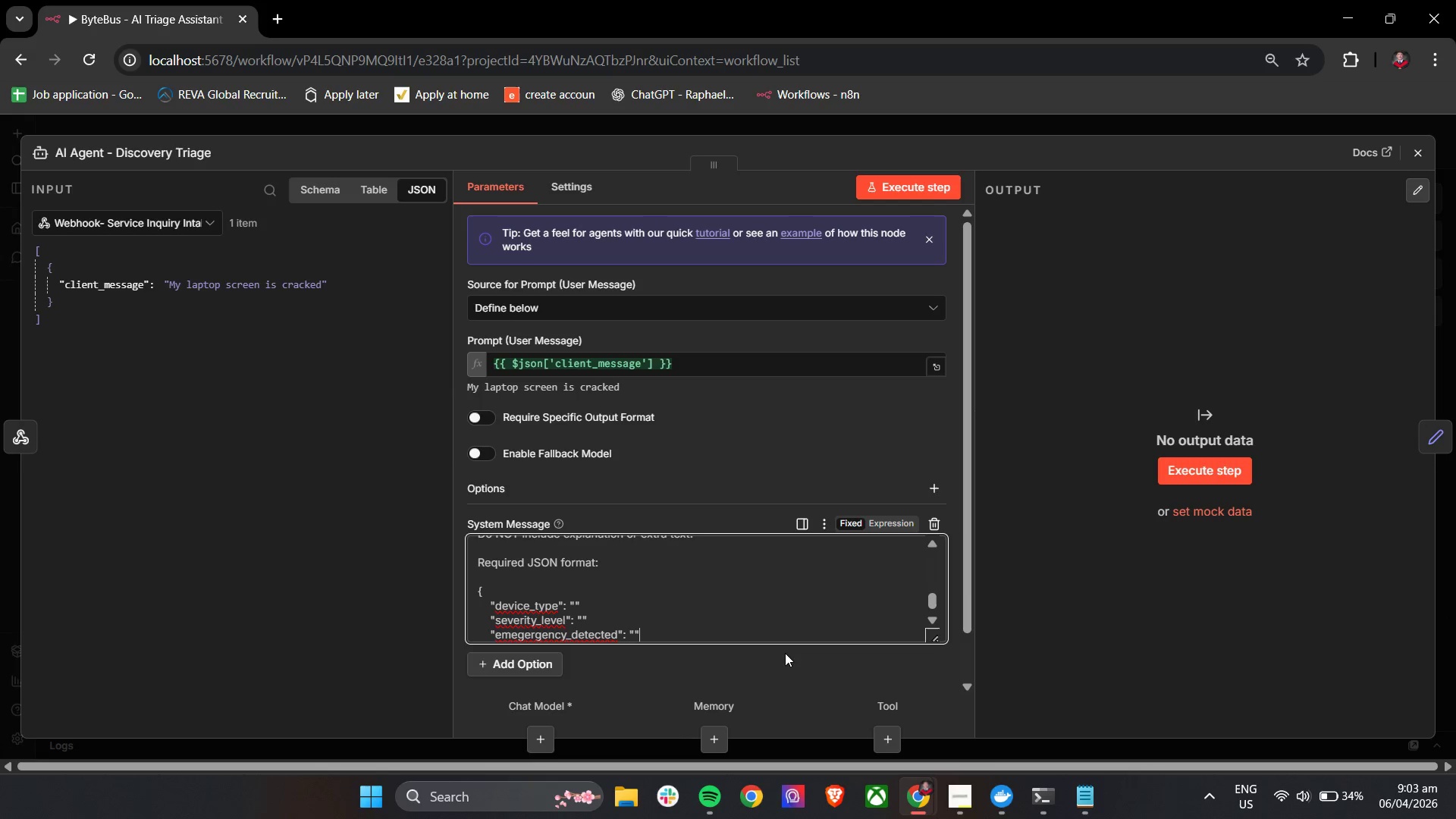 
key(Shift+Quote)
 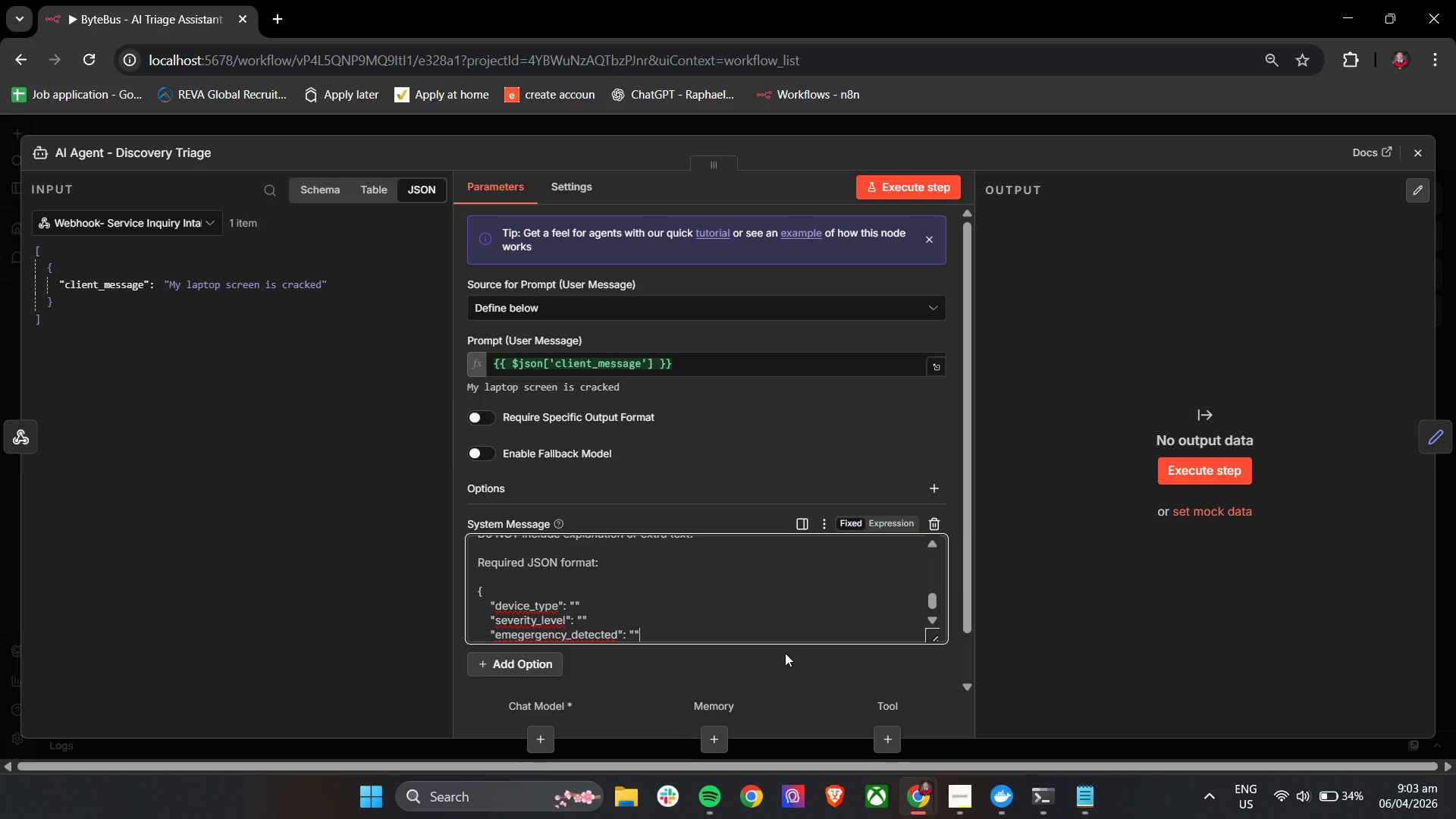 
key(Enter)
 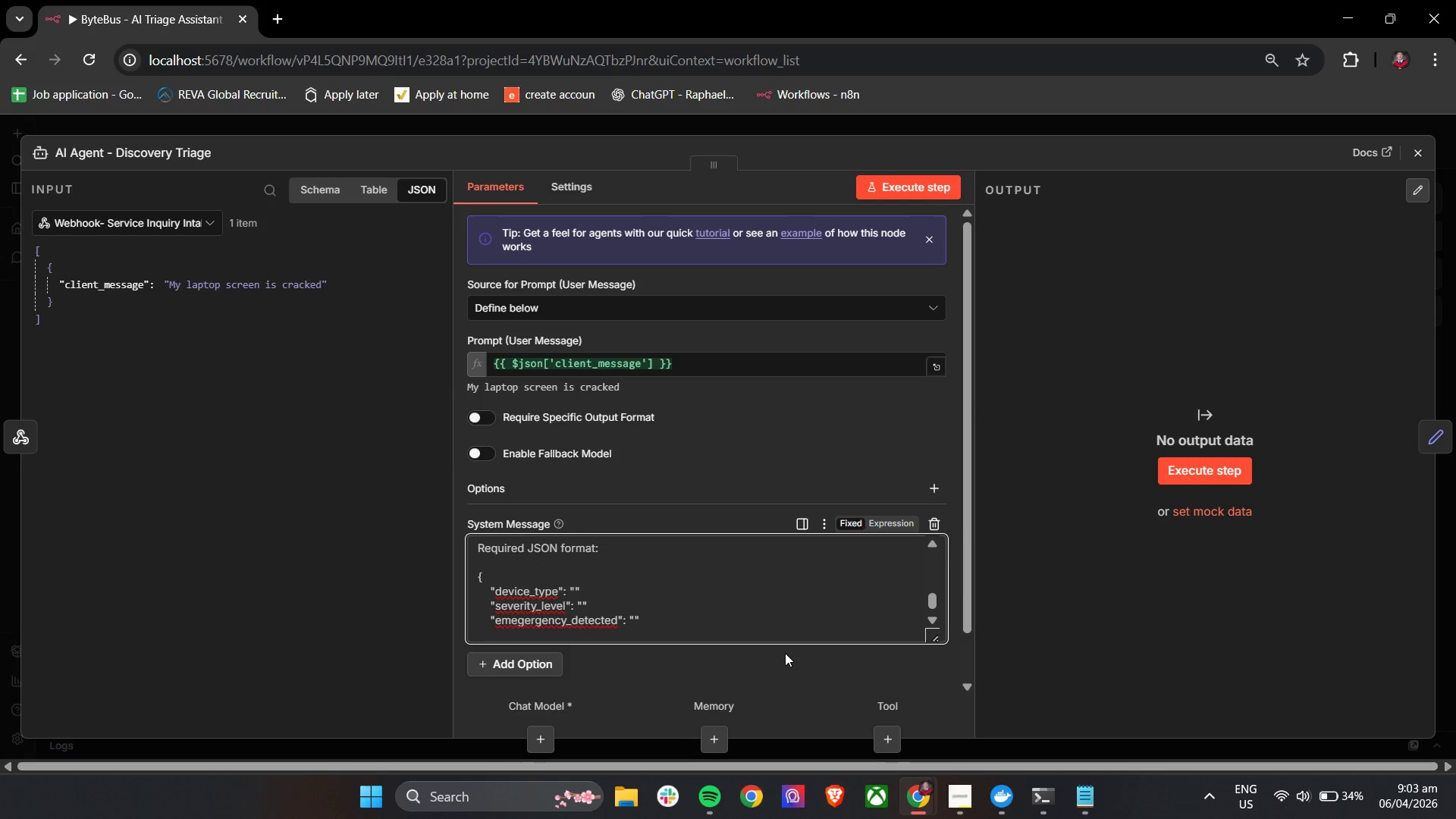 
key(Space)
 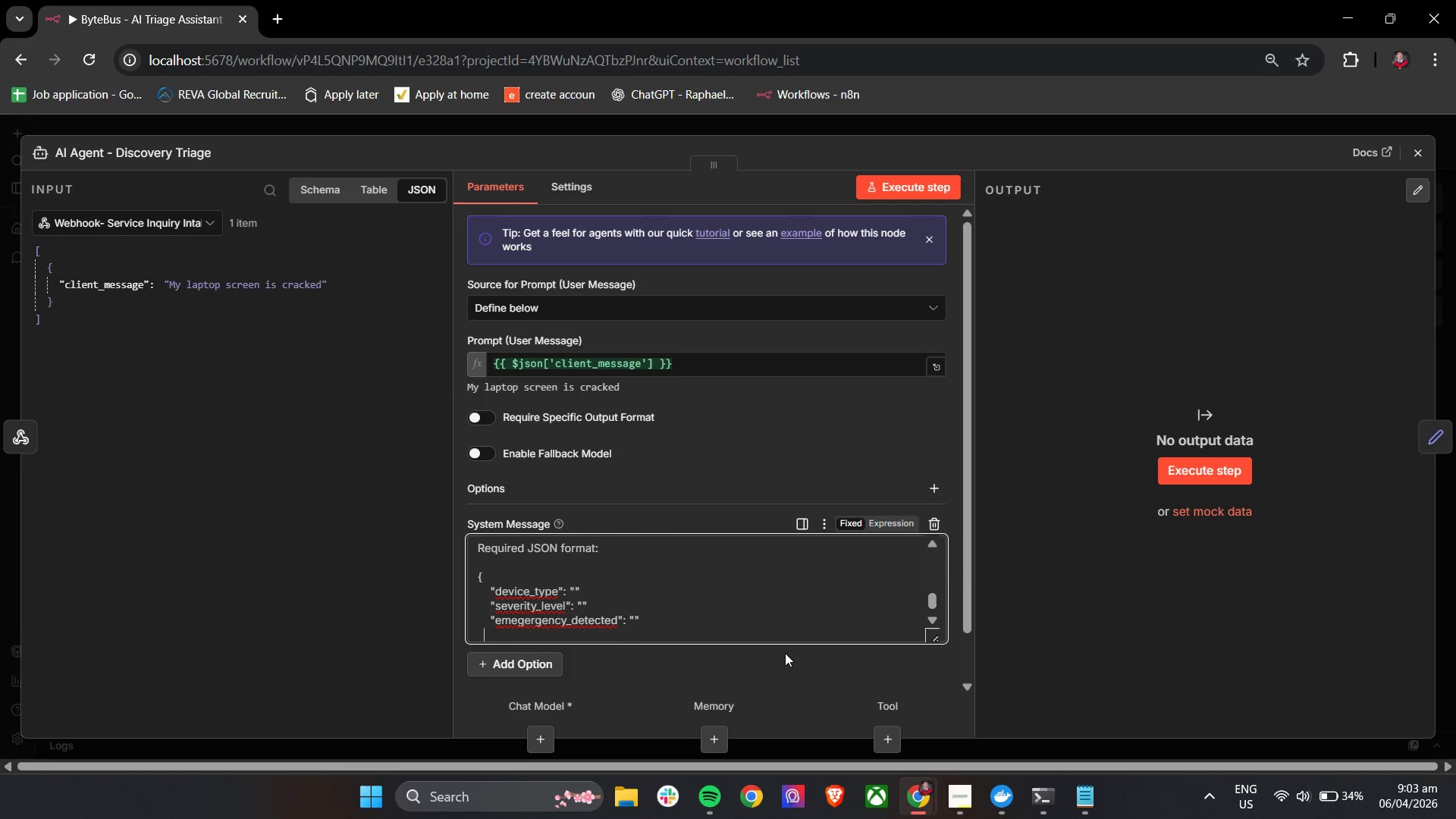 
key(Space)
 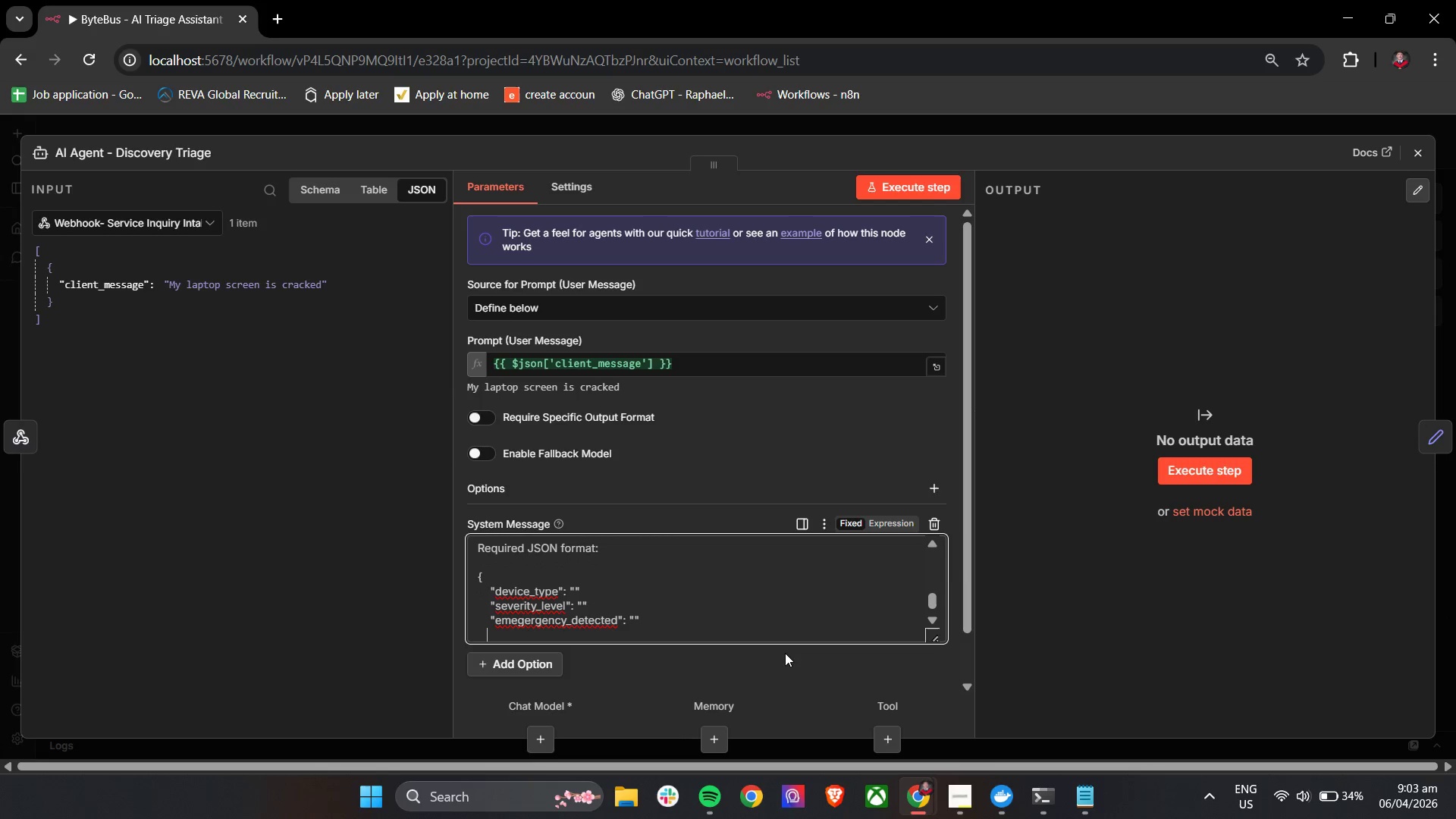 
key(Space)
 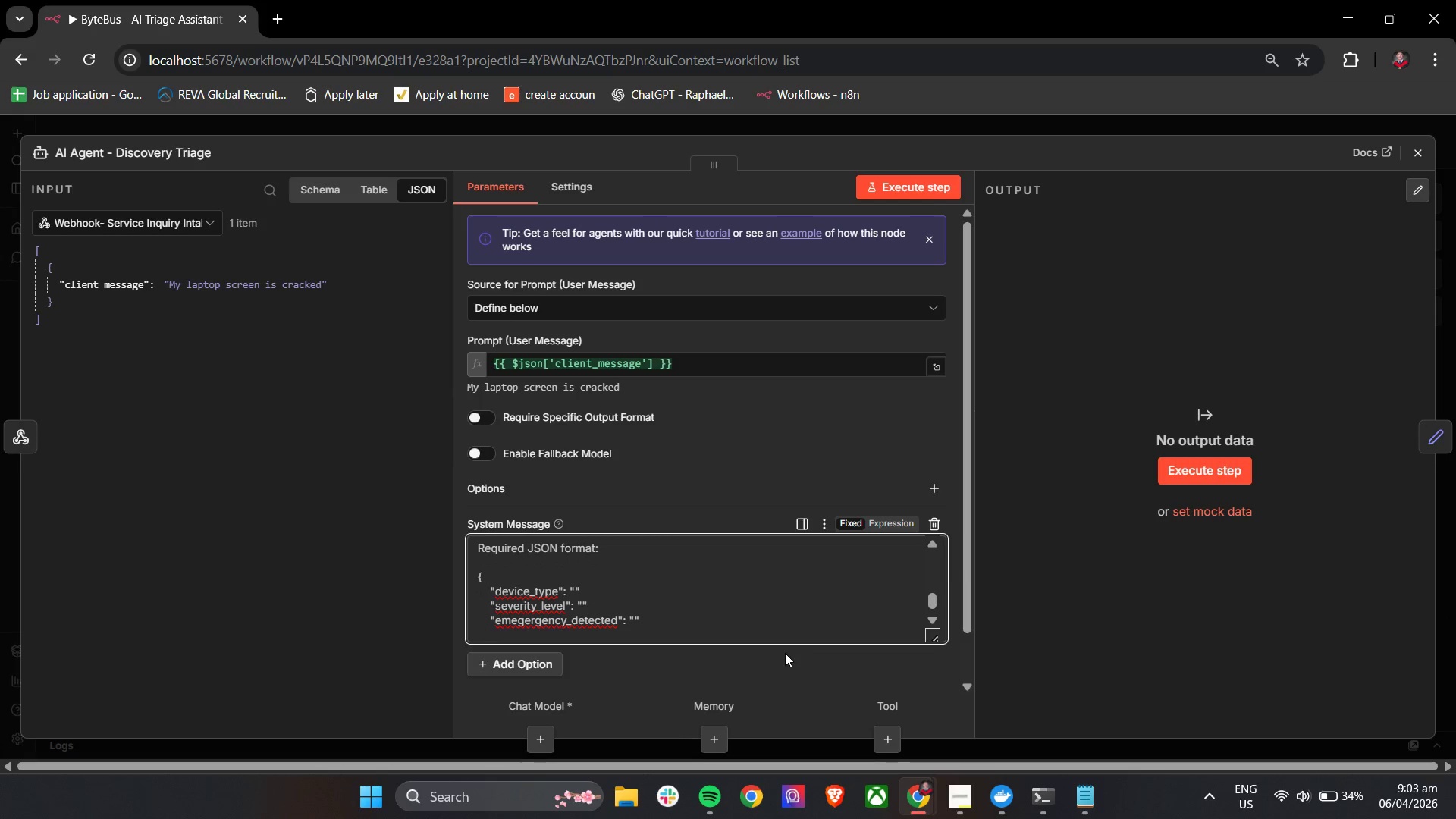 
key(Space)
 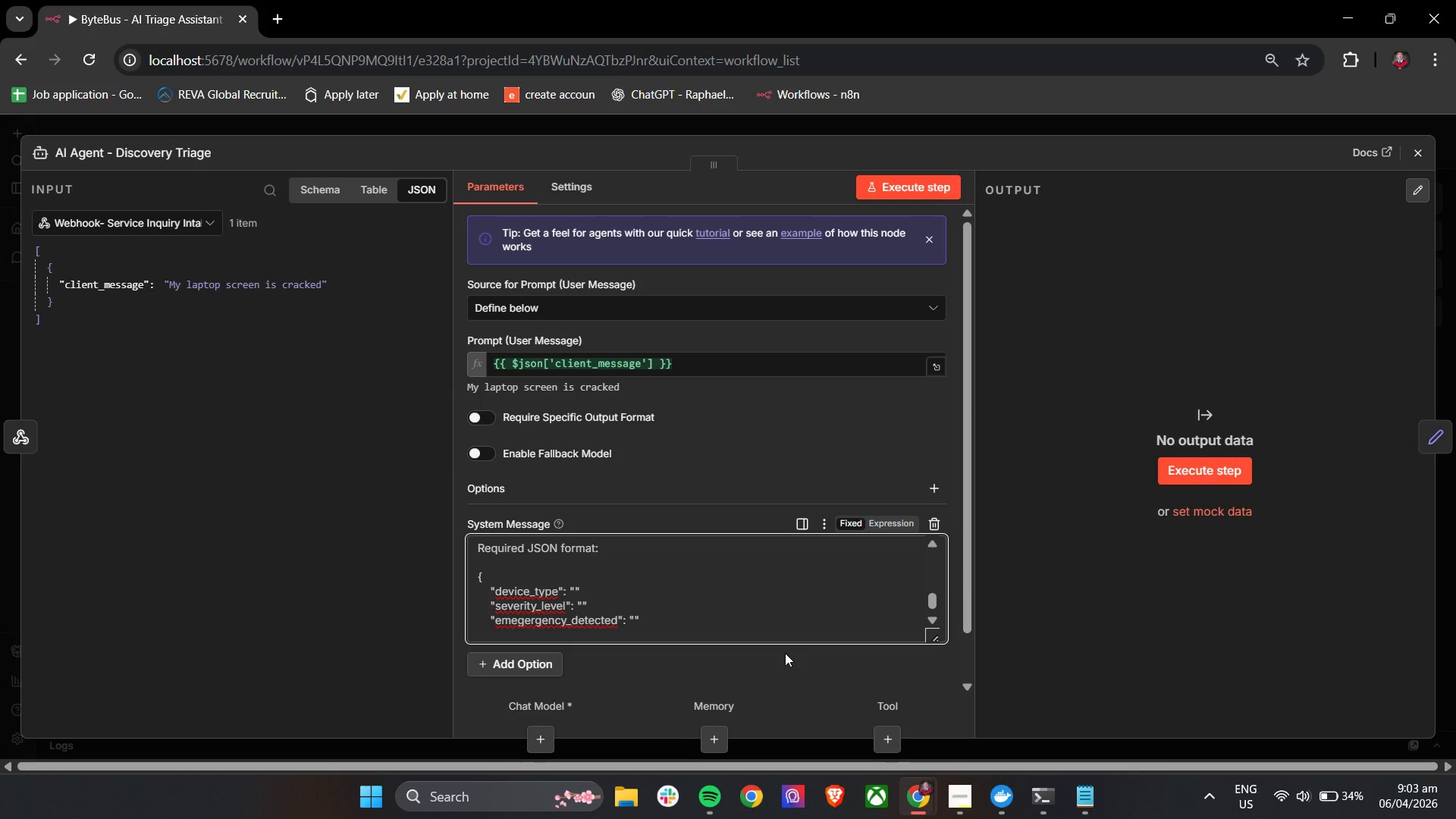 
wait(8.05)
 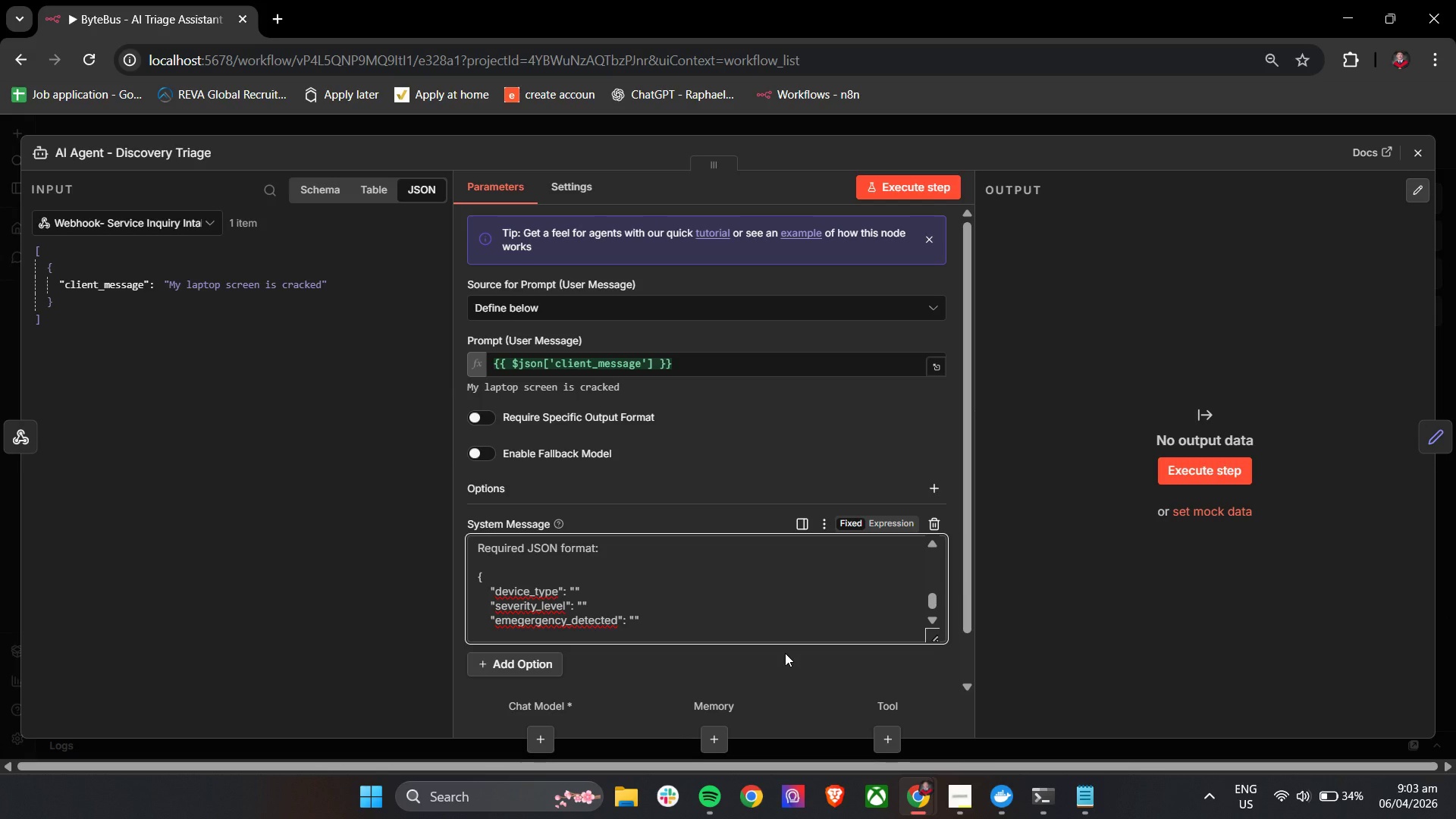 
left_click([527, 627])
 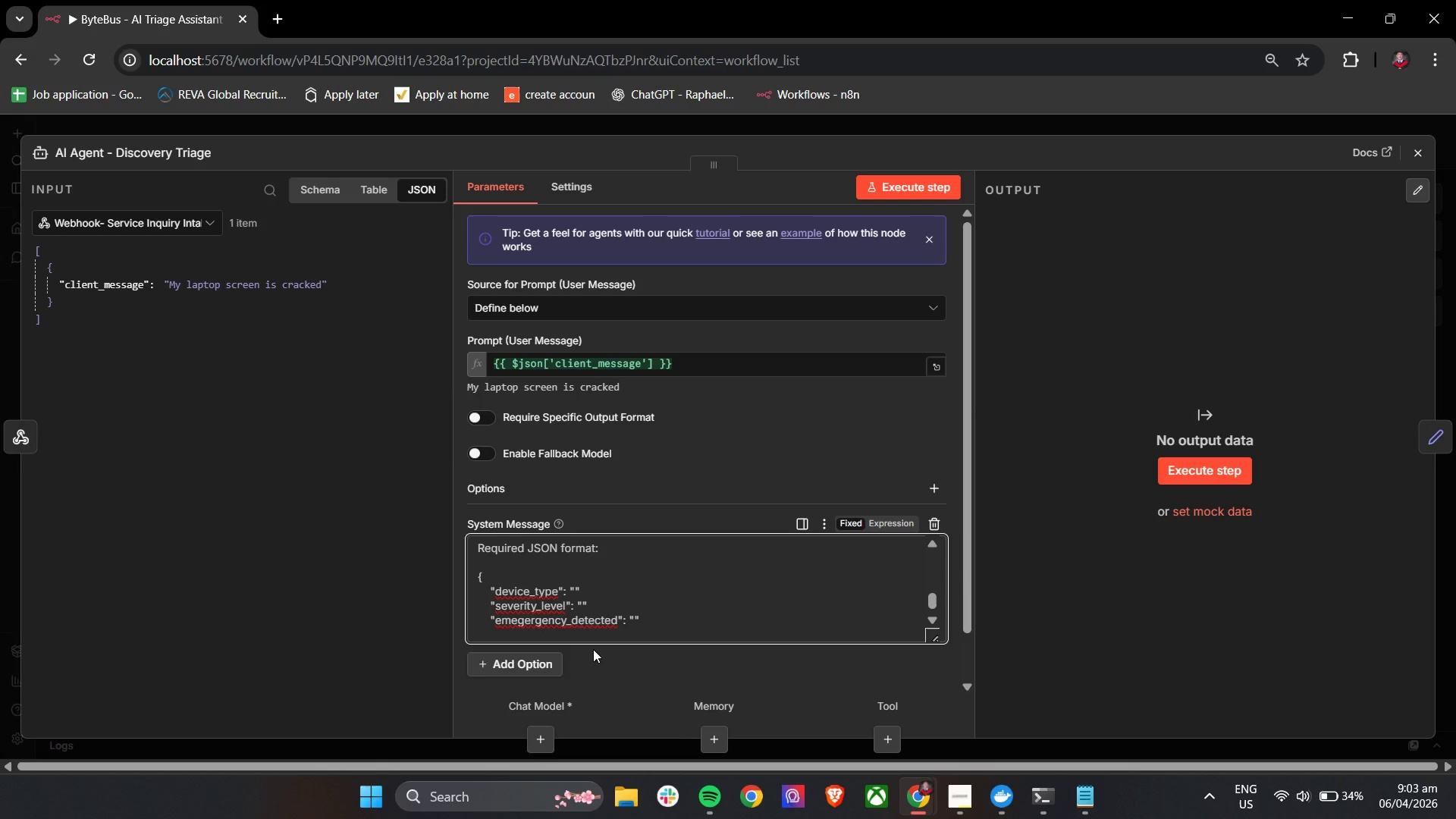 
key(Backspace)
 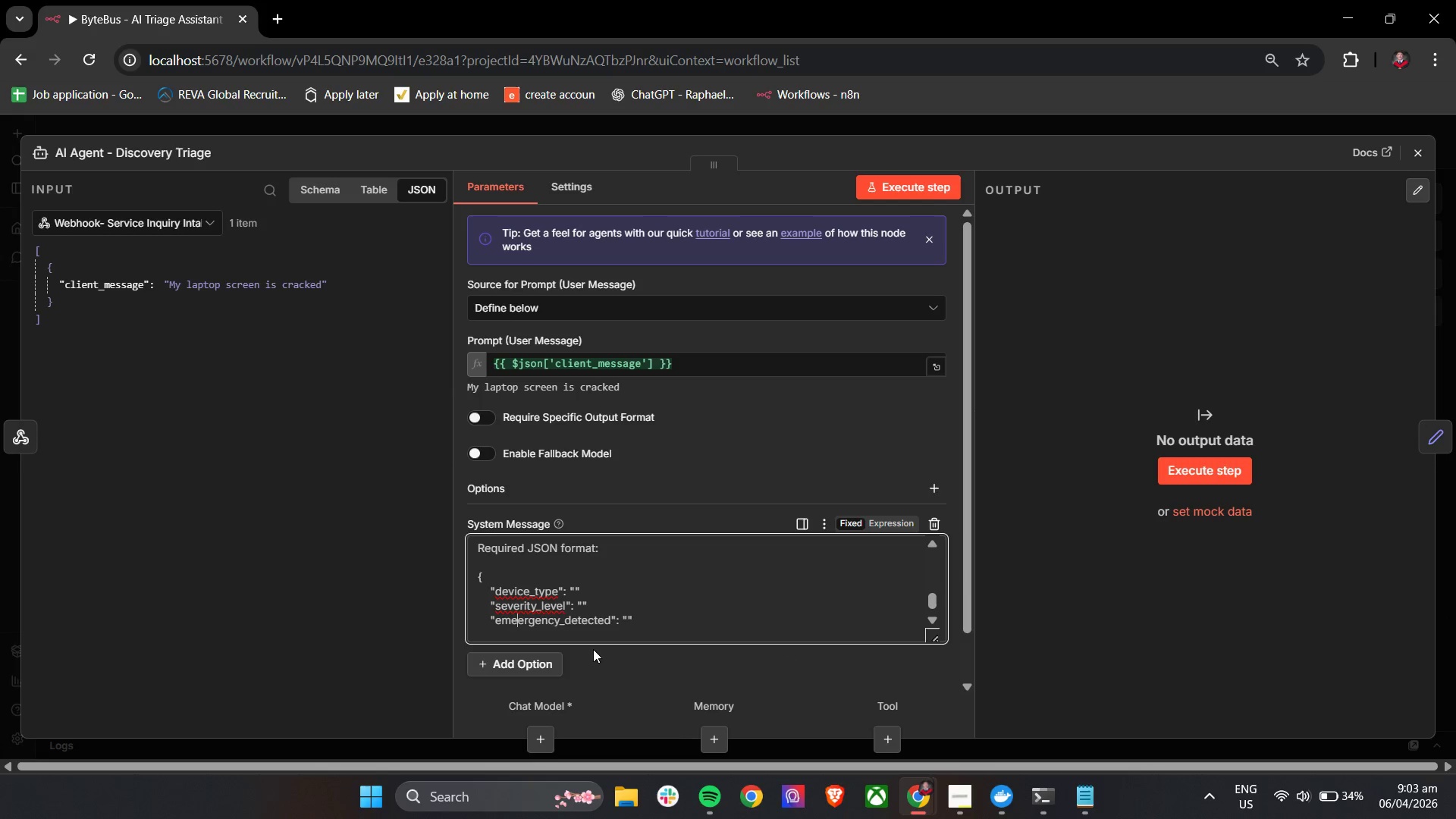 
key(Backspace)
 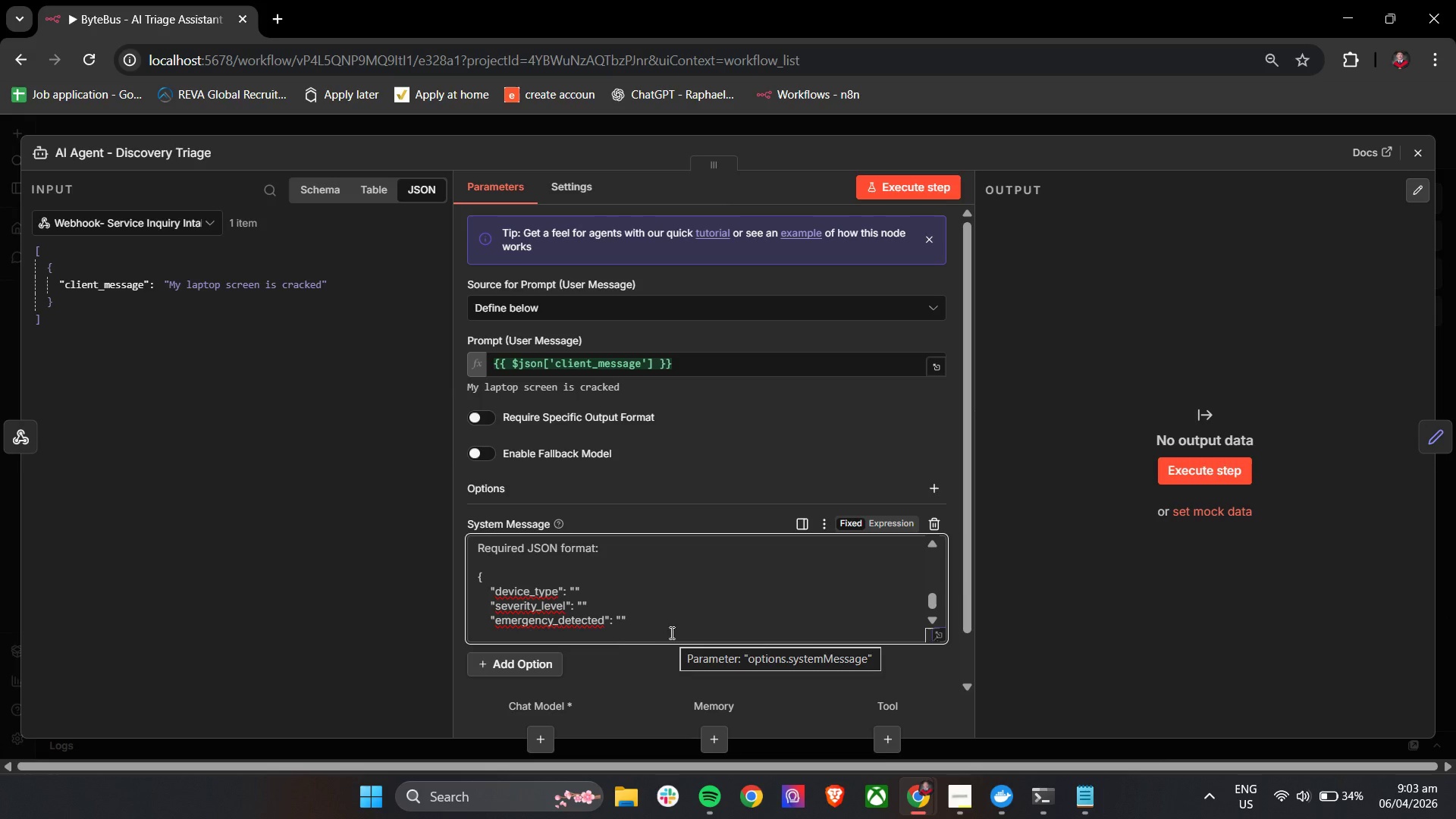 
left_click([550, 639])
 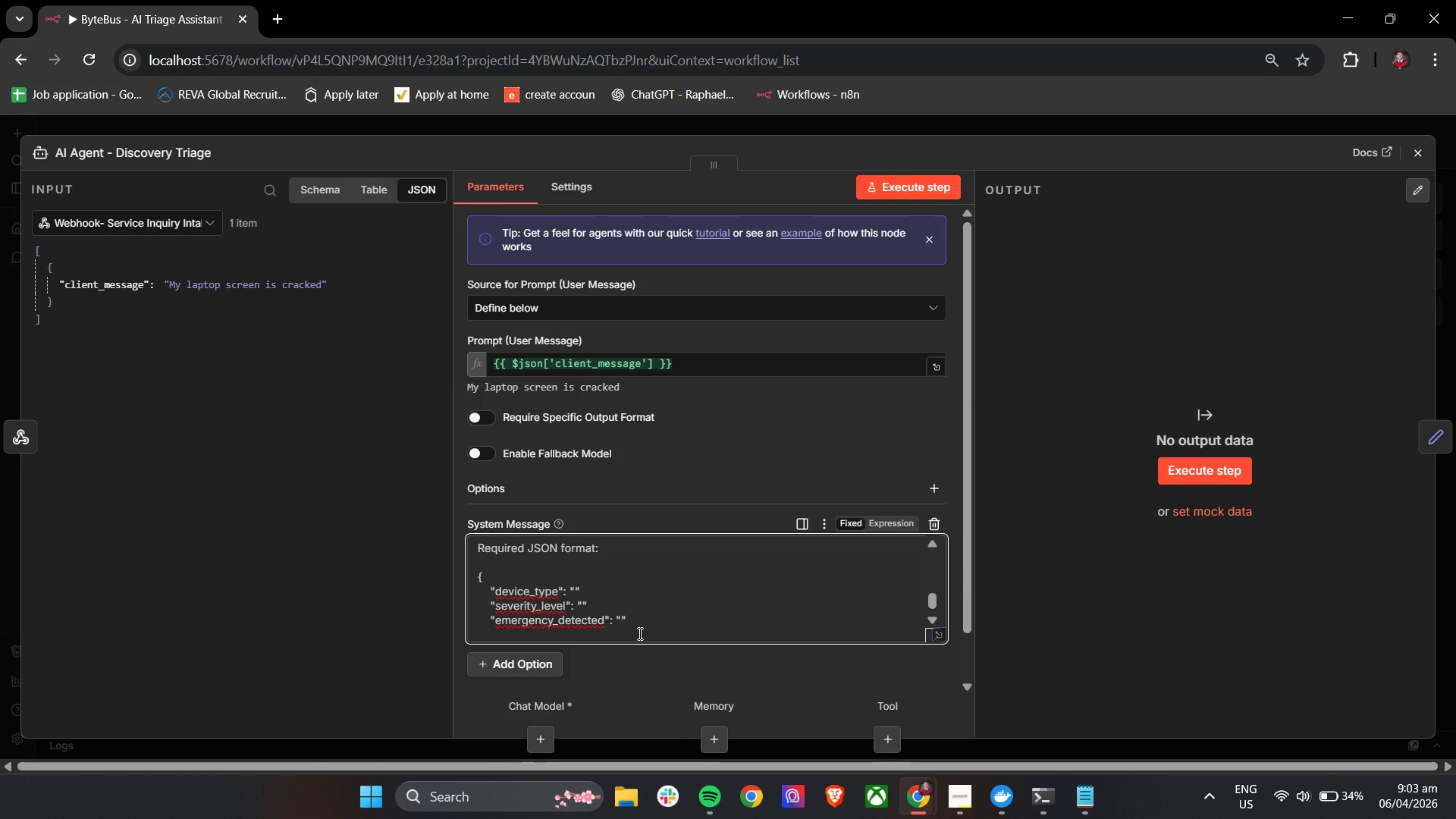 
key(Shift+Quote)
 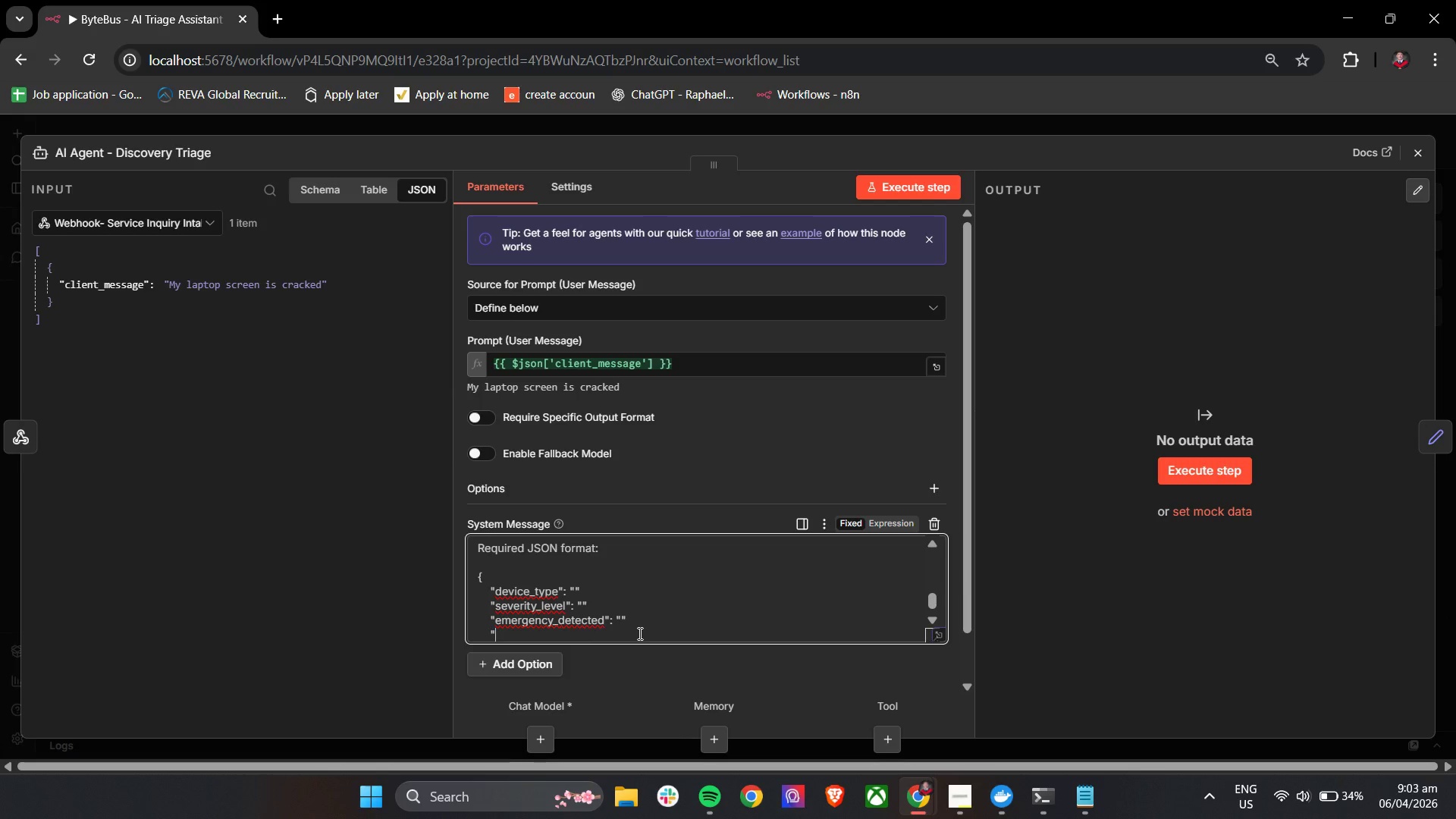 
type(emergency_reason": "")
 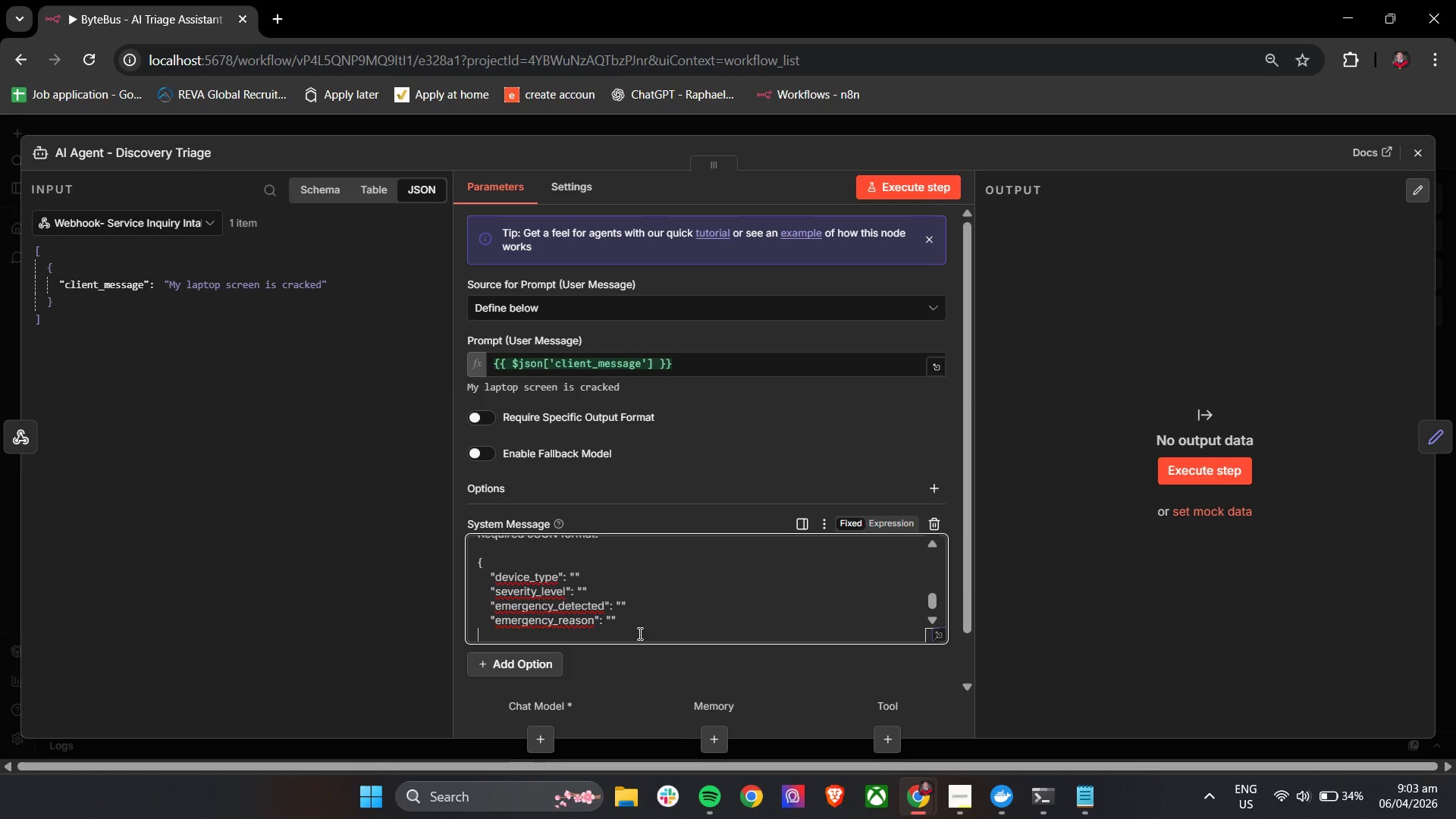 
 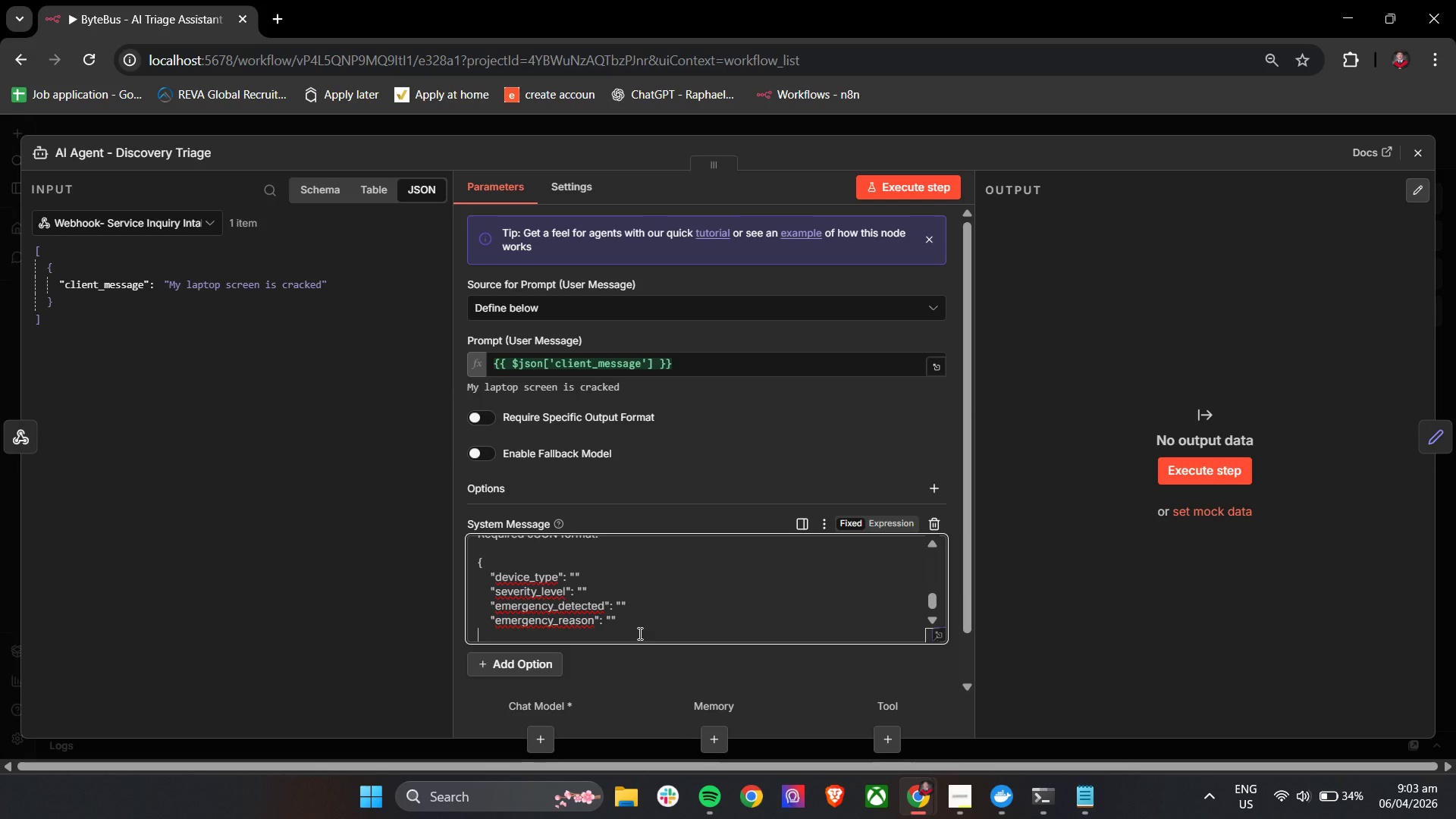 
key(Enter)
 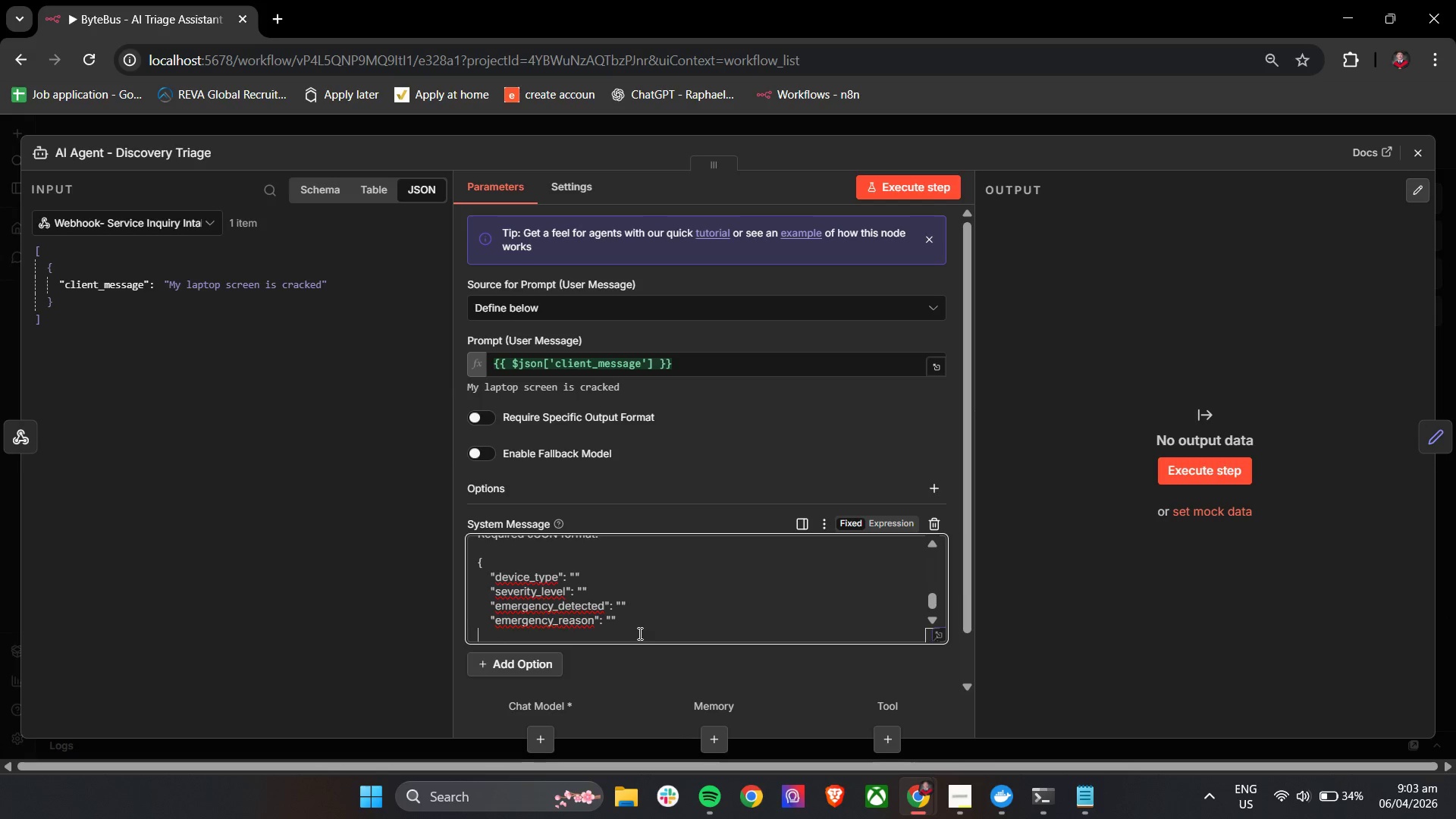 
key(Space)
 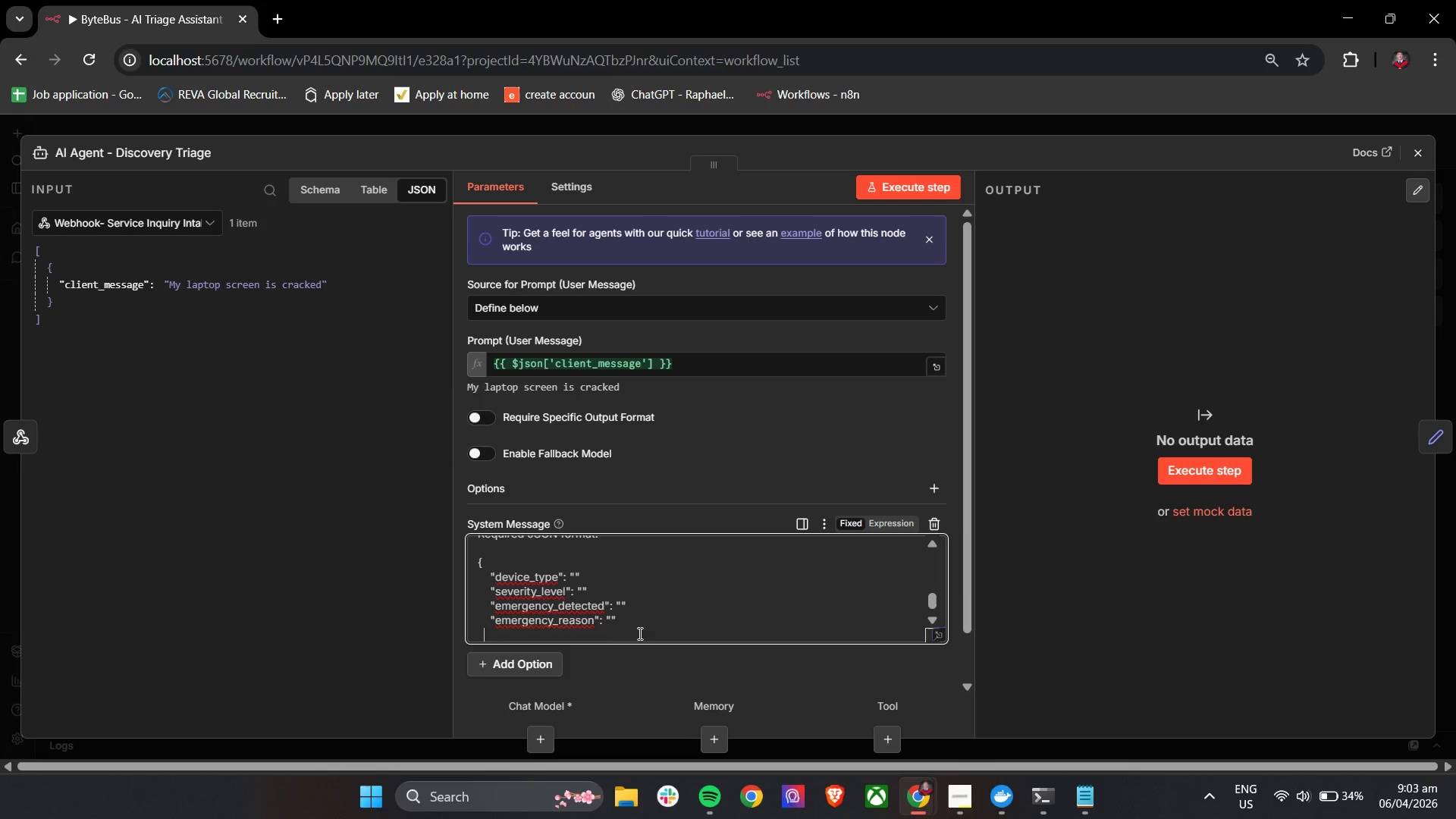 
key(Space)
 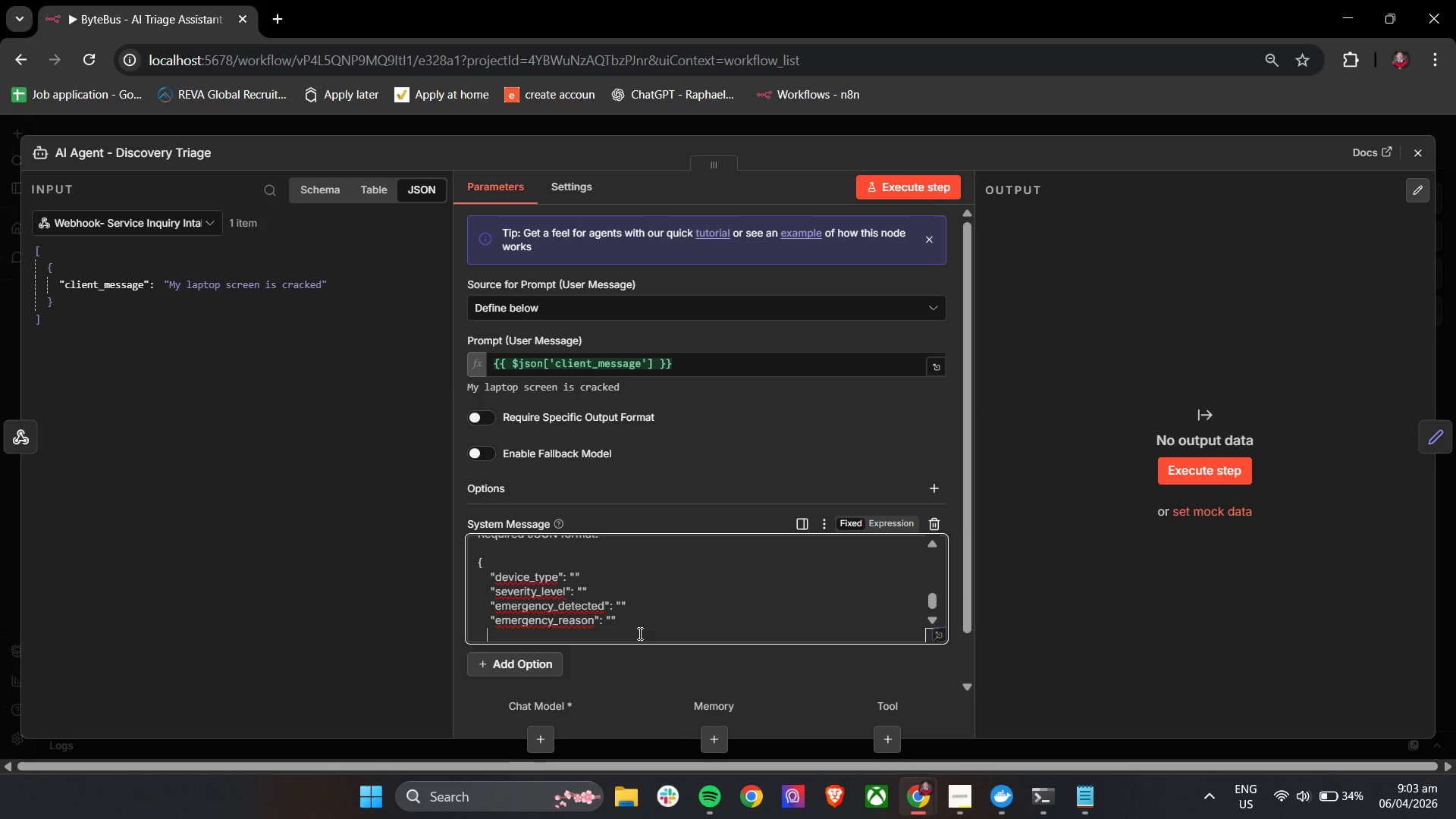 
key(Space)
 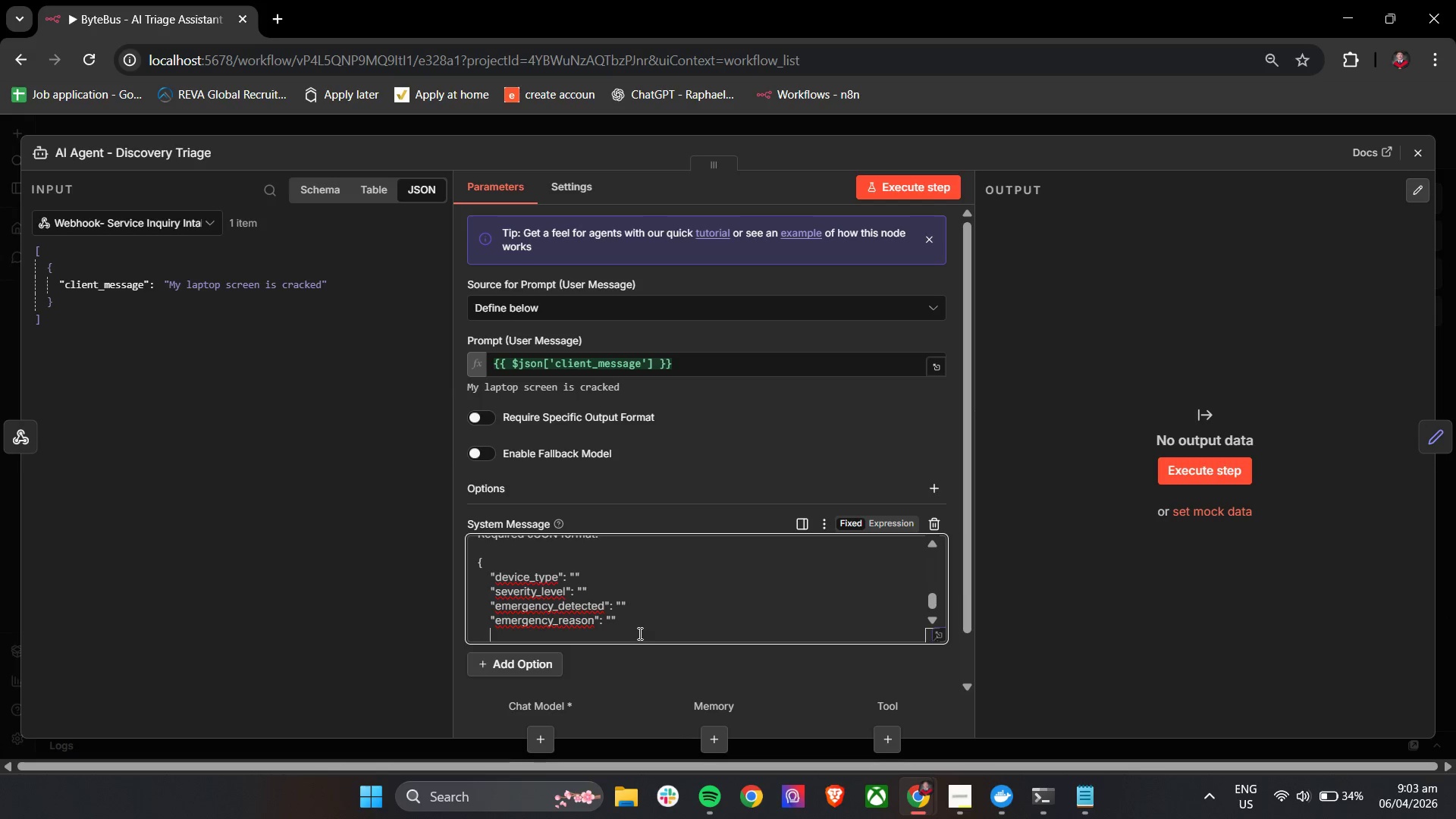 
key(Space)
 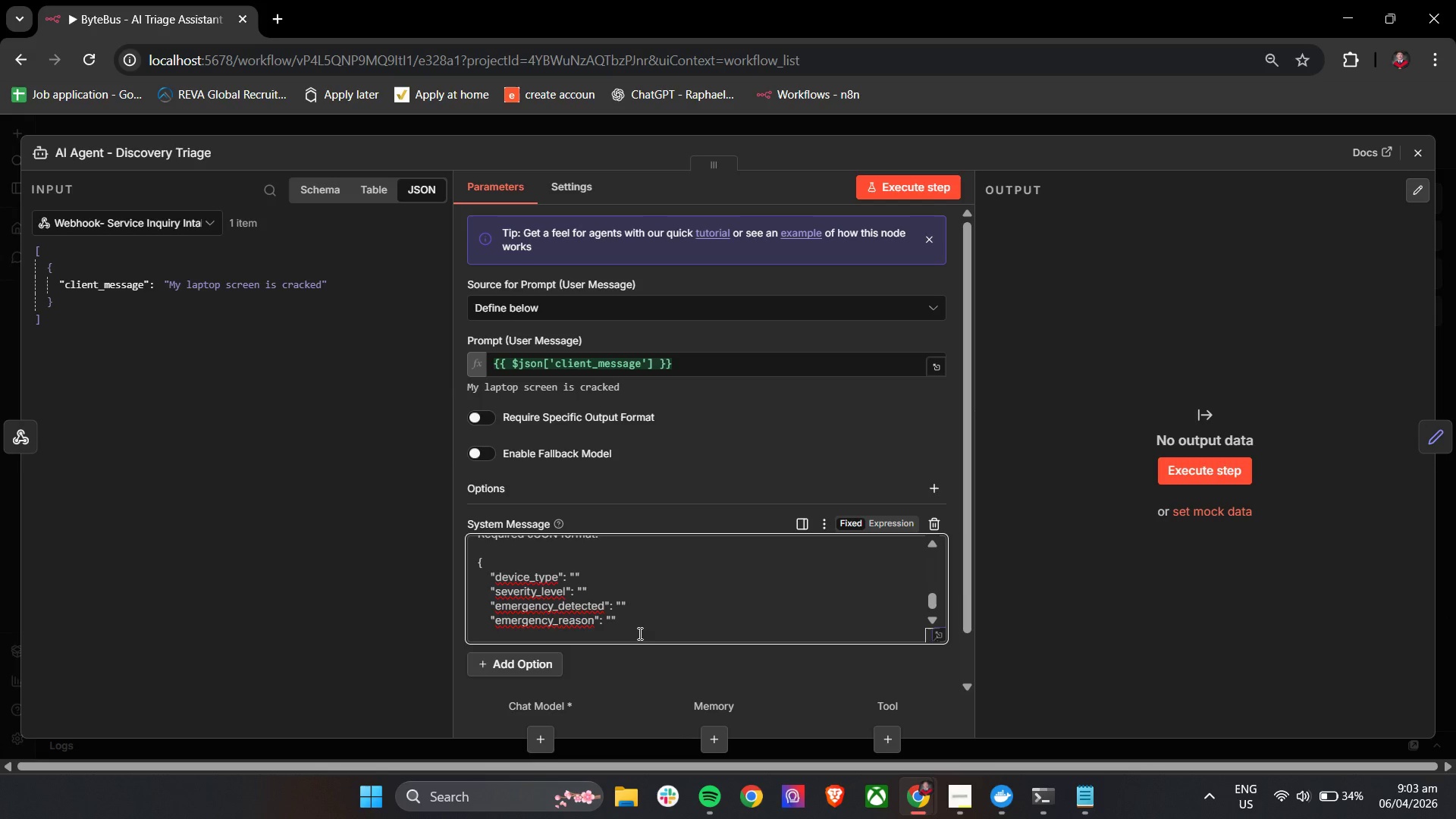 
key(Shift+Quote)
 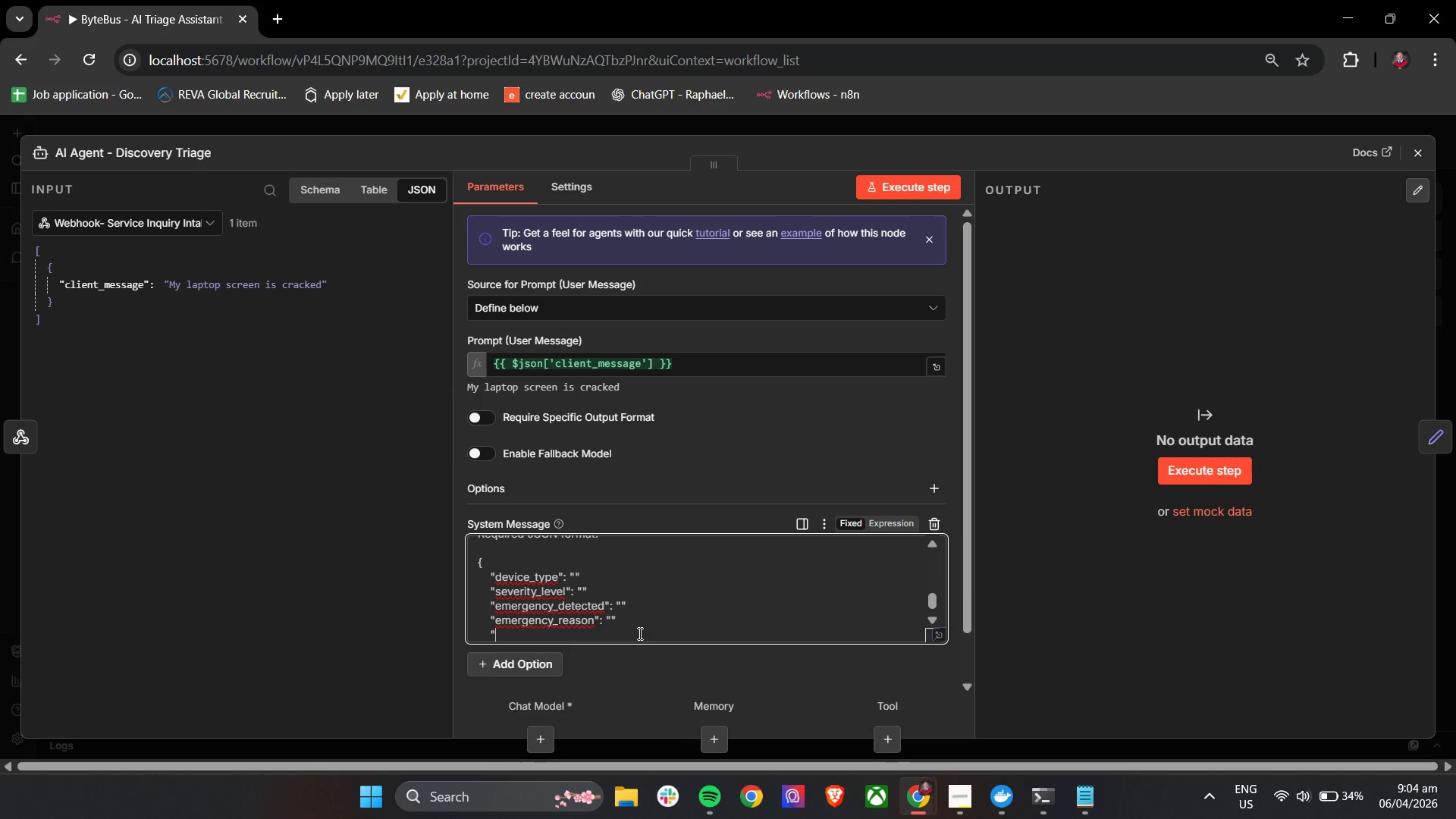 
wait(10.52)
 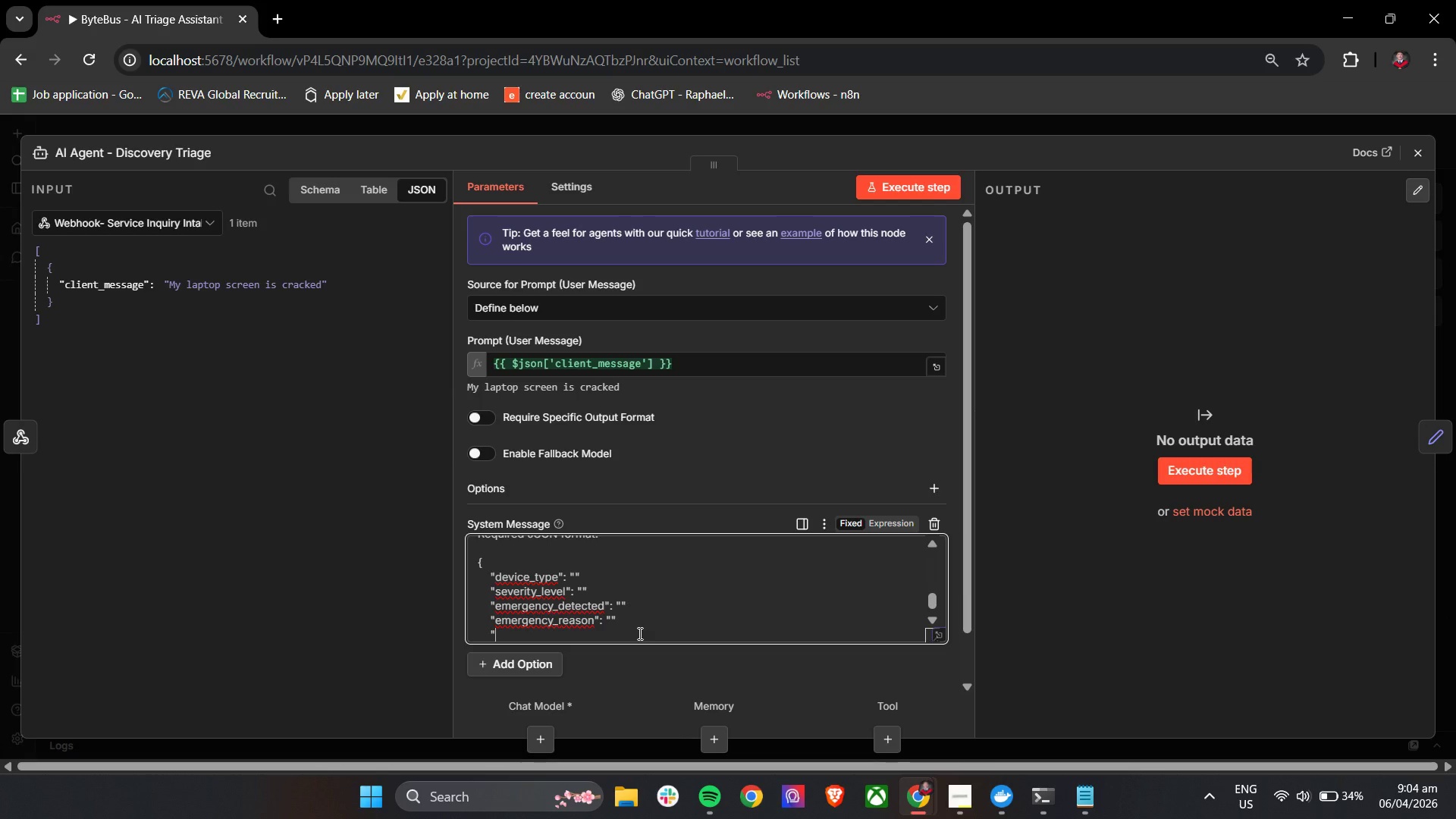 
type(likey)
key(Backspace)
type(ly_fix_type:)
key(Backspace)
type(": "")
 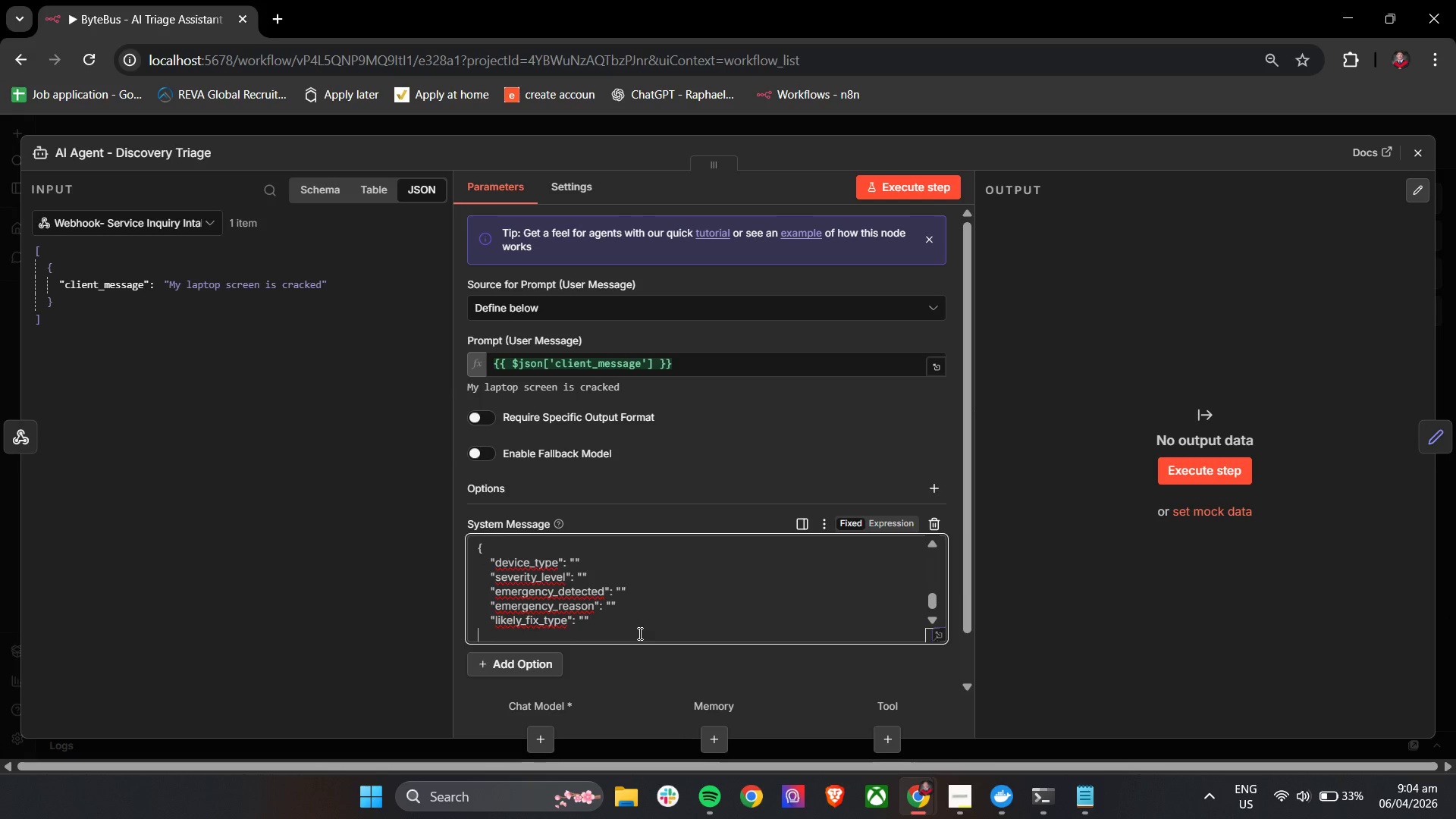 
 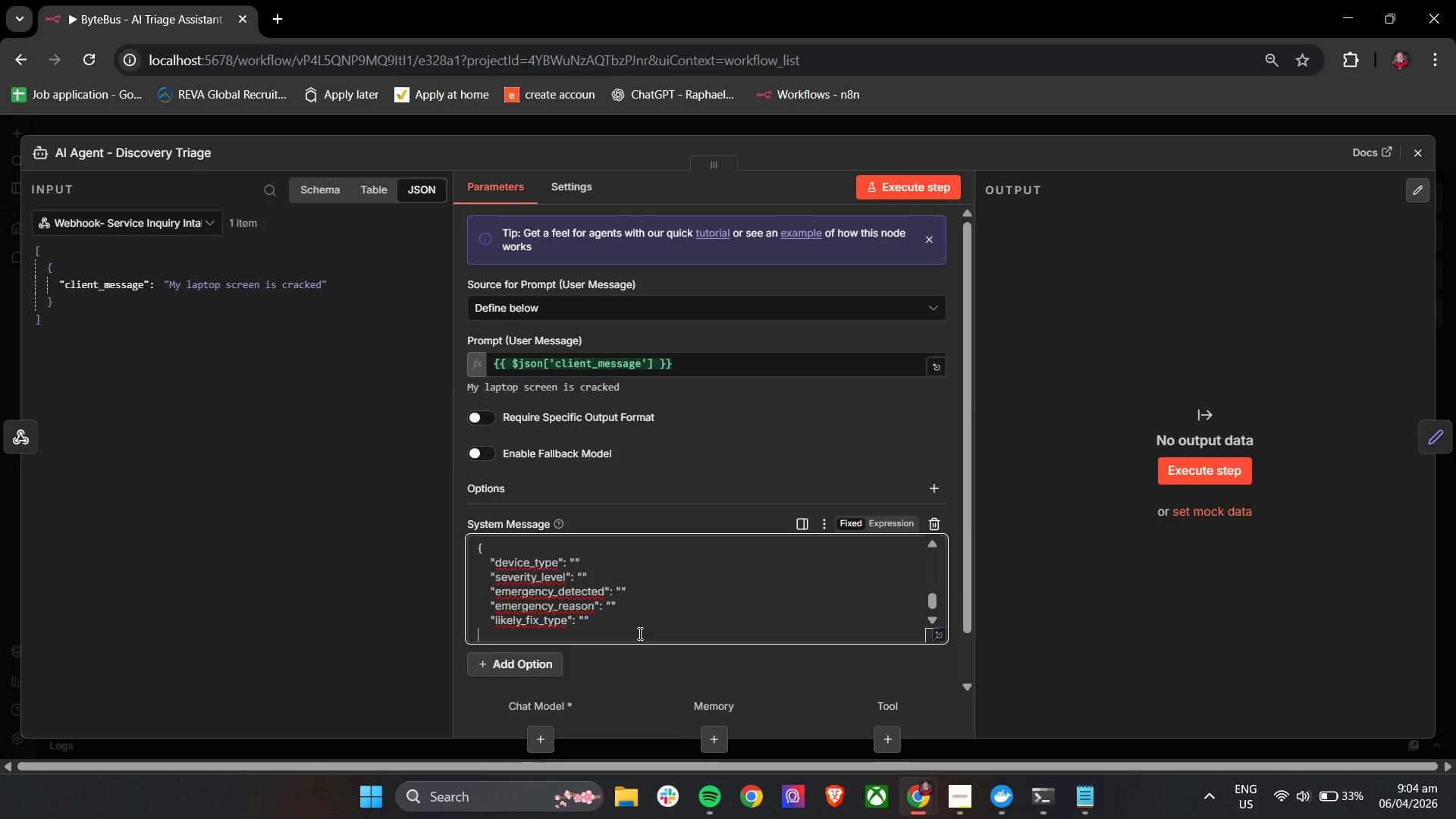 
key(Enter)
 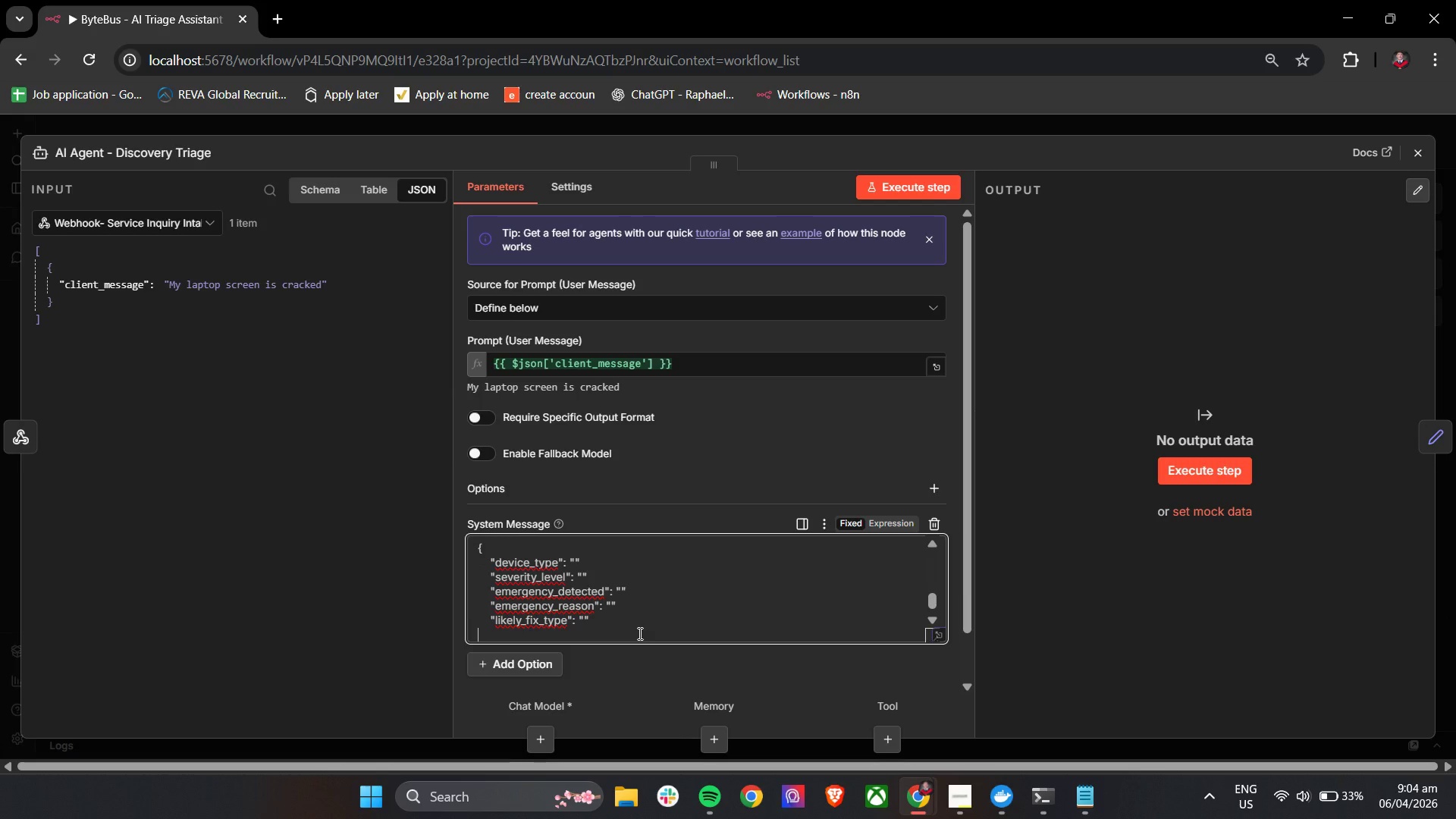 
type(    " )
key(Backspace)
type(triage_summary": "")
 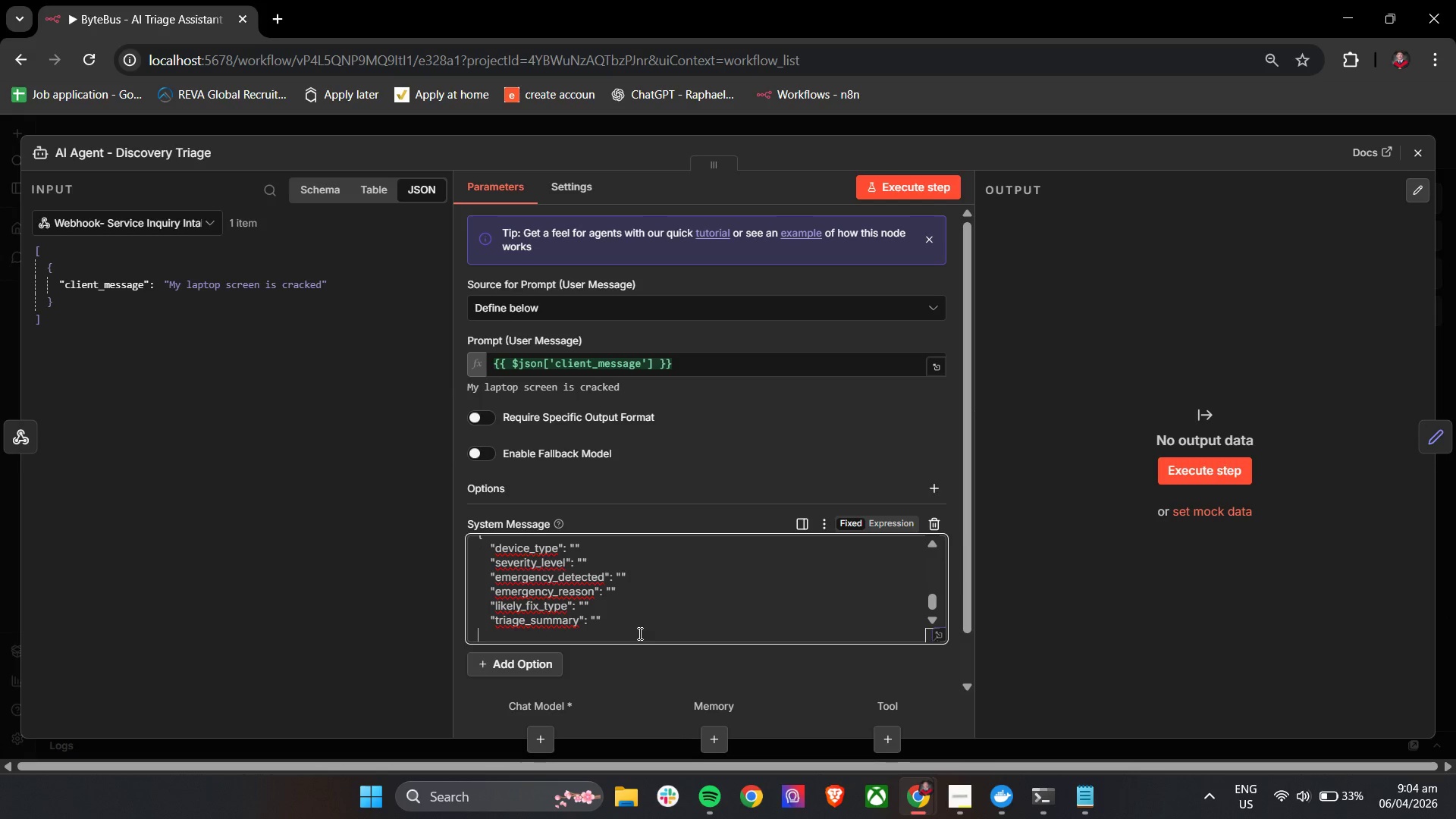 
 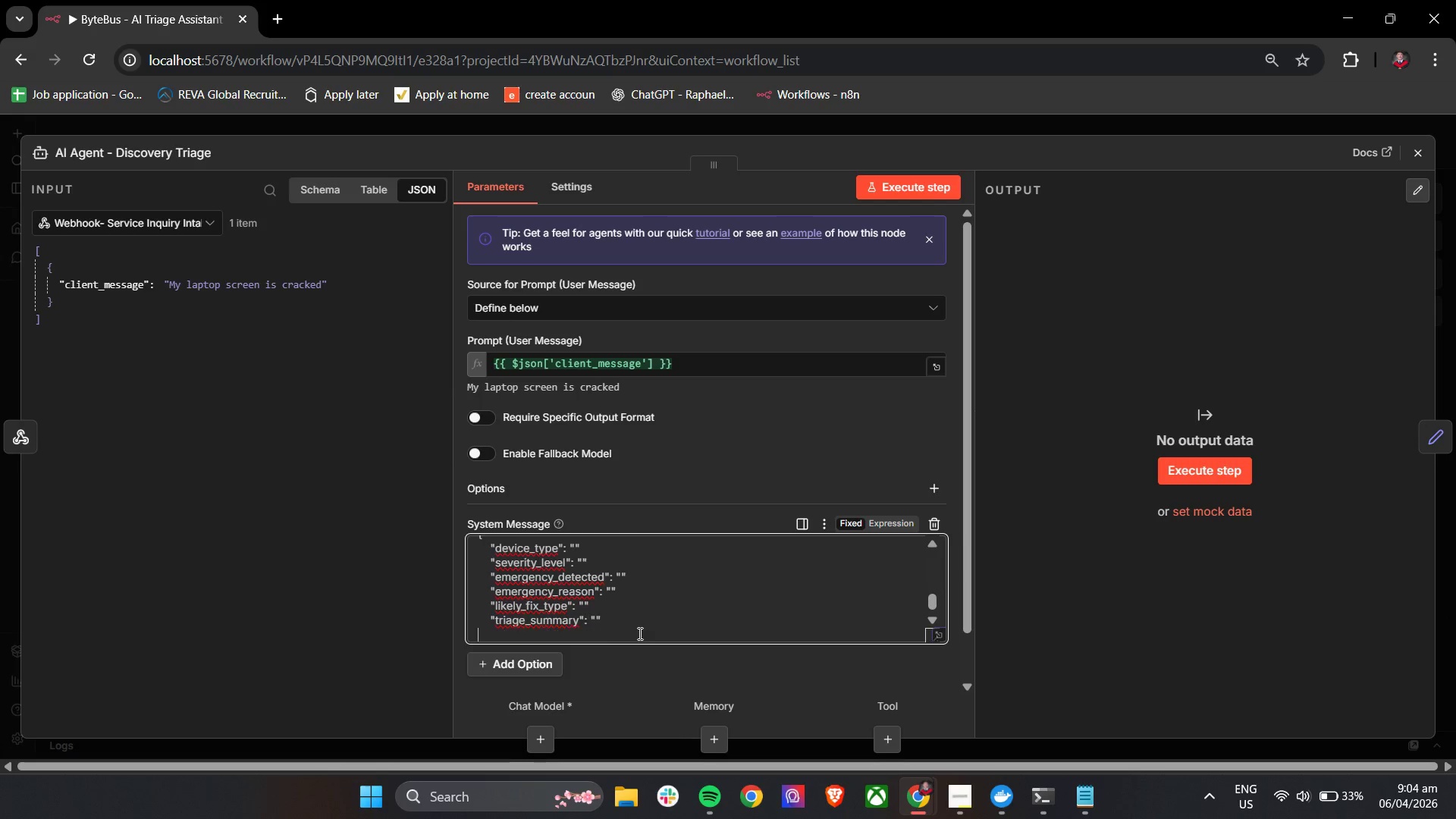 
key(Enter)
 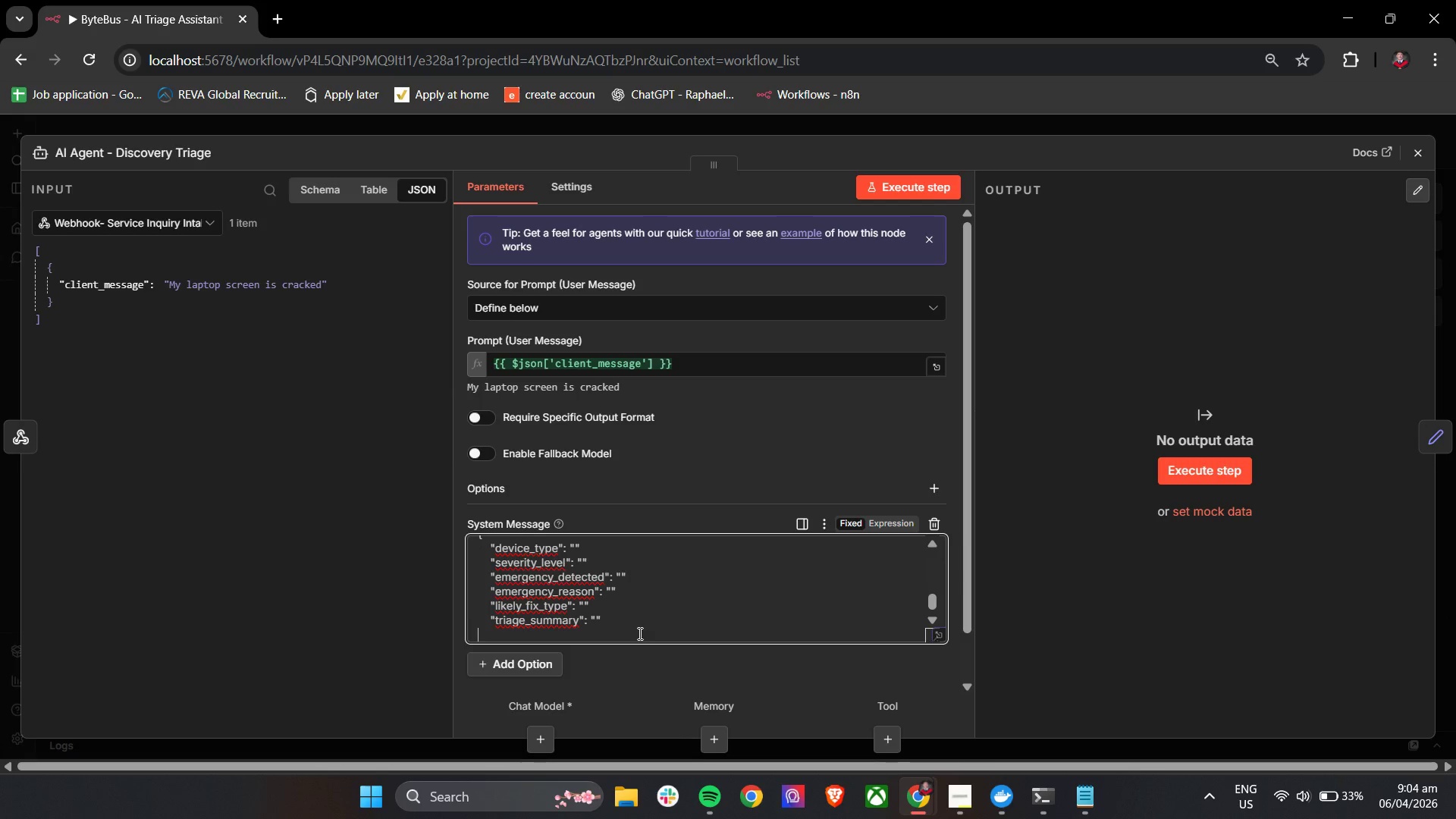 
key(Space)
 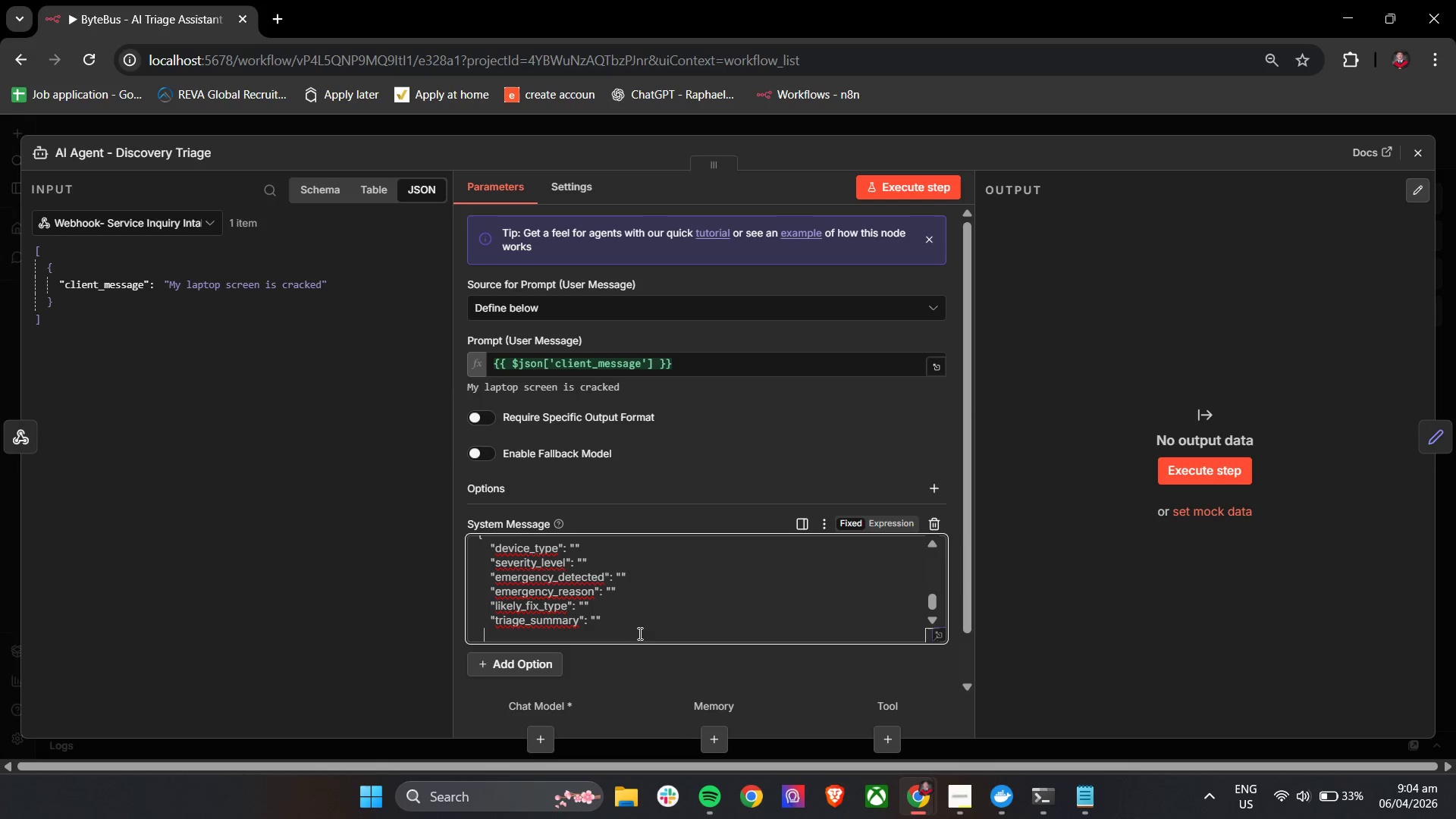 
key(Space)
 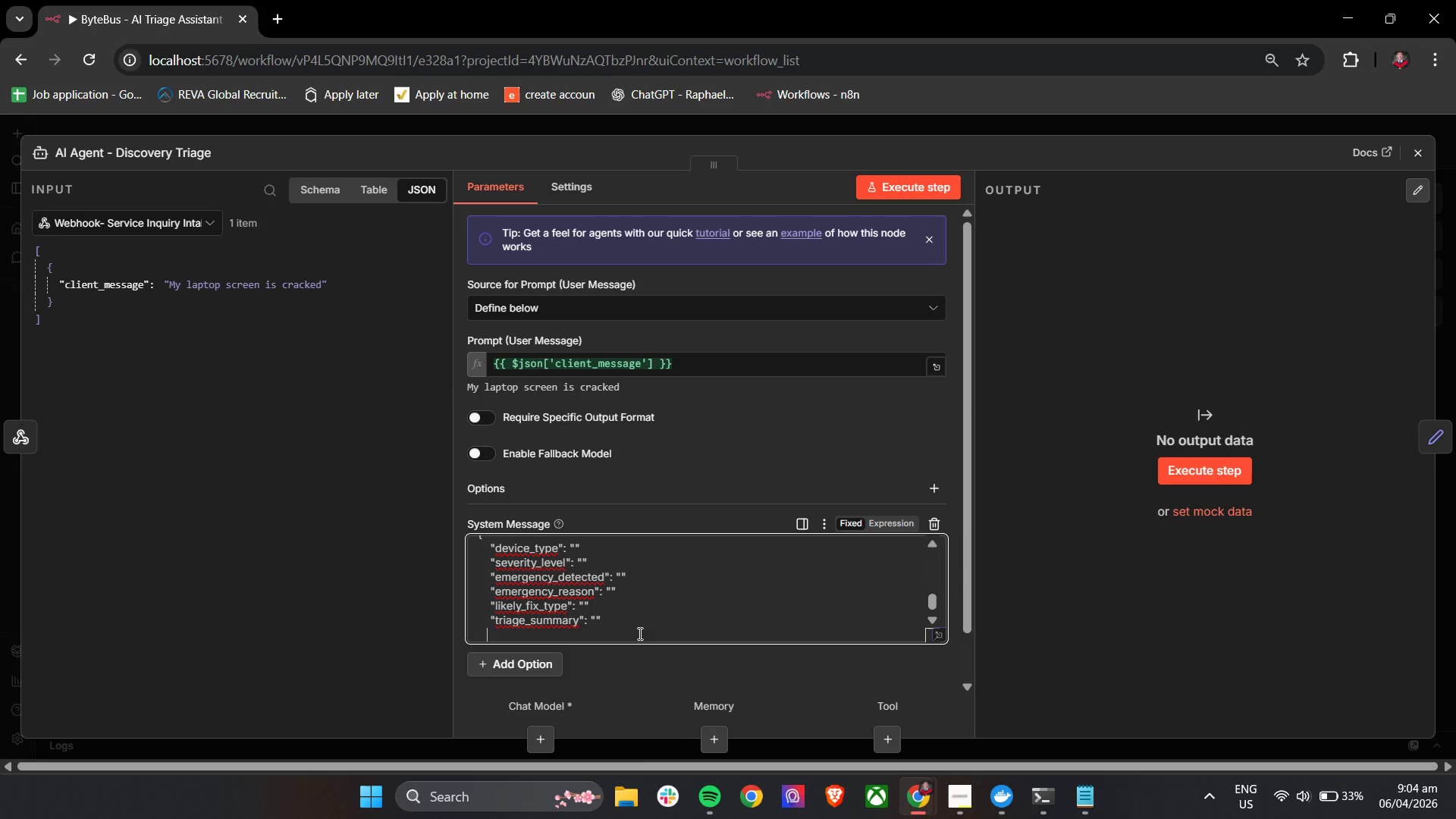 
key(Space)
 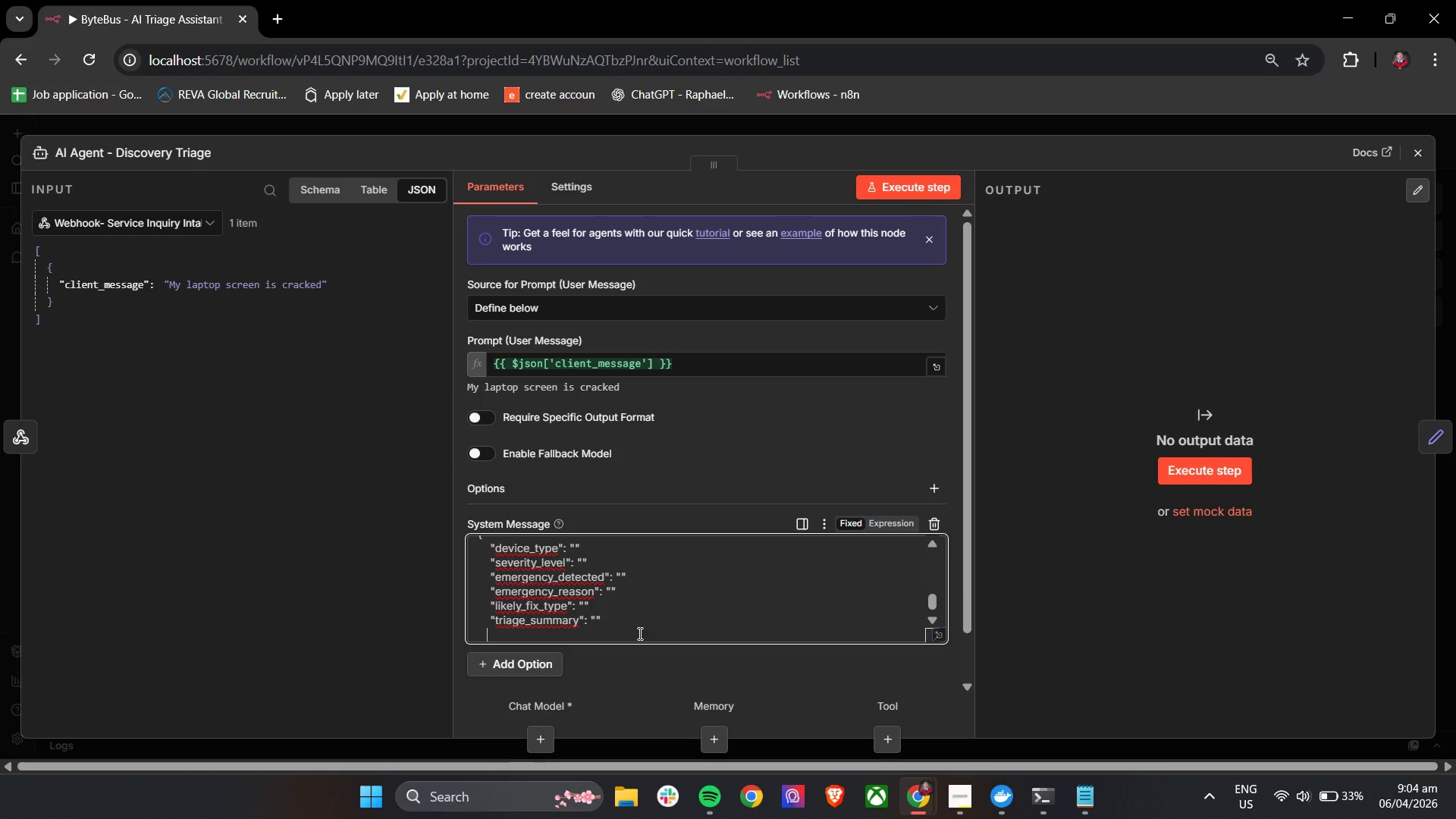 
key(Space)
 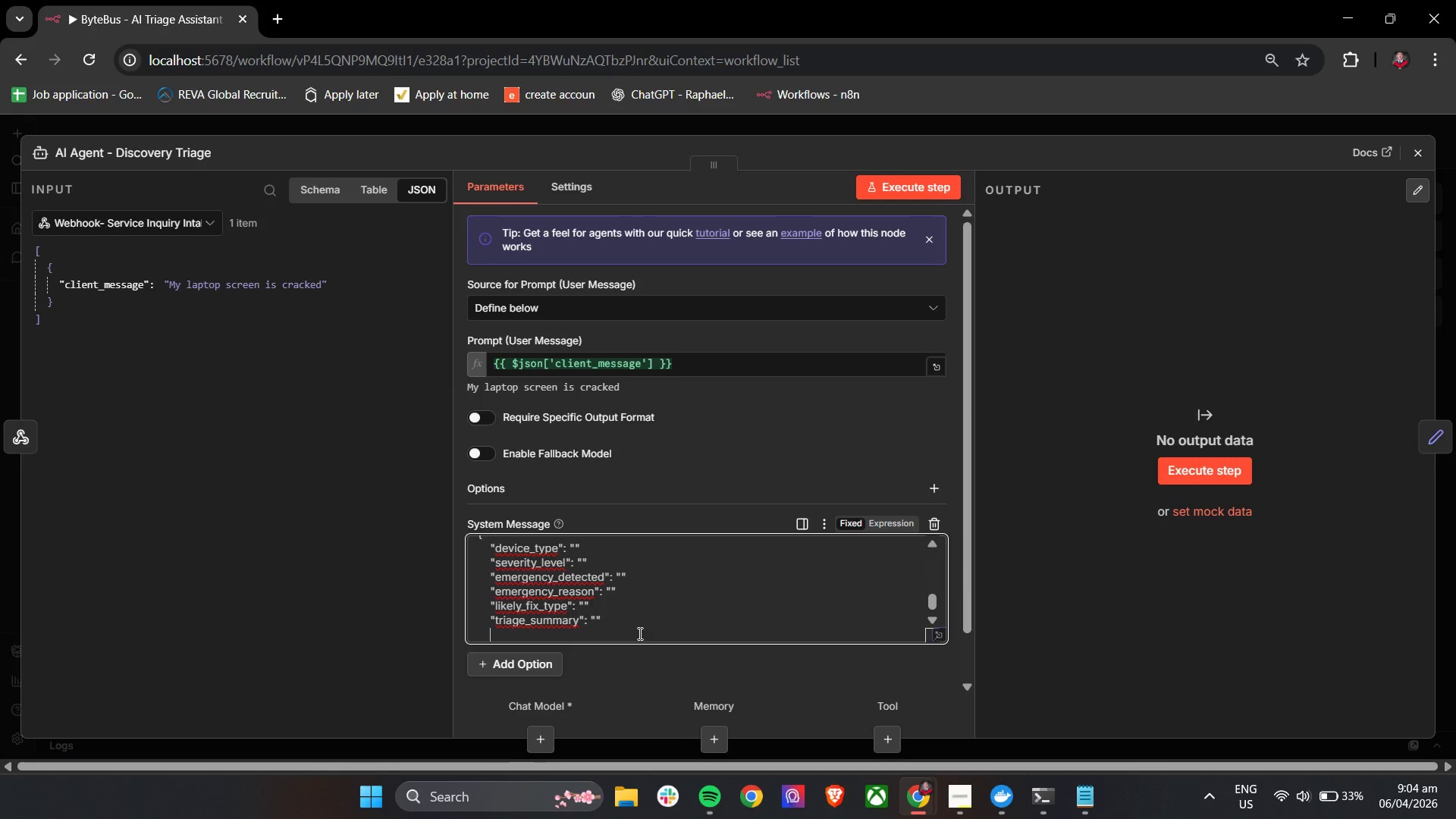 
type("client_response_message": "")
 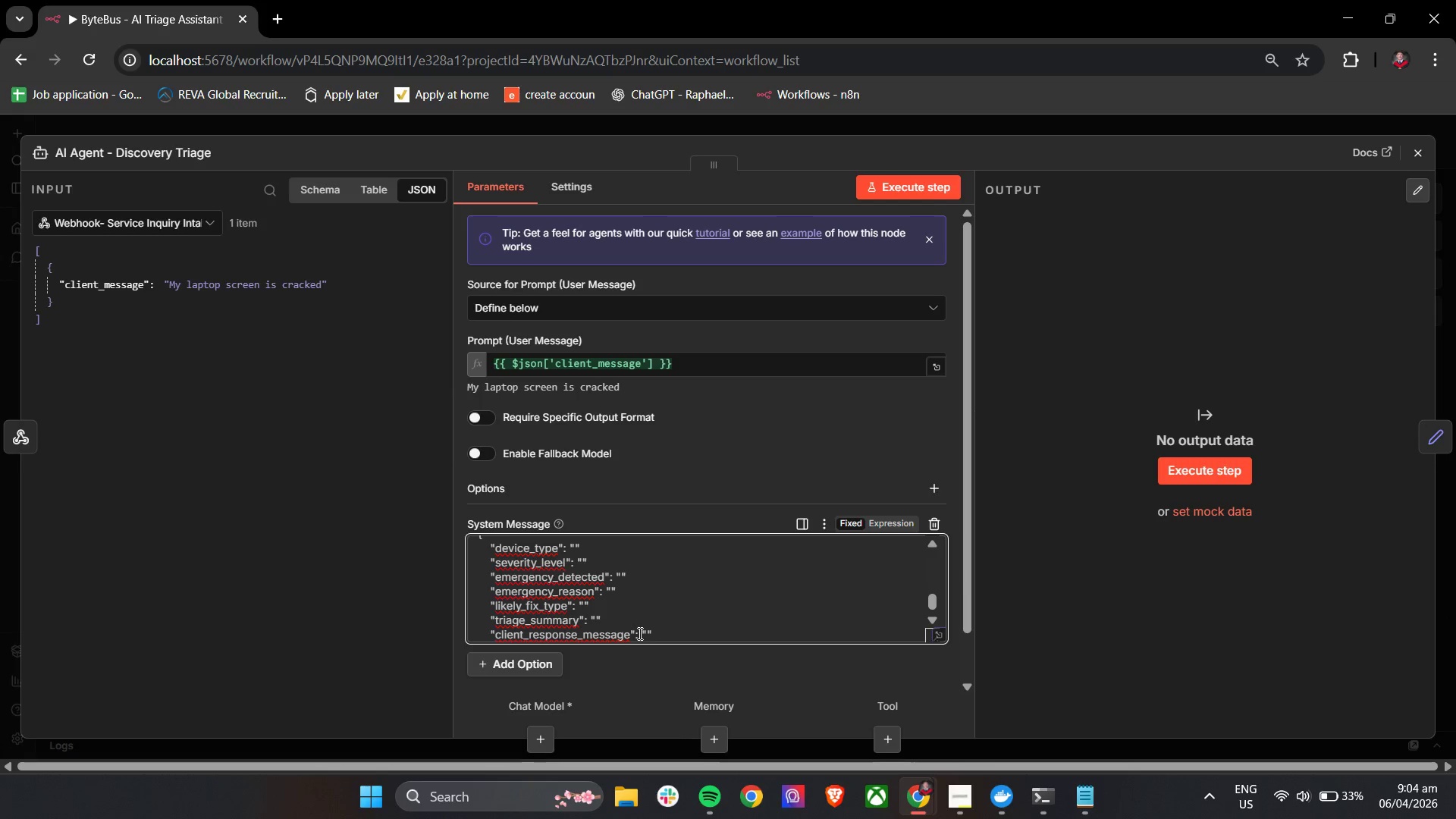 
left_click([665, 661])
 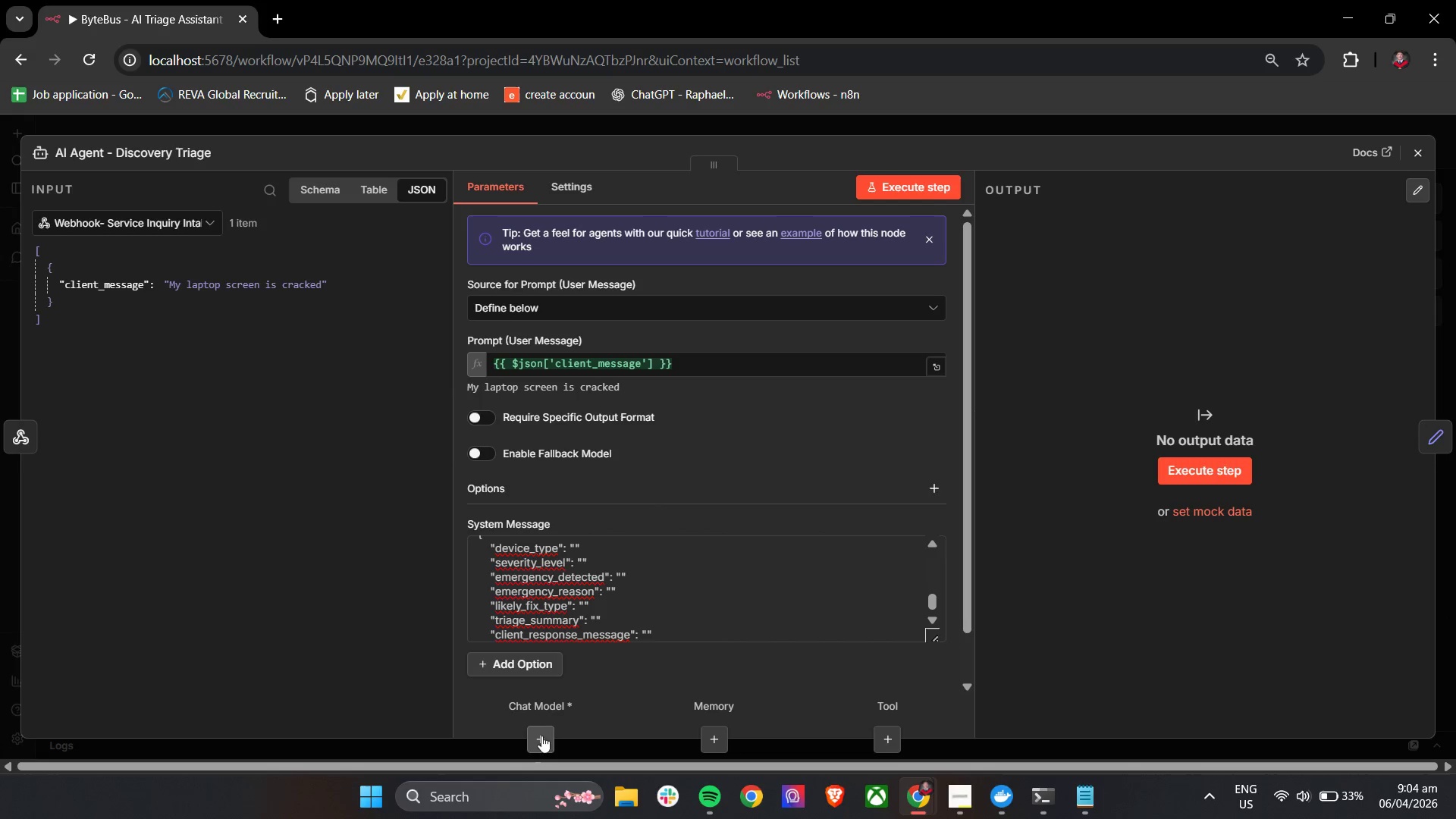 
left_click([534, 739])
 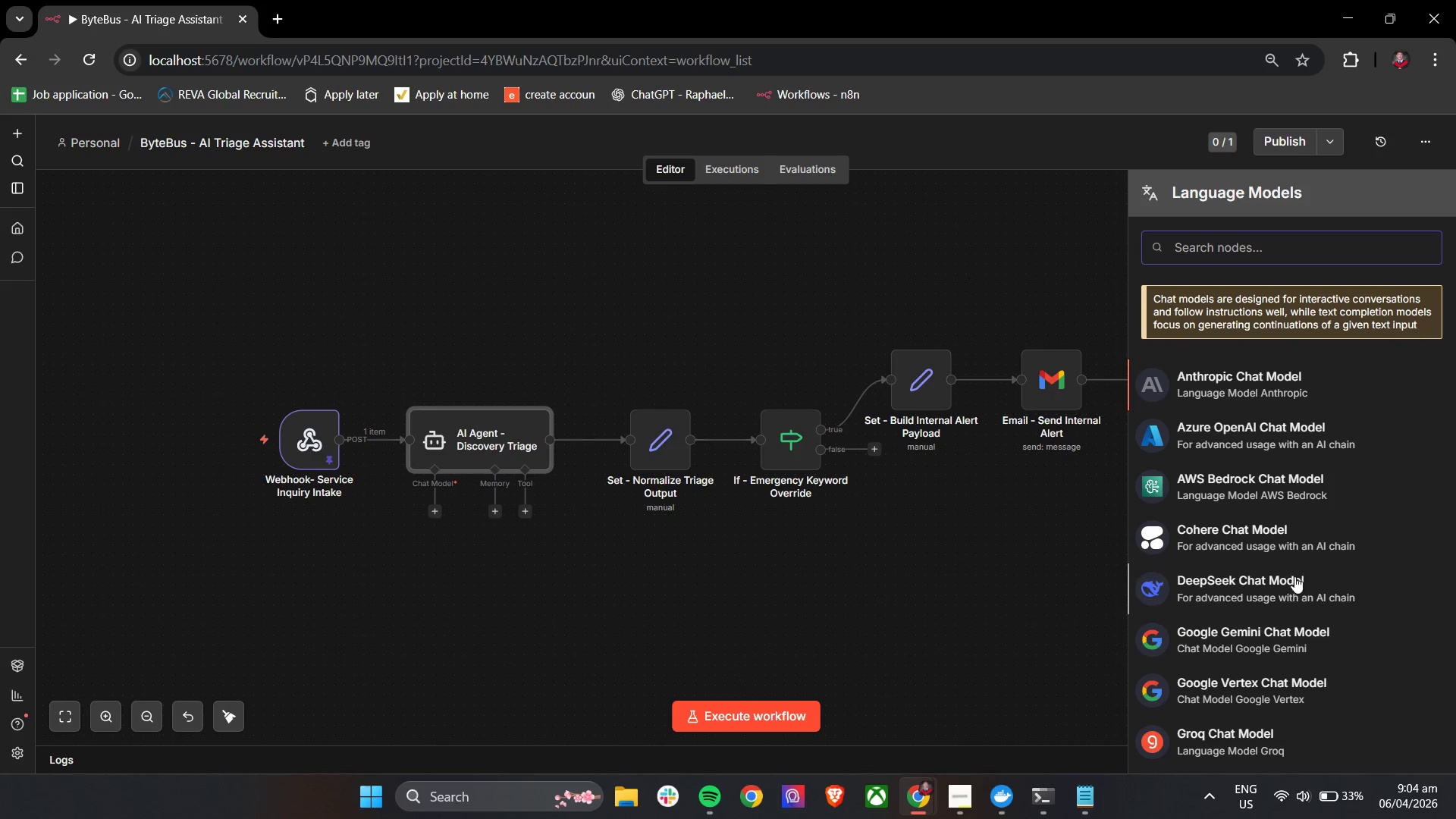 
scroll: coordinate [1307, 610], scroll_direction: down, amount: 9.0
 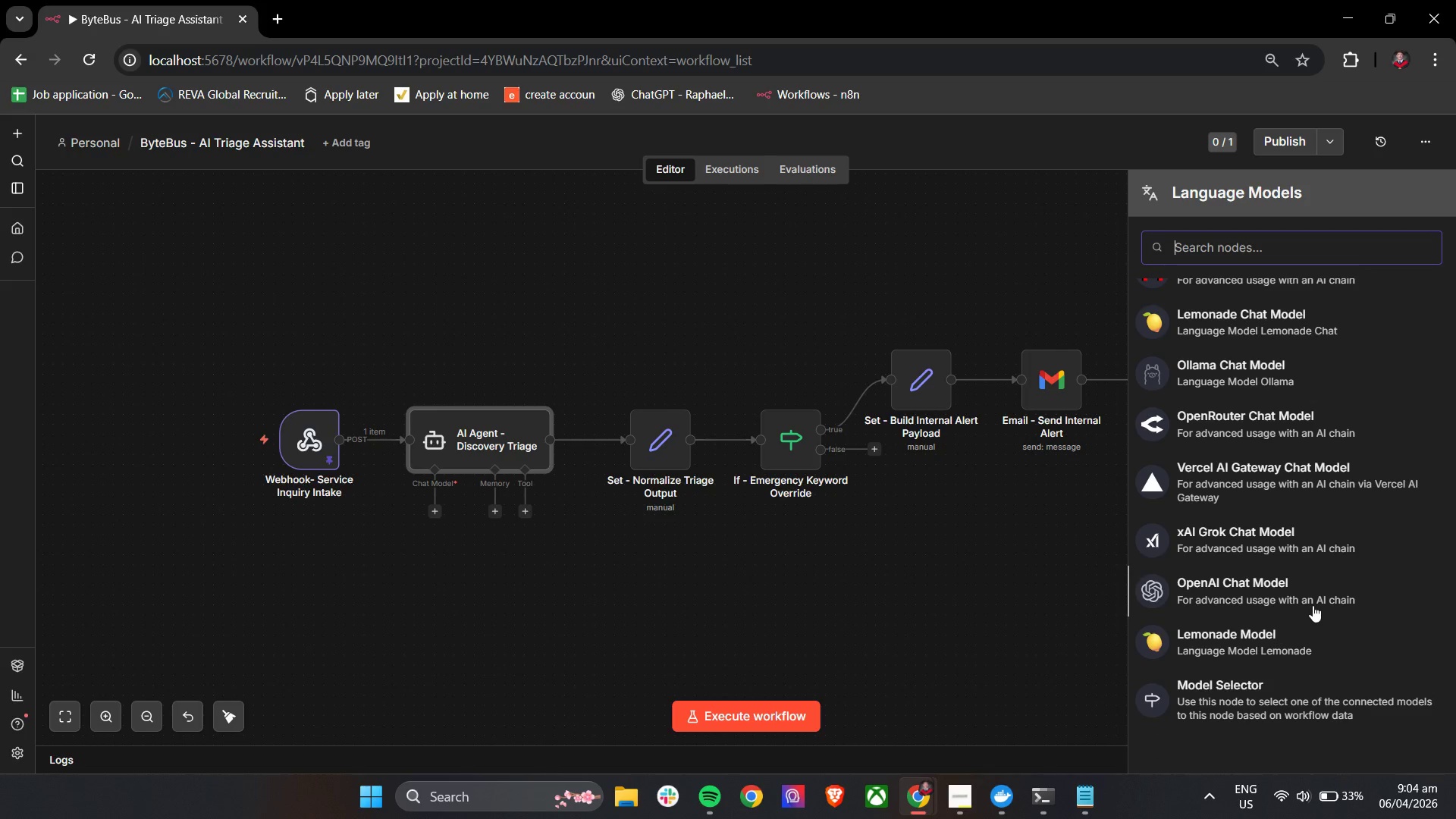 
left_click([1320, 598])
 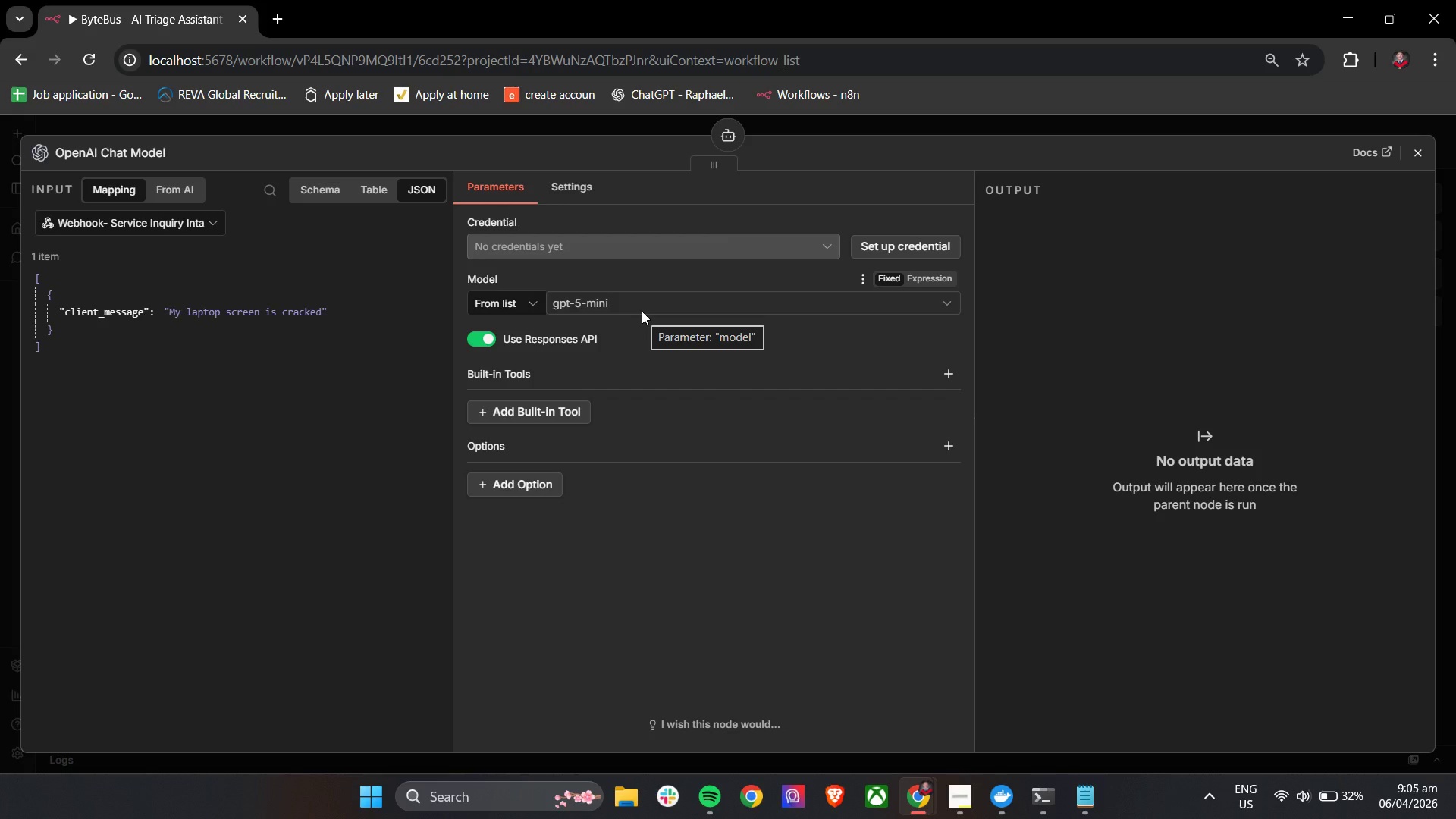 
wait(19.8)
 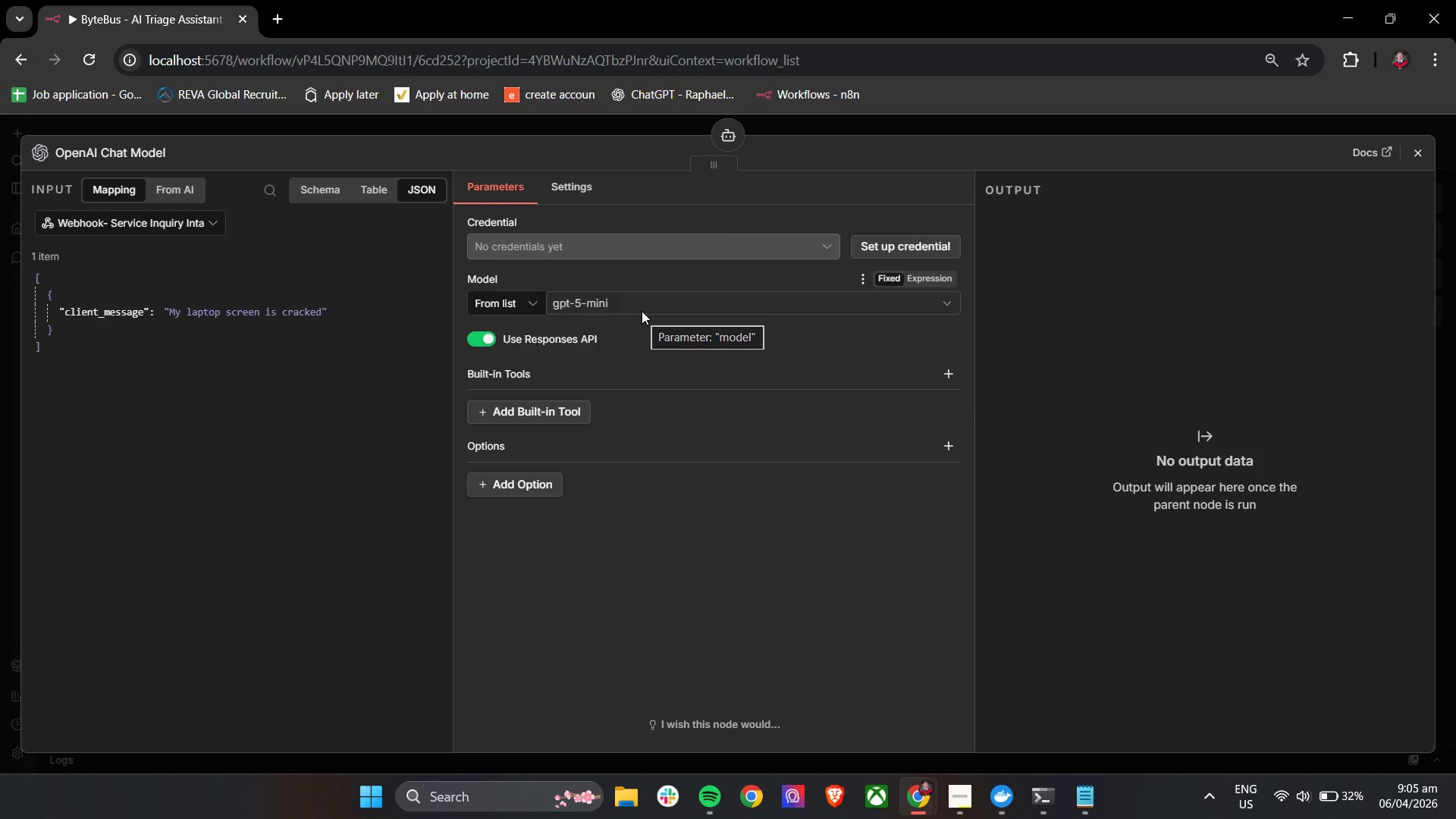 
left_click([661, 303])
 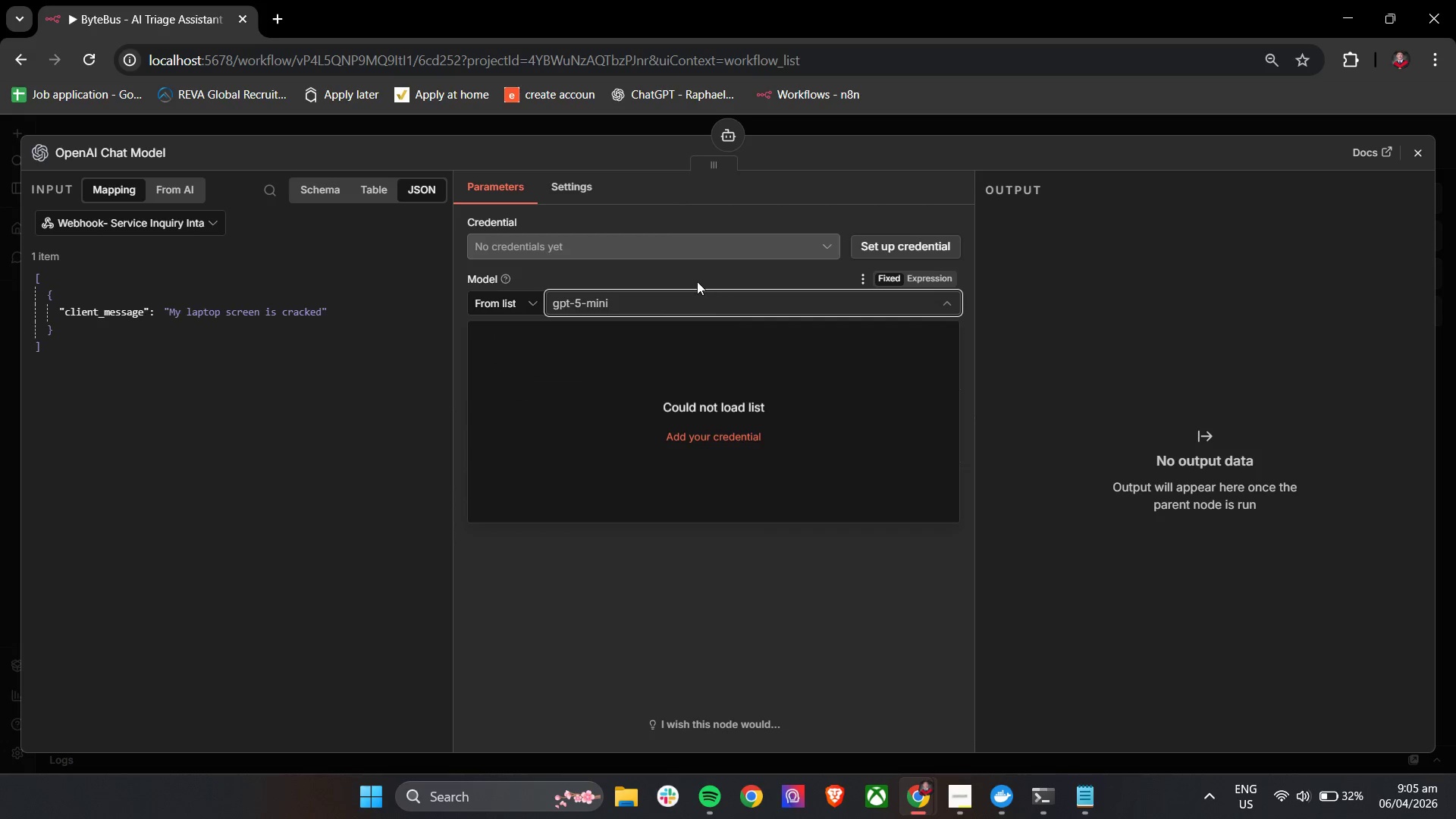 
double_click([893, 243])
 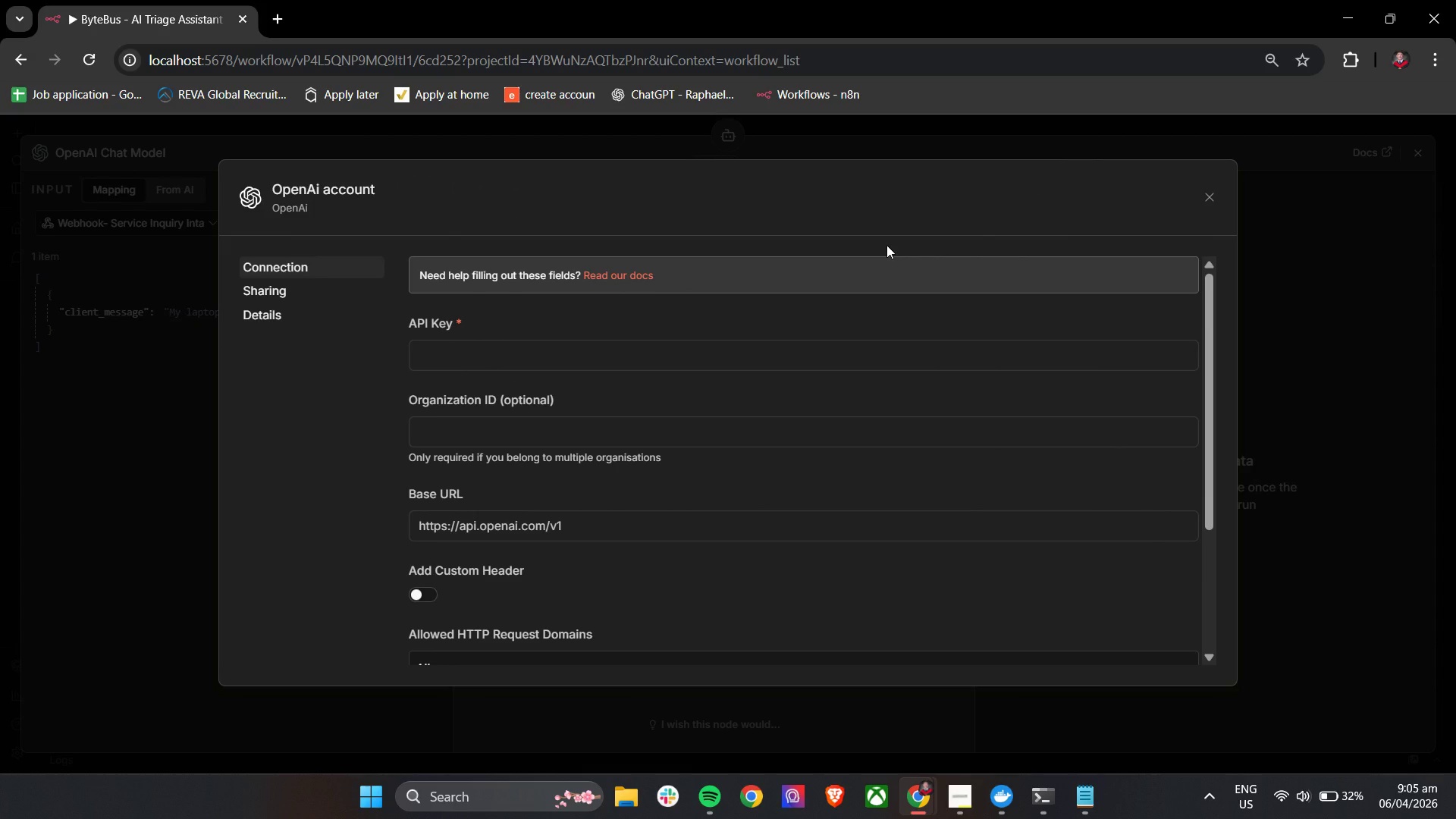 
scroll: coordinate [793, 431], scroll_direction: down, amount: 11.0
 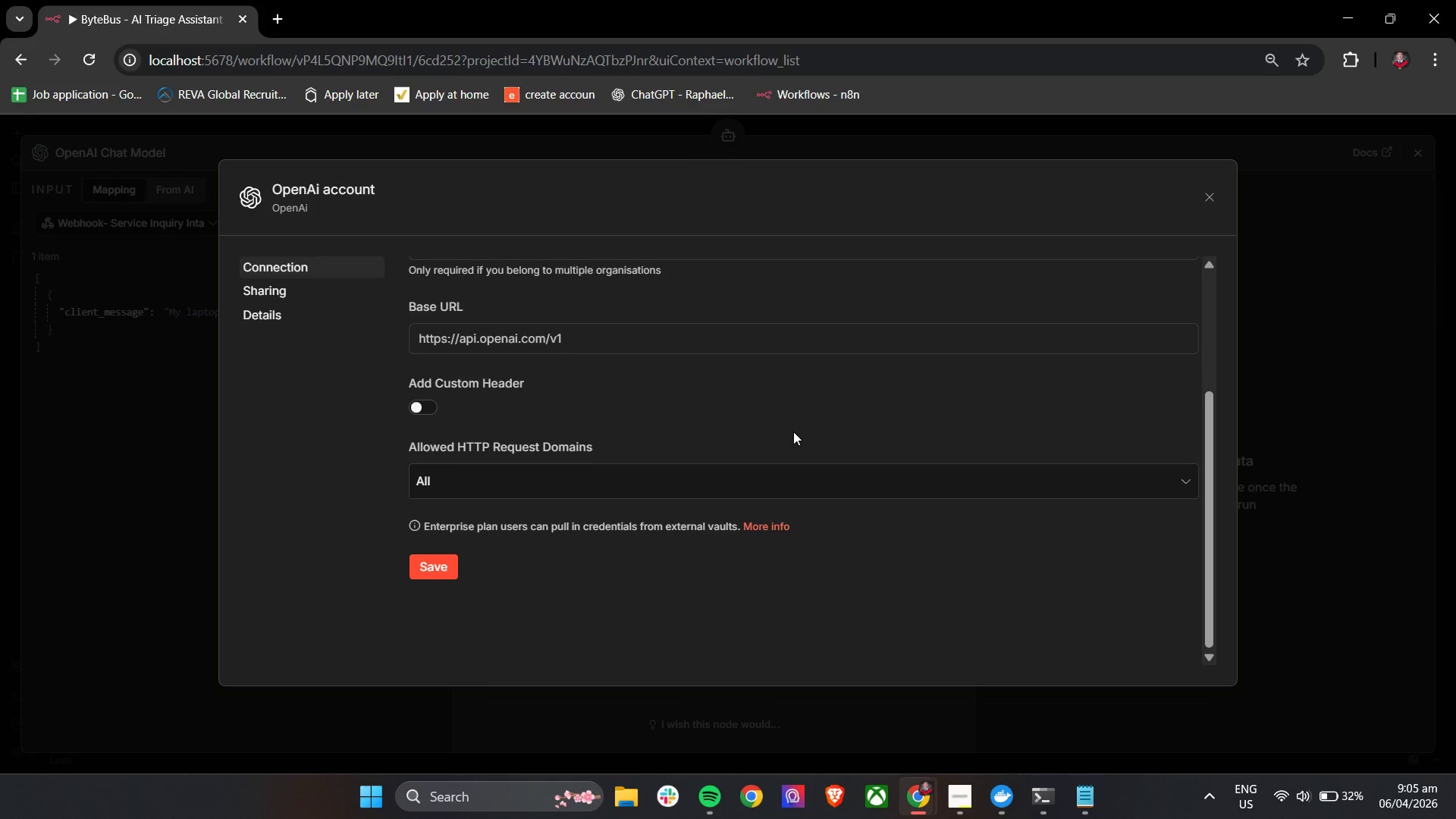 
scroll: coordinate [793, 431], scroll_direction: up, amount: 4.0
 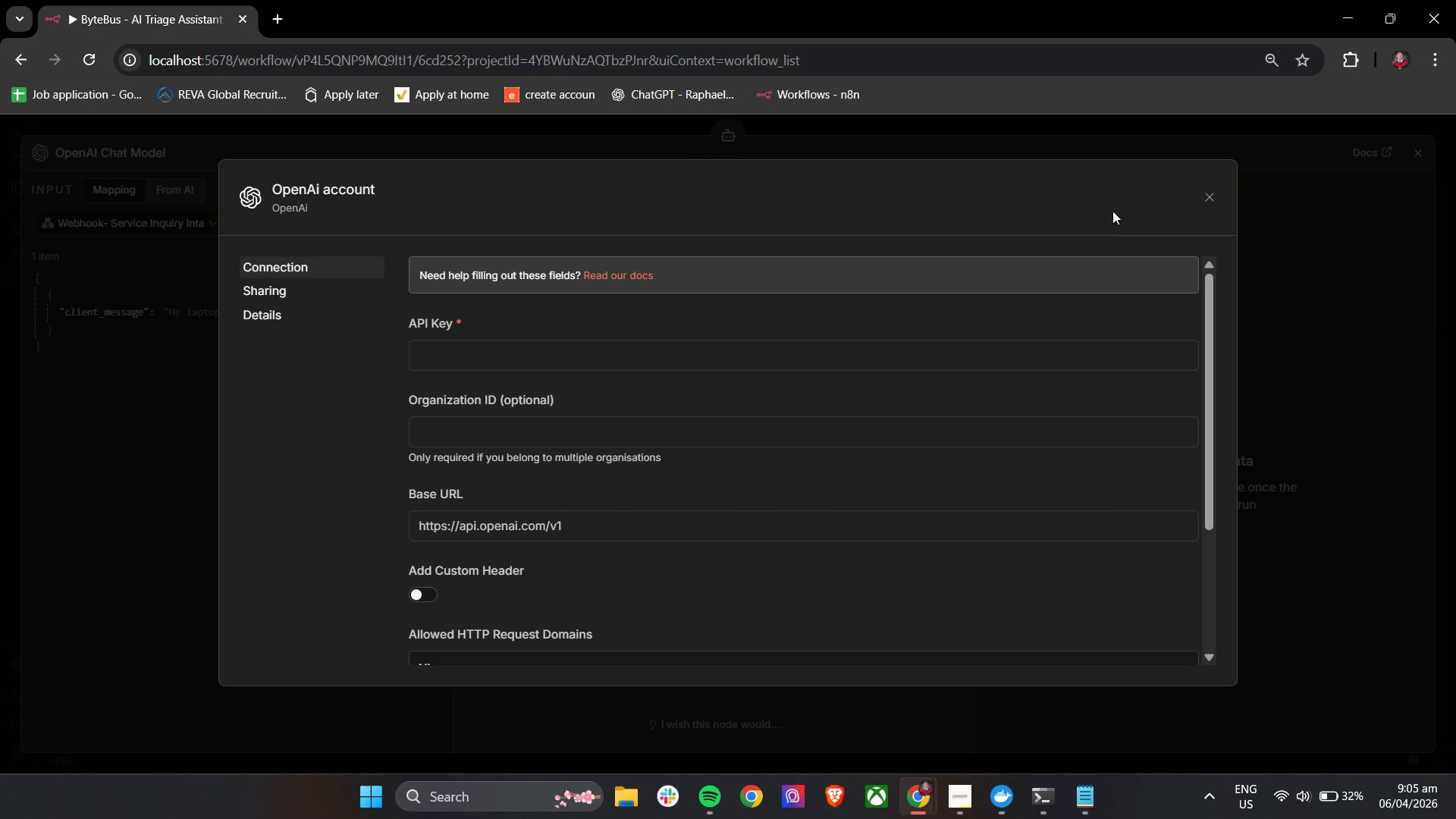 
left_click([1216, 202])
 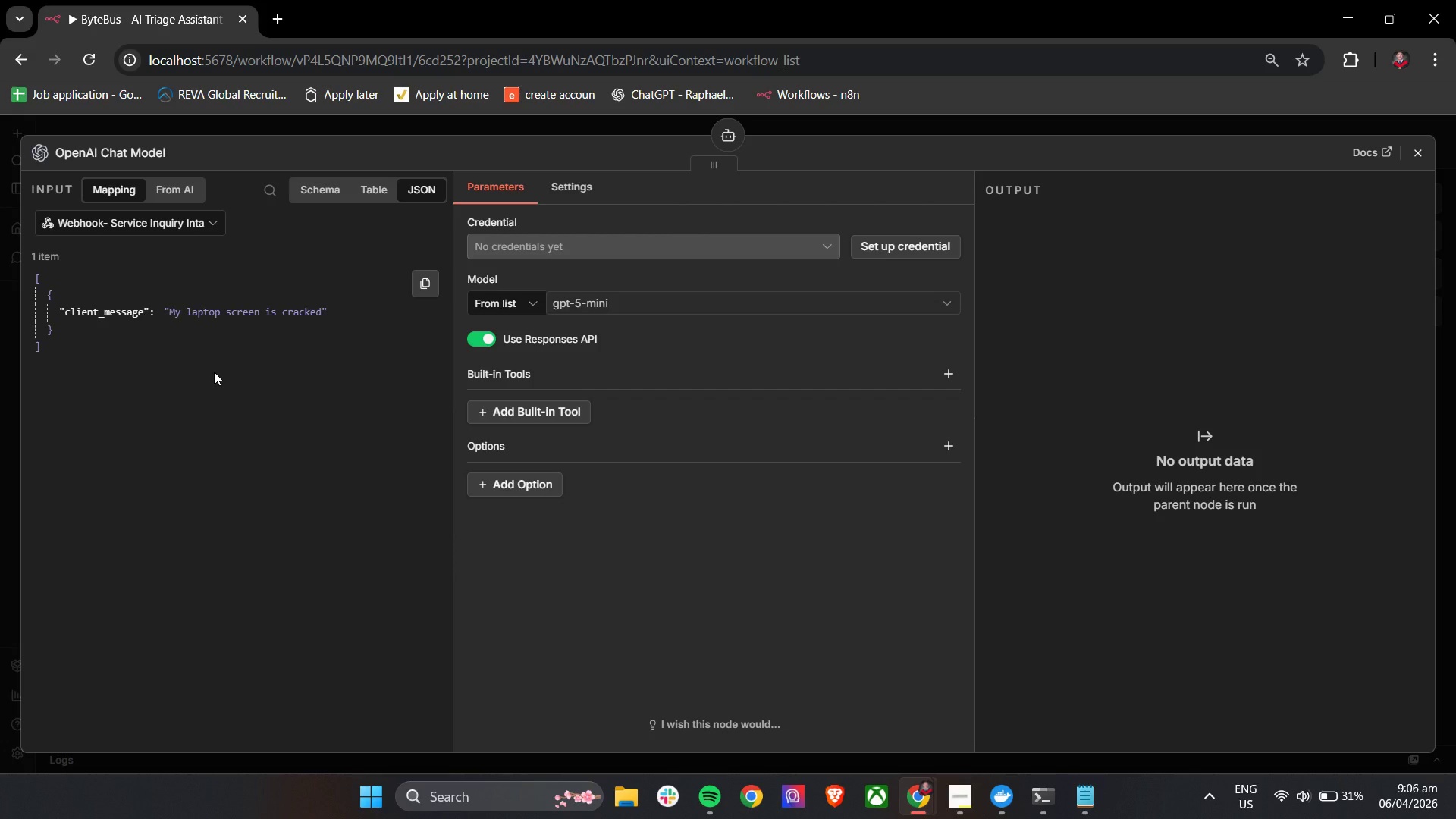 
wait(55.61)
 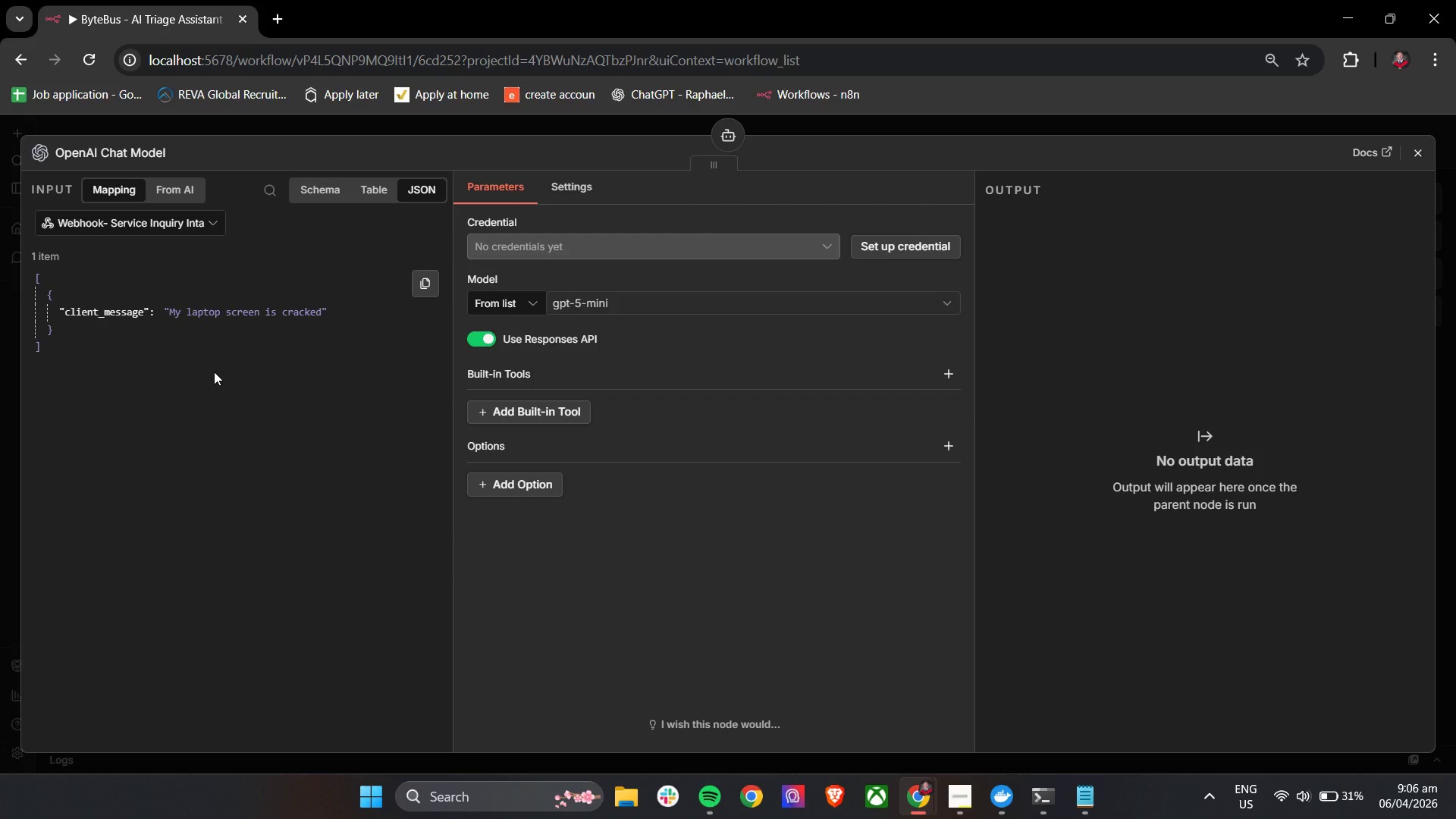 
scroll: coordinate [692, 466], scroll_direction: down, amount: 2.0
 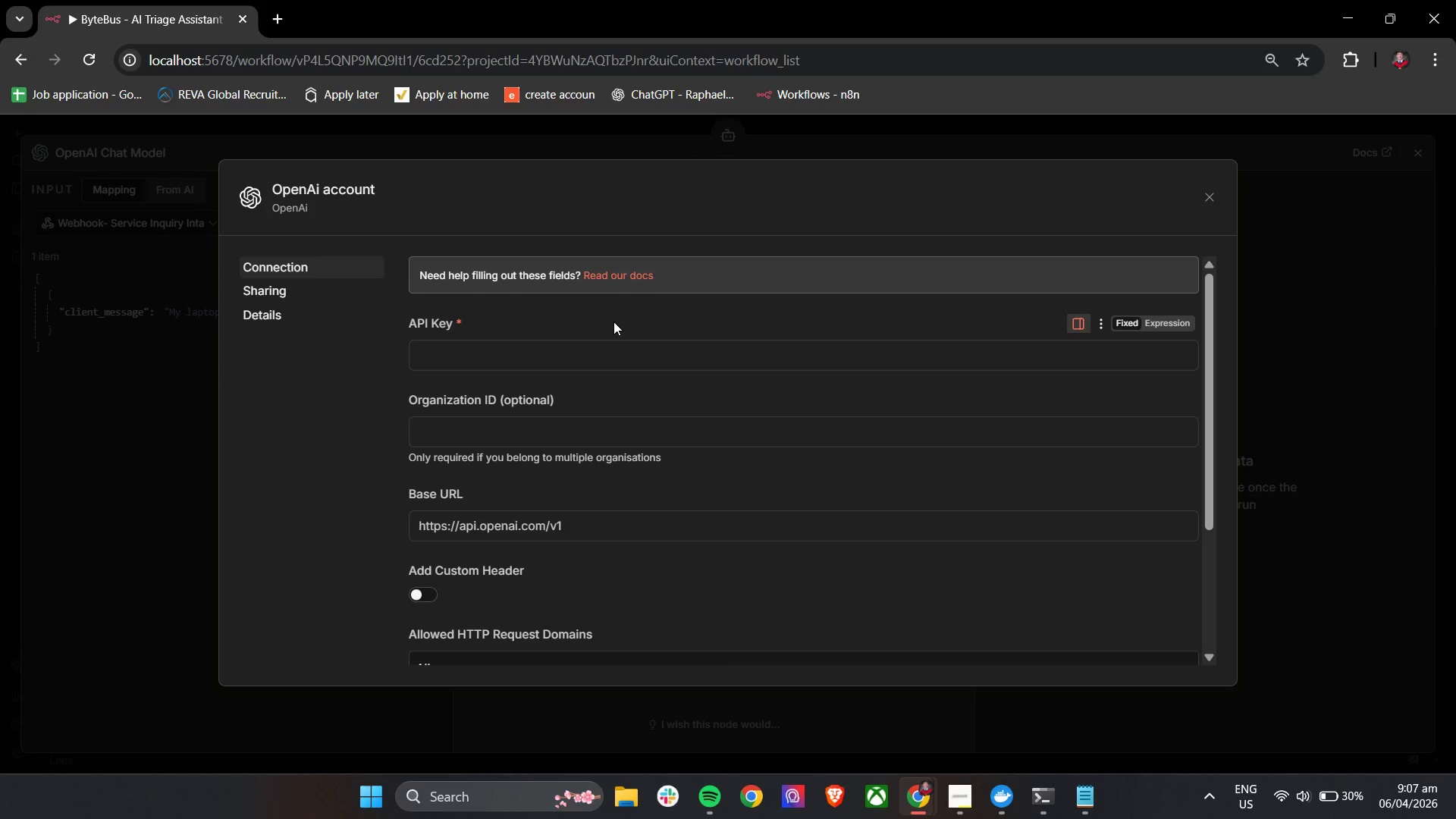 
wait(65.22)
 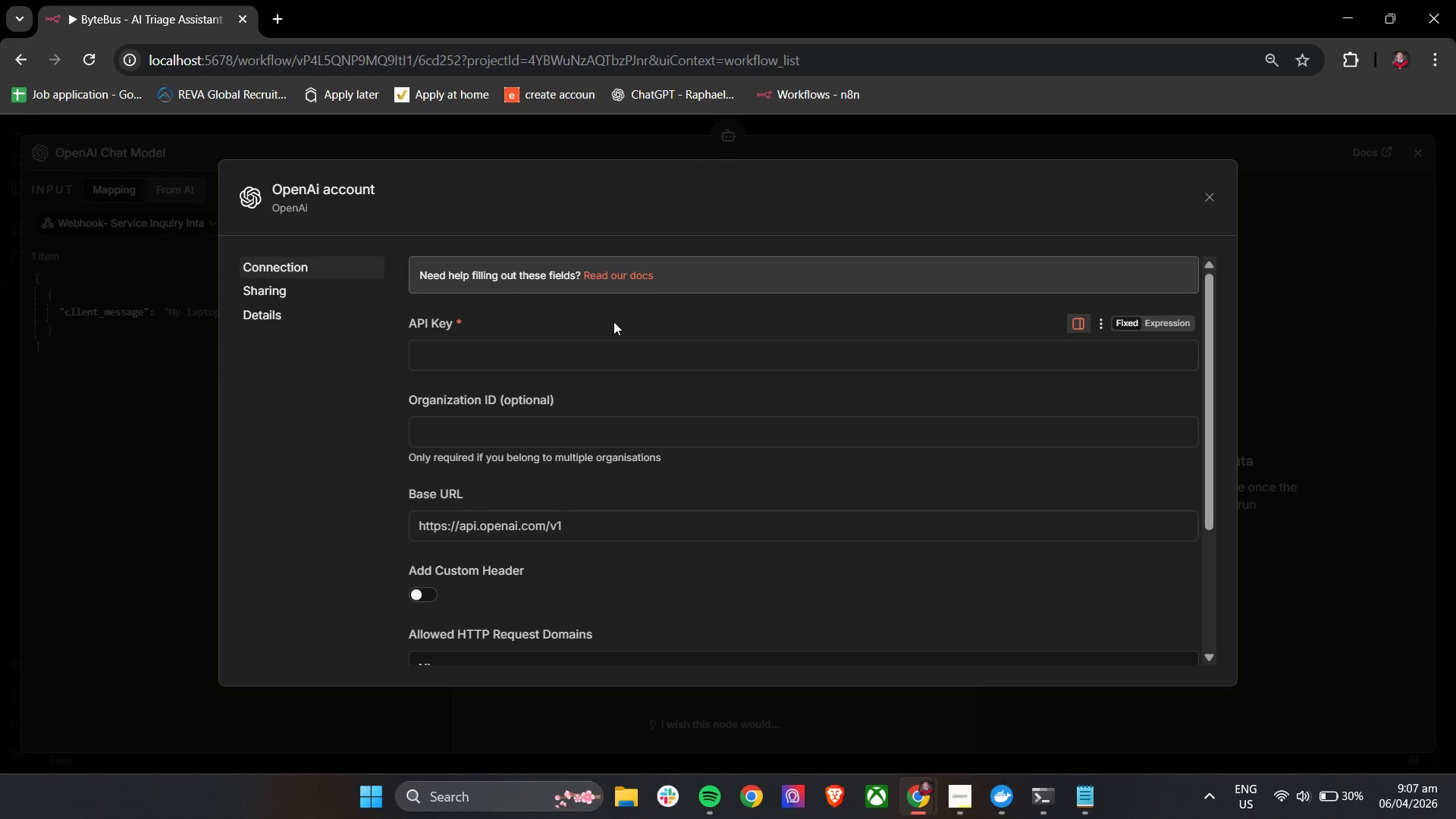 
left_click([278, 12])
 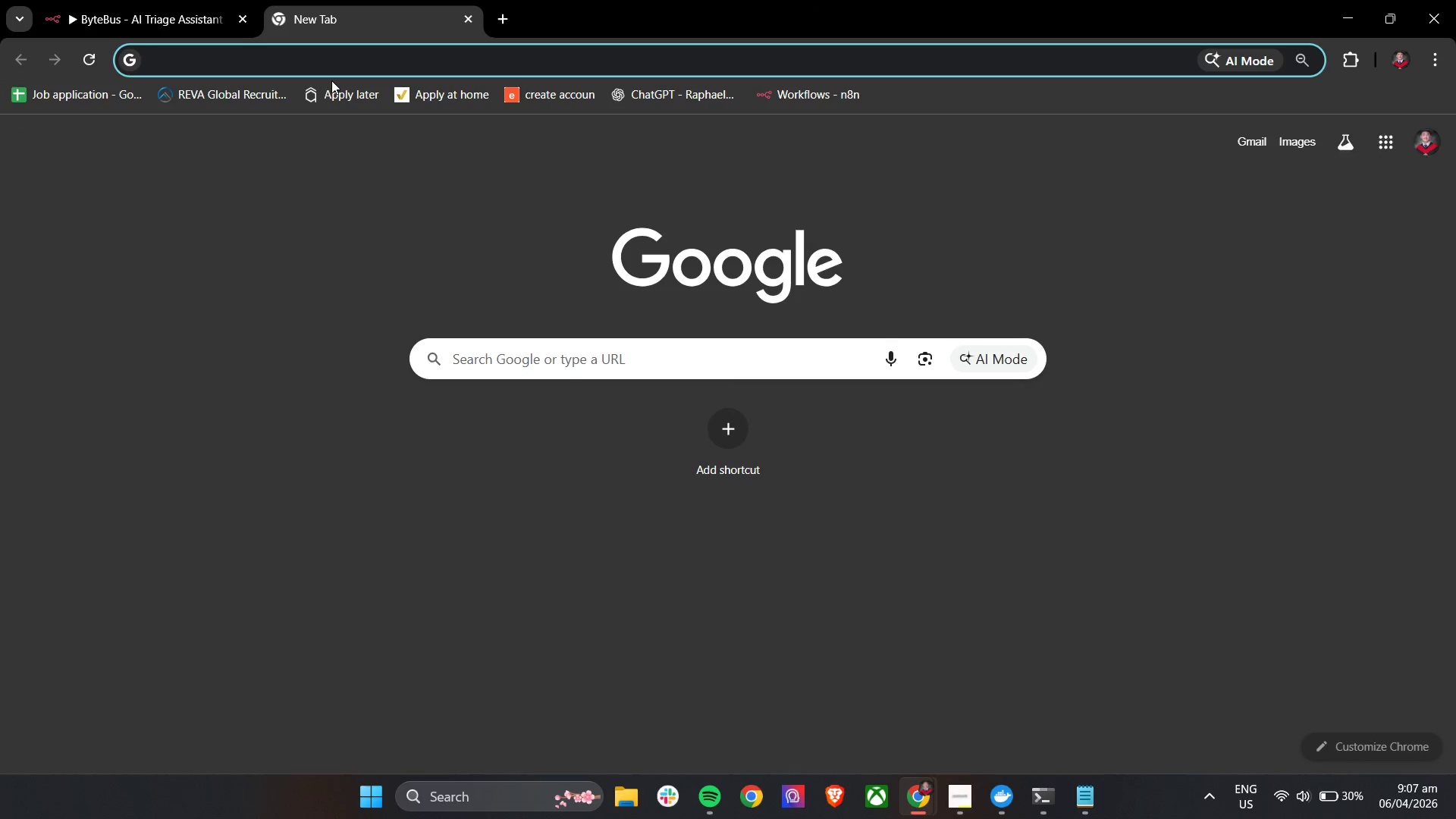 
type(openai)
 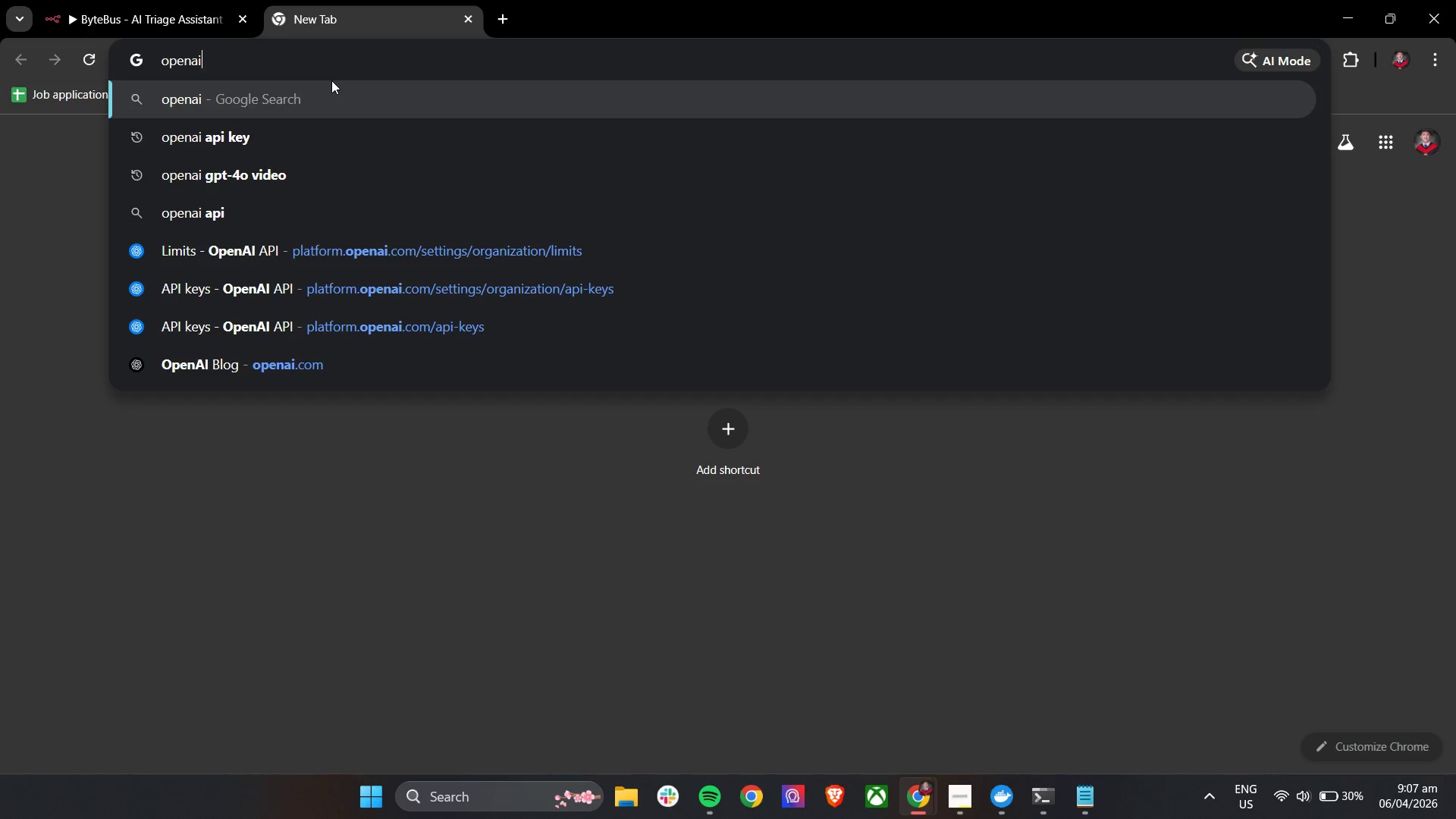 
key(ArrowDown)
 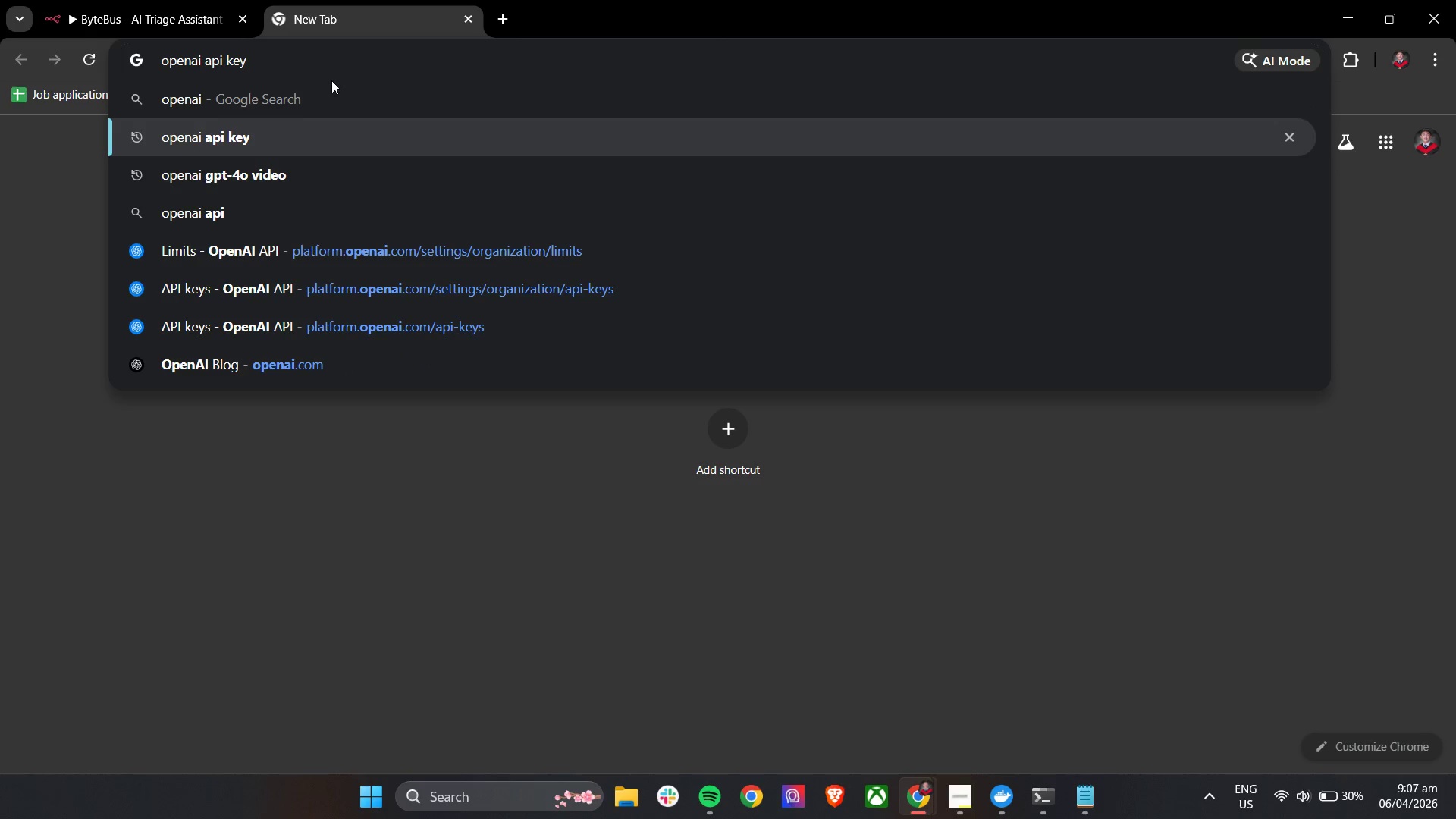 
key(Enter)
 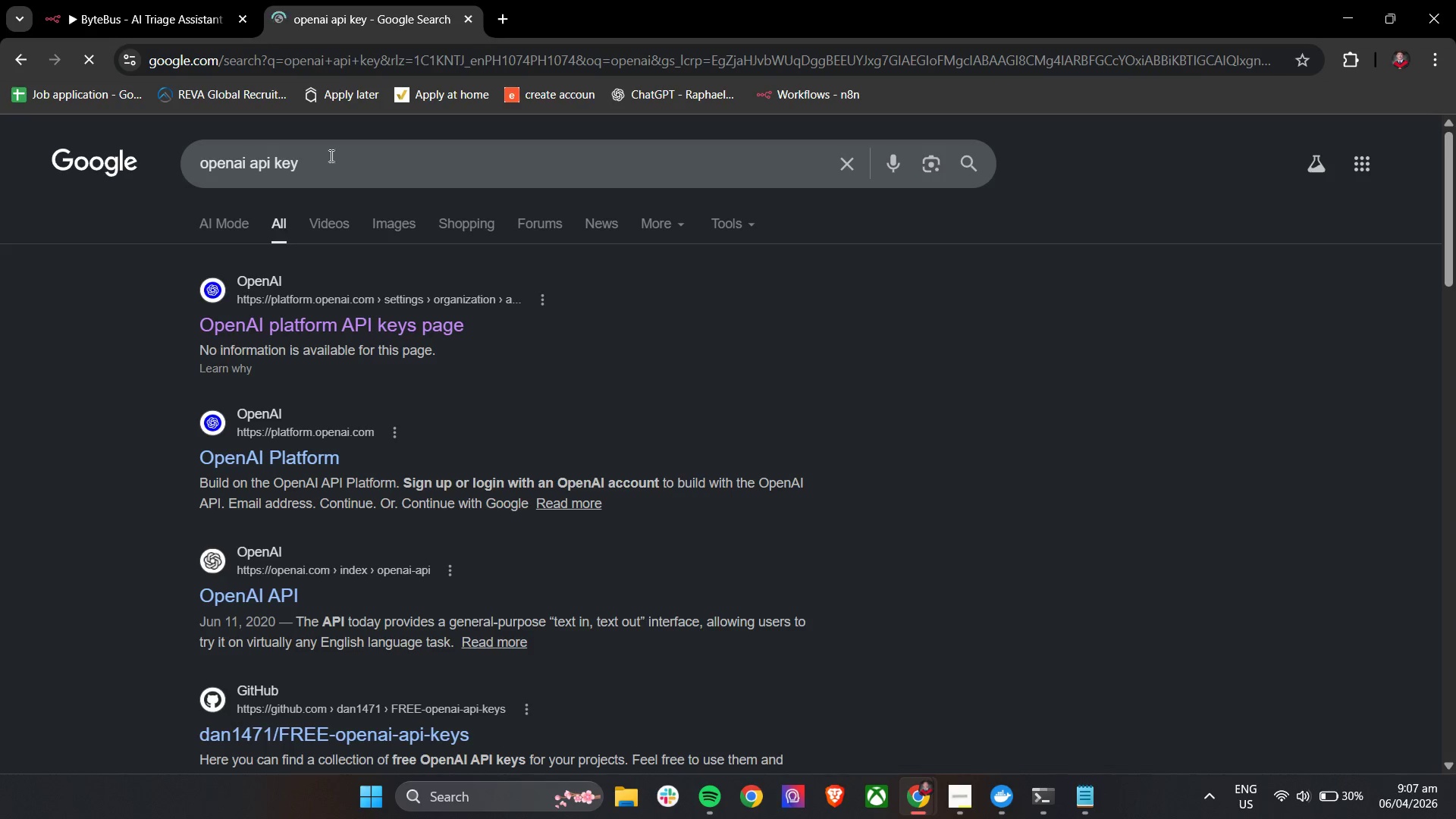 
left_click([337, 322])
 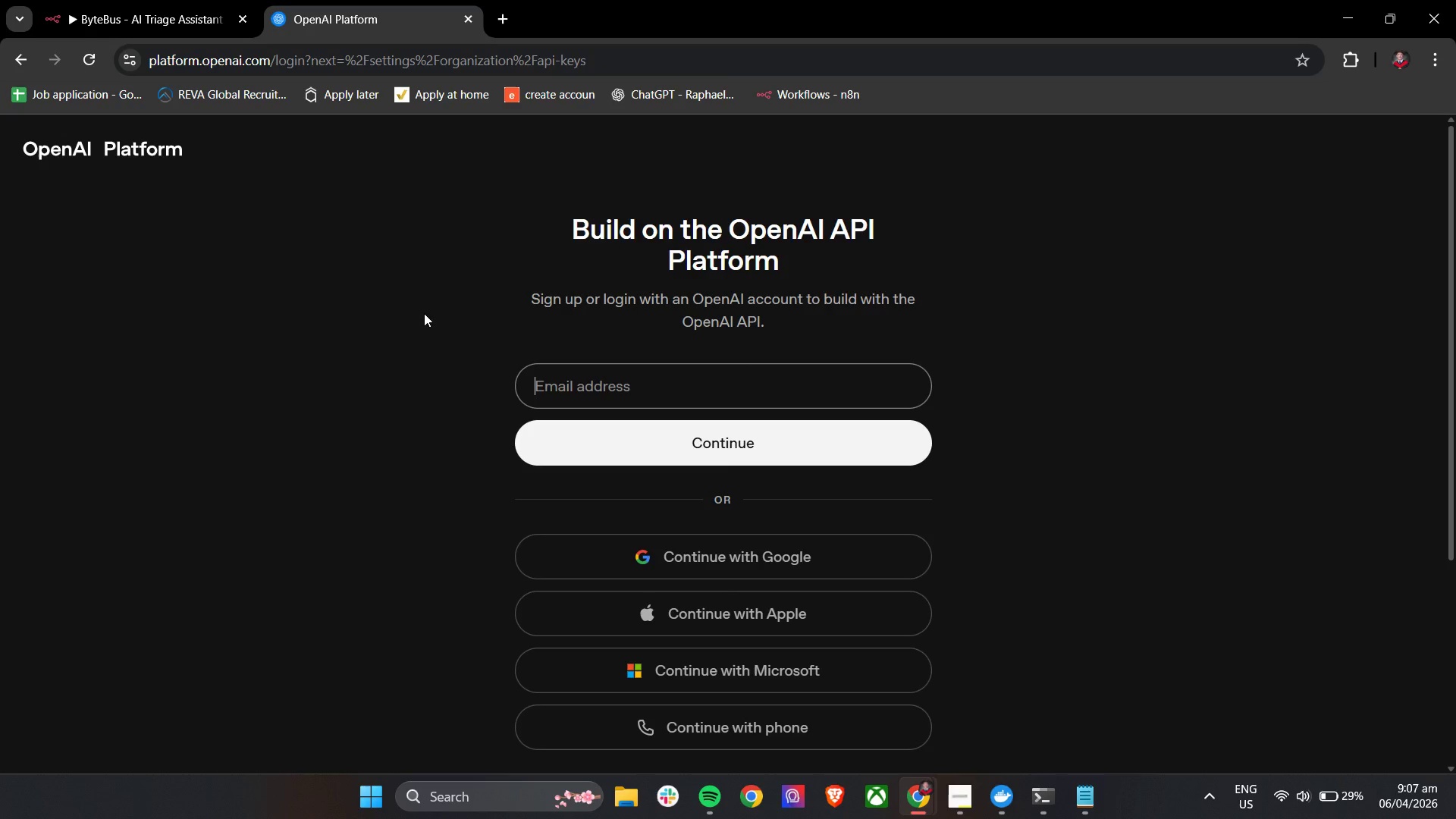 
left_click([647, 555])
 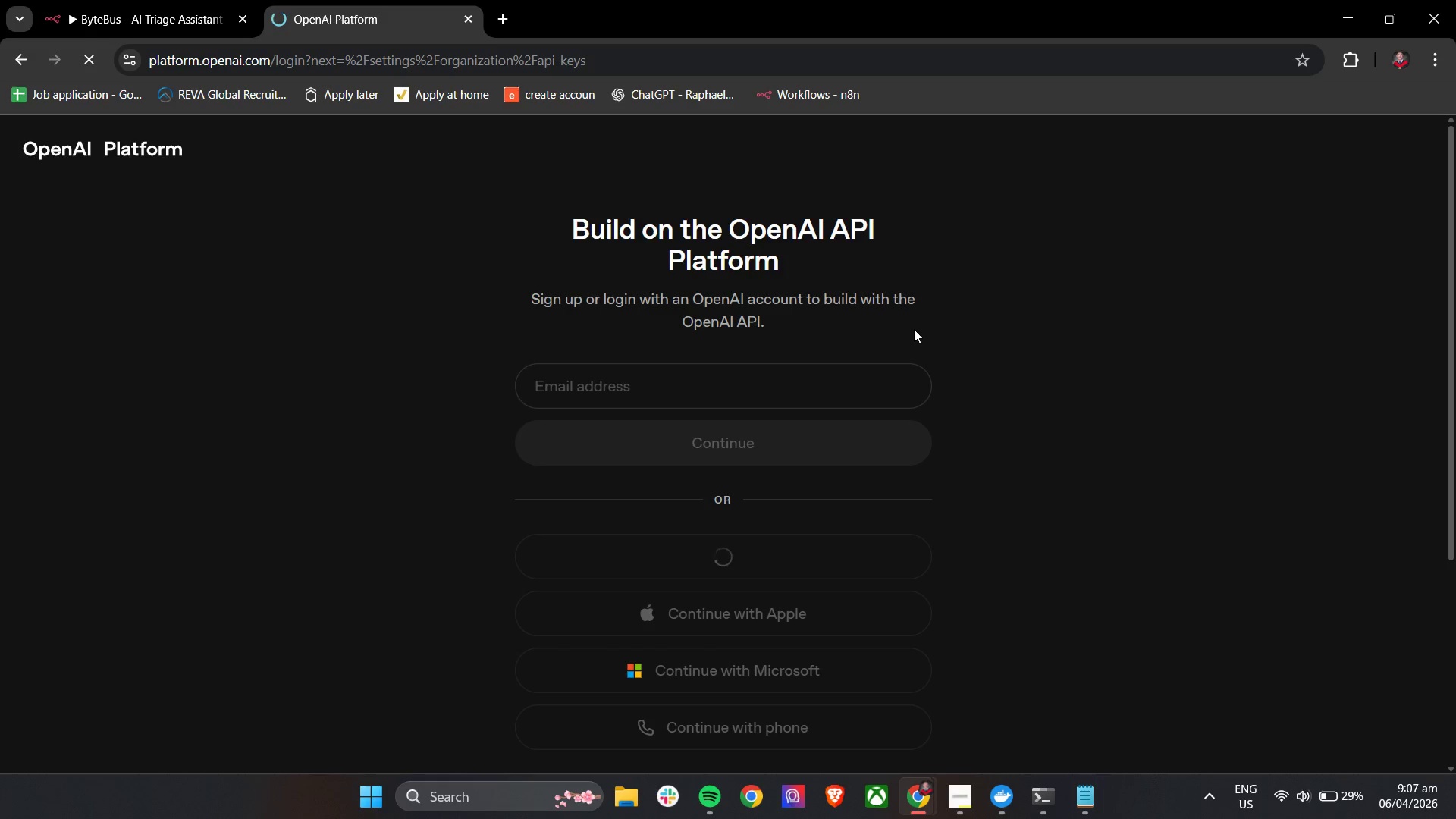 
wait(6.19)
 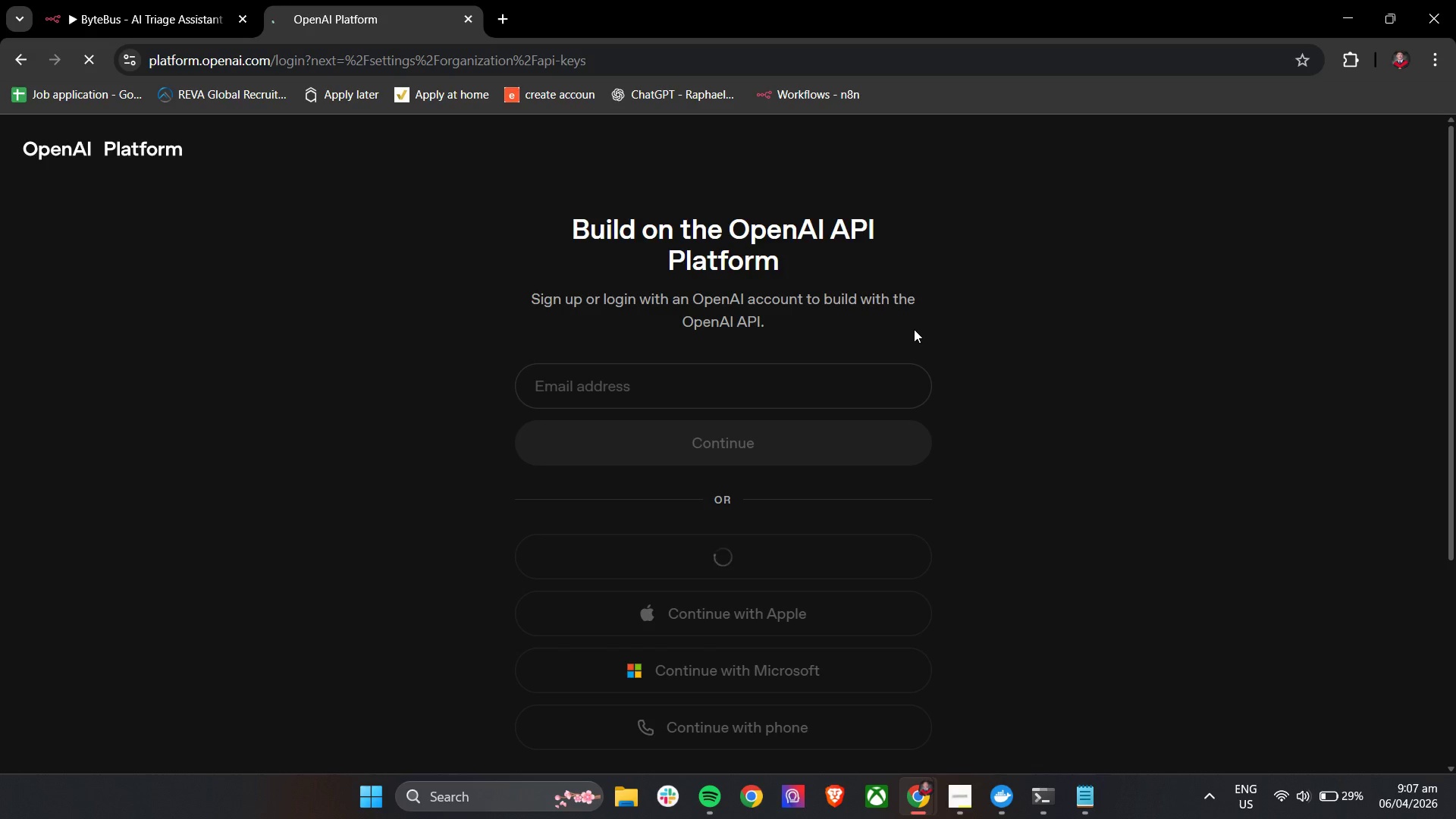 
left_click([873, 318])
 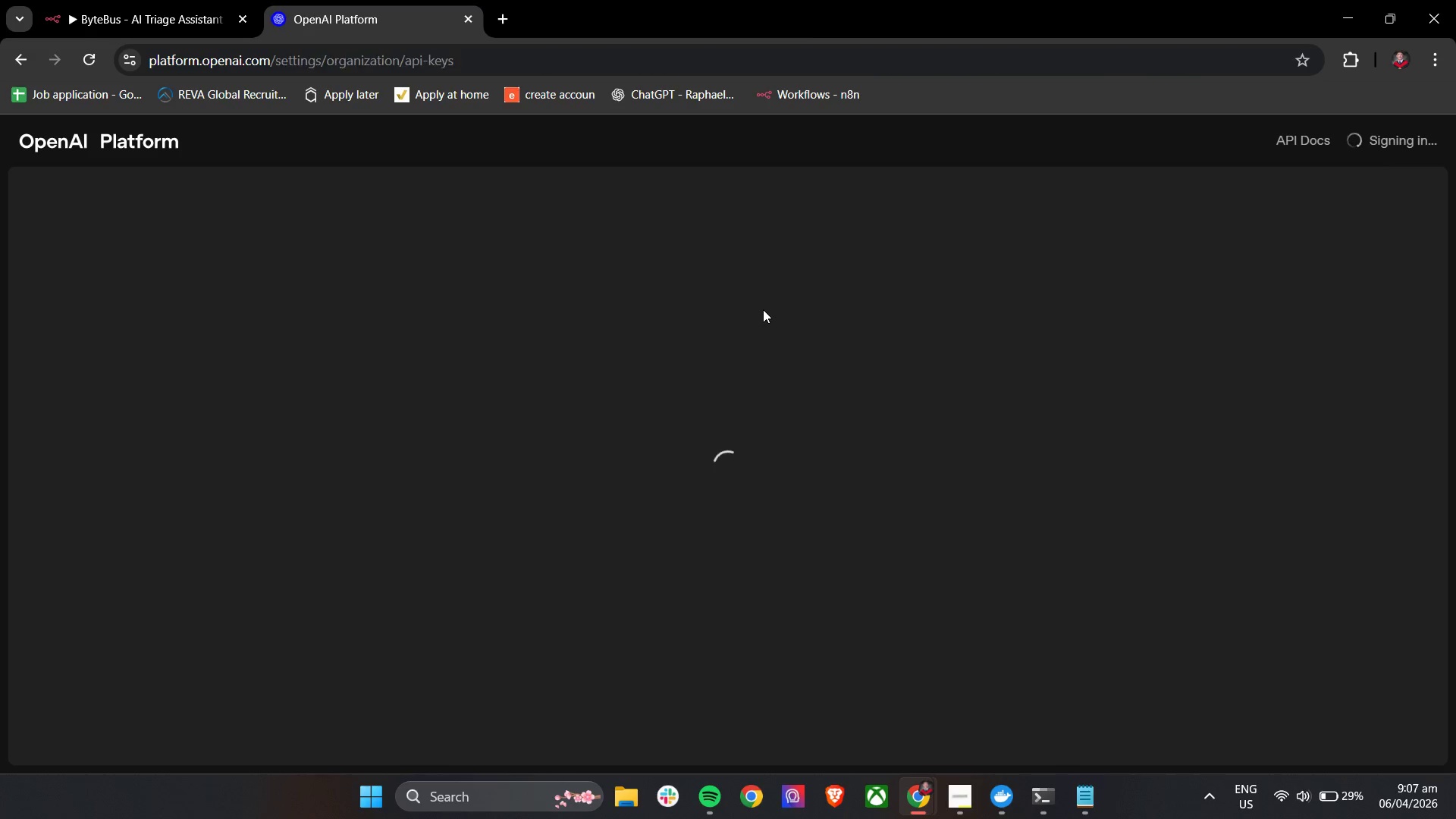 
wait(11.42)
 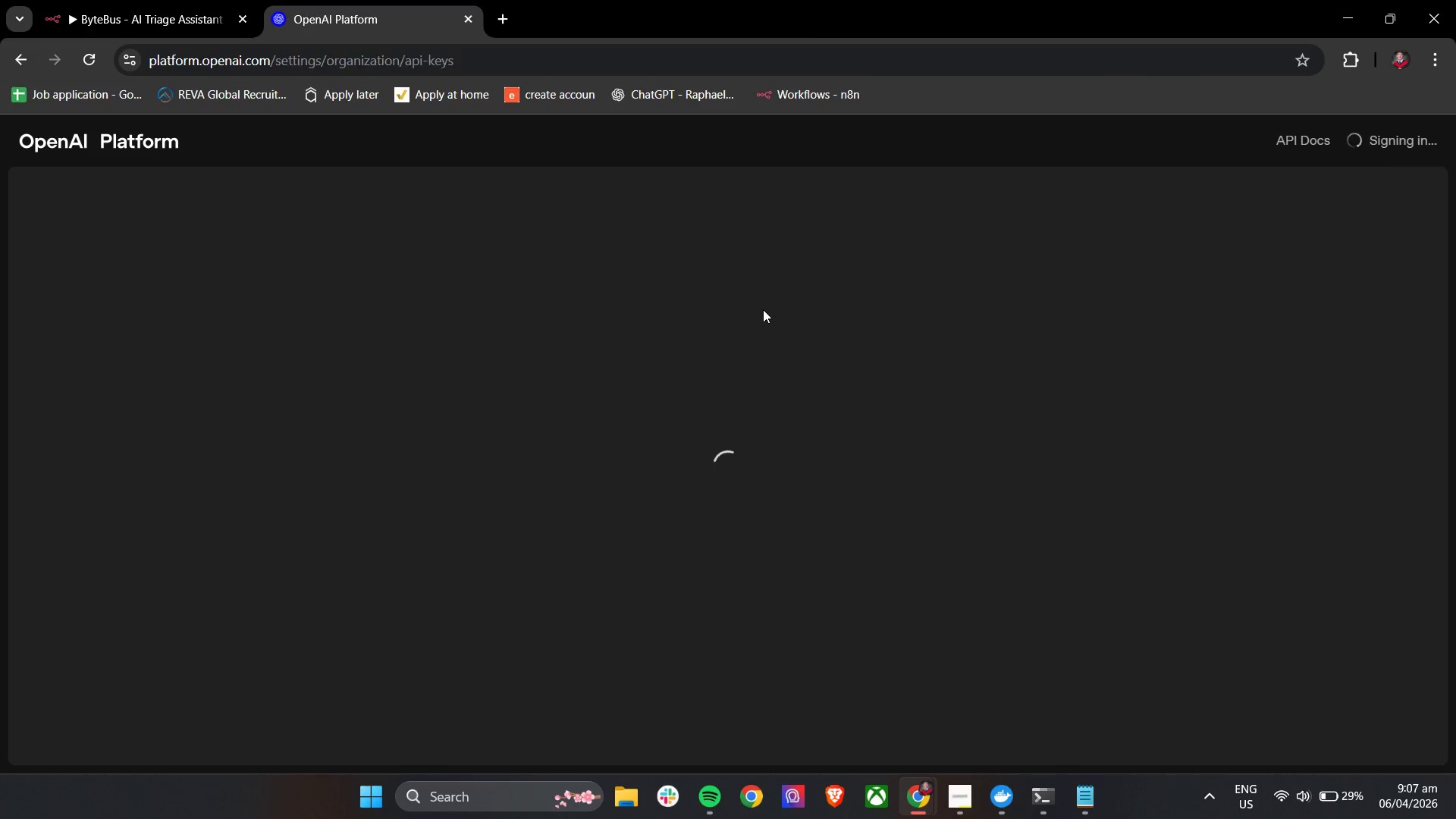 
left_click([1279, 196])
 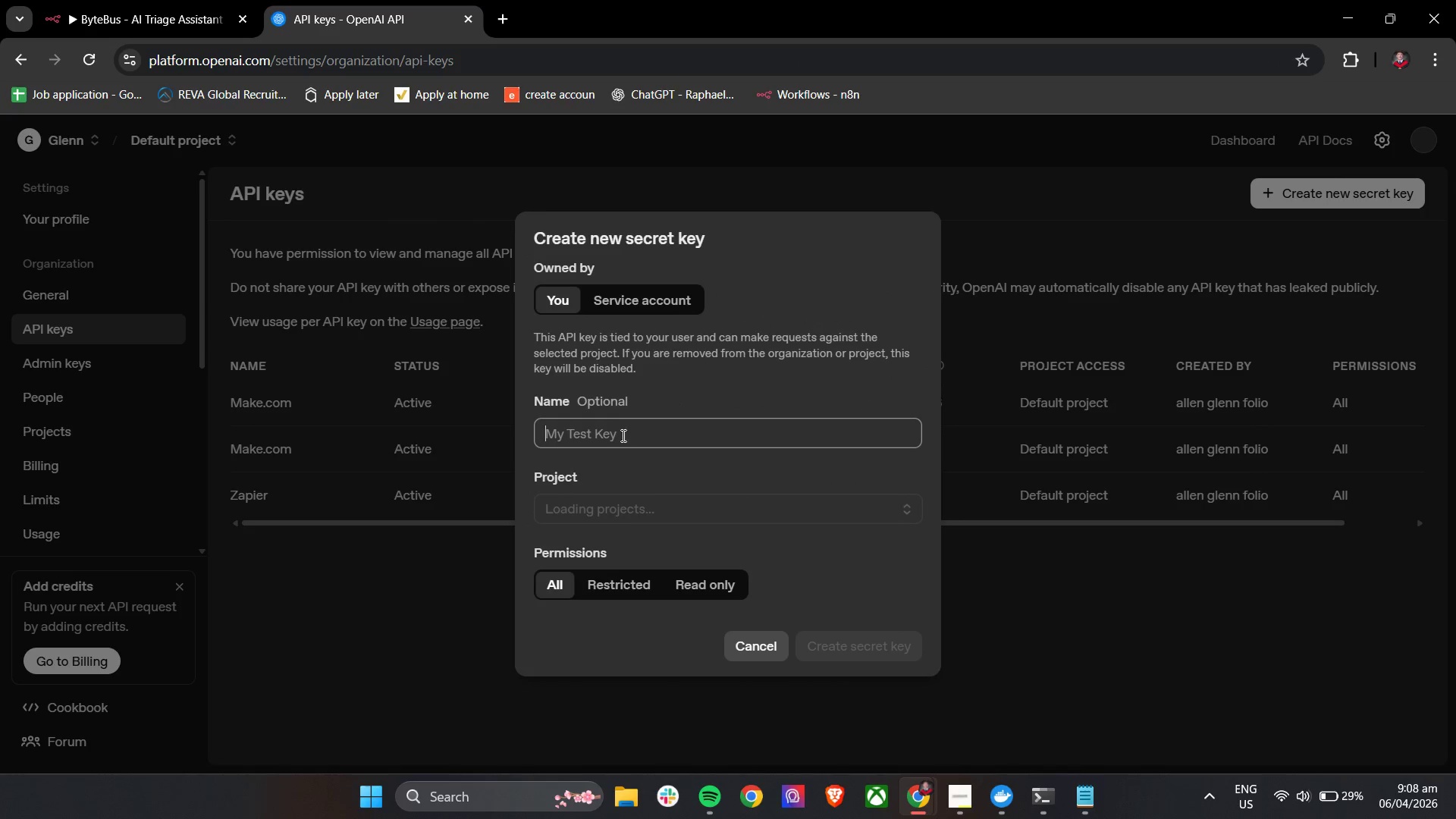 
double_click([622, 435])
 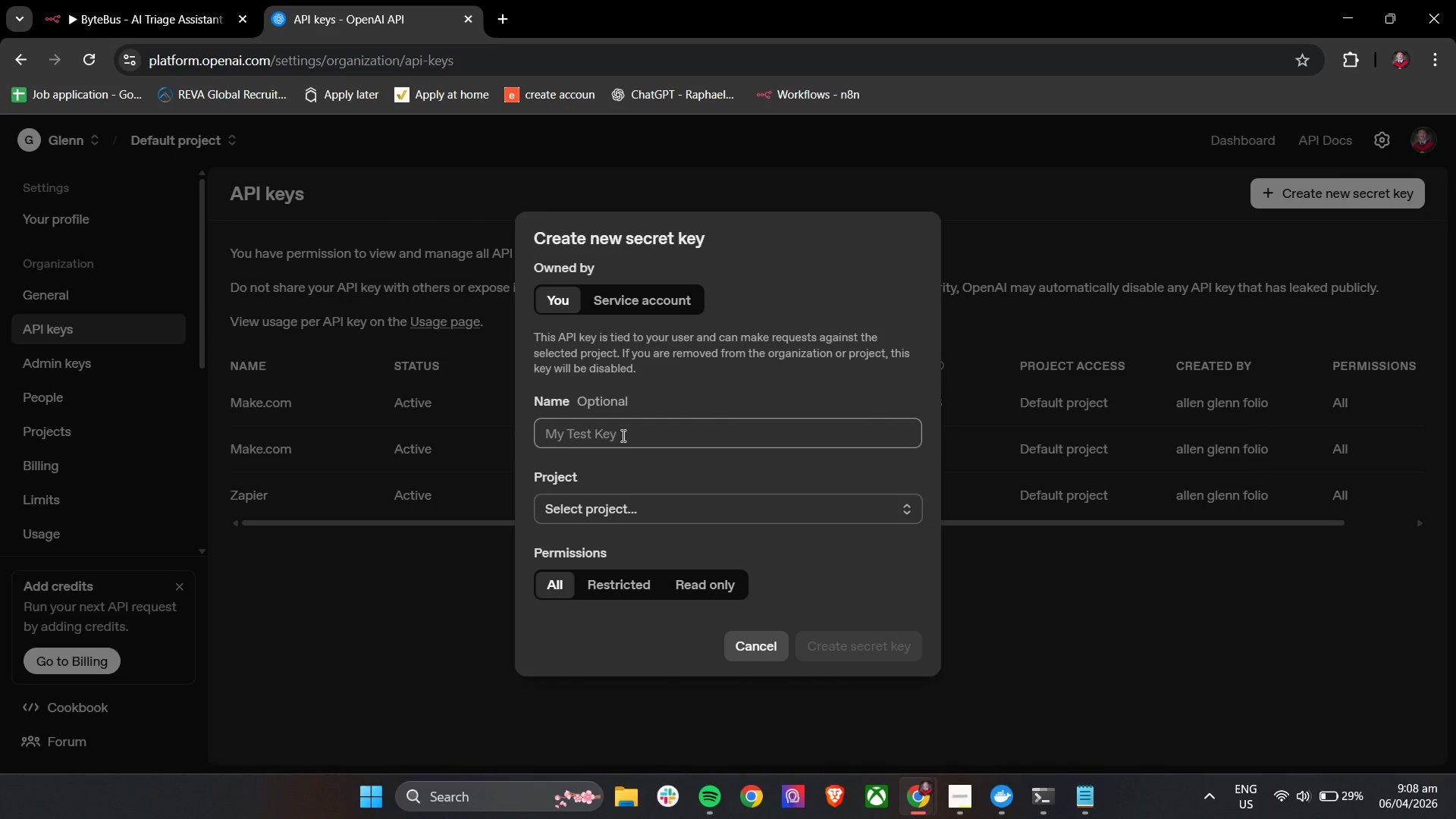 
type(n8n)
 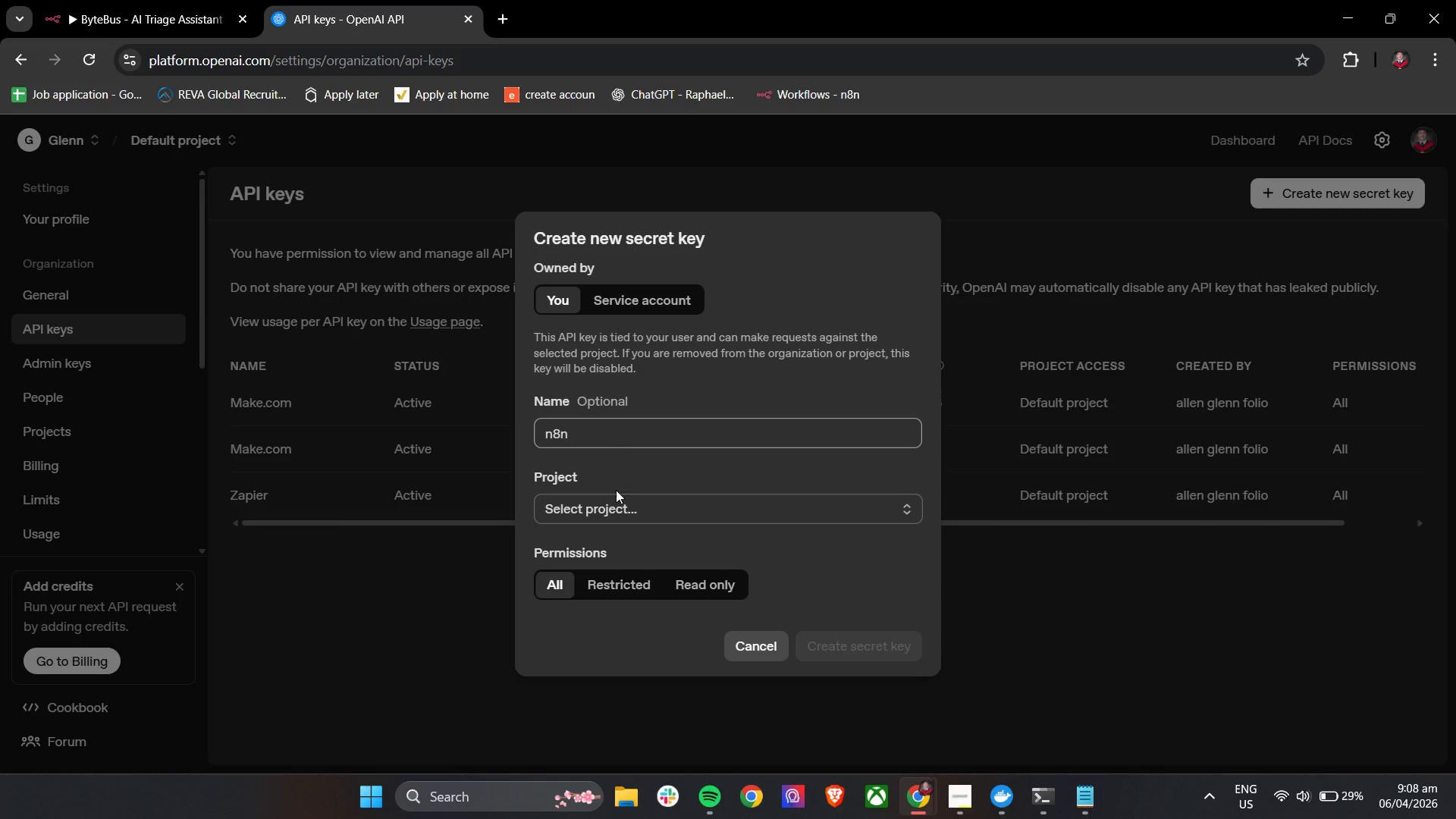 
left_click([610, 507])
 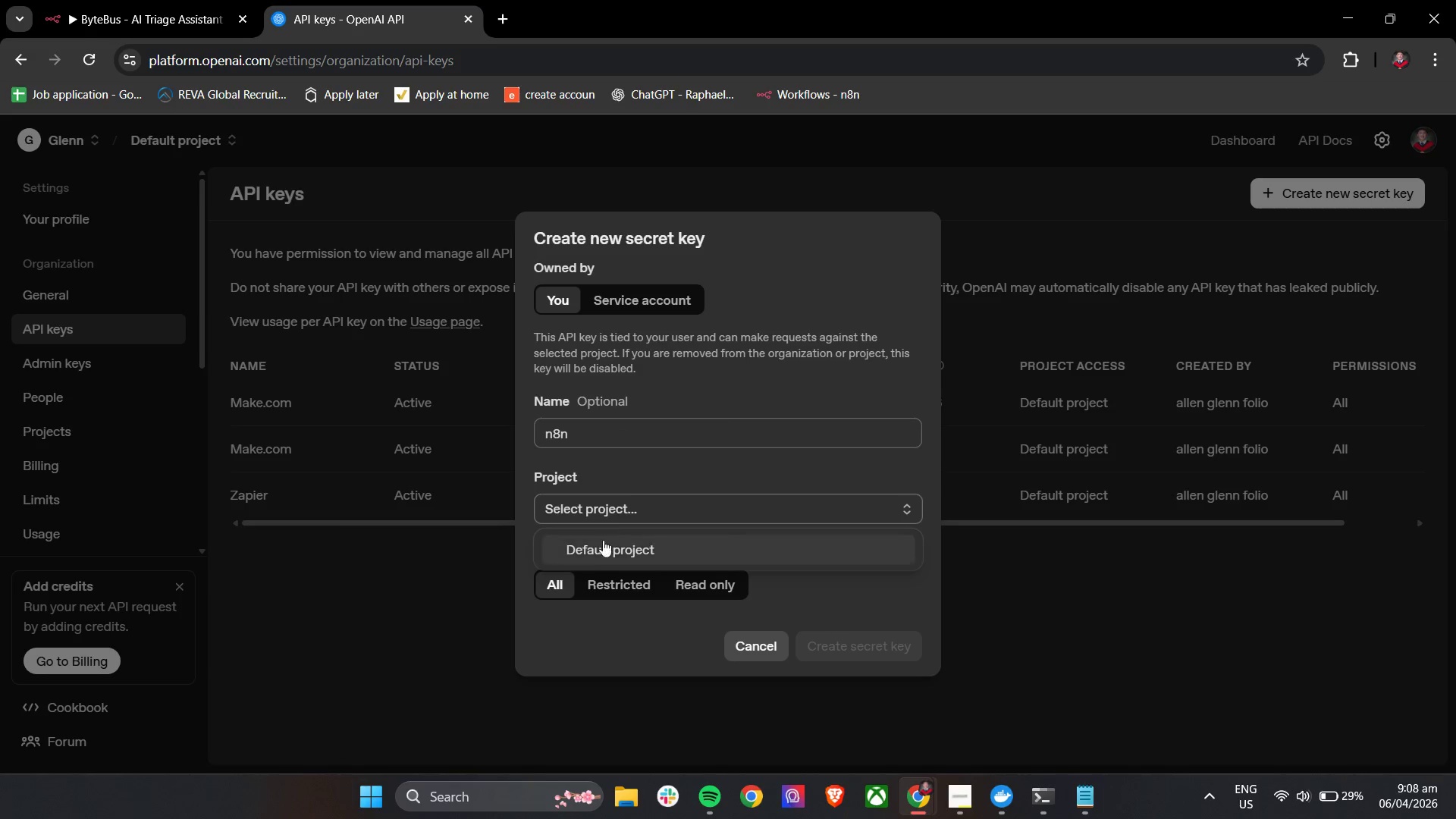 
left_click([602, 548])
 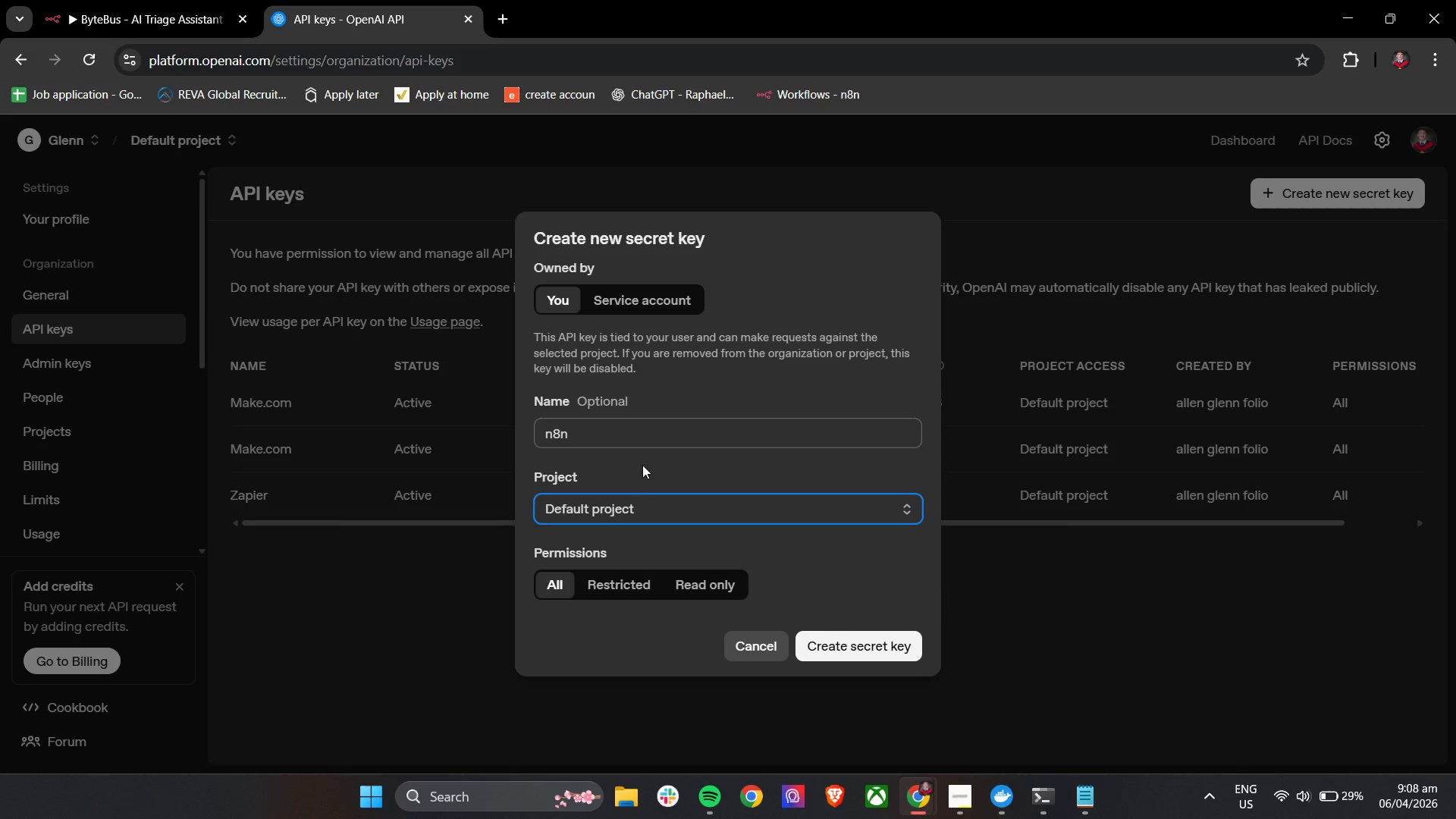 
left_click([642, 464])
 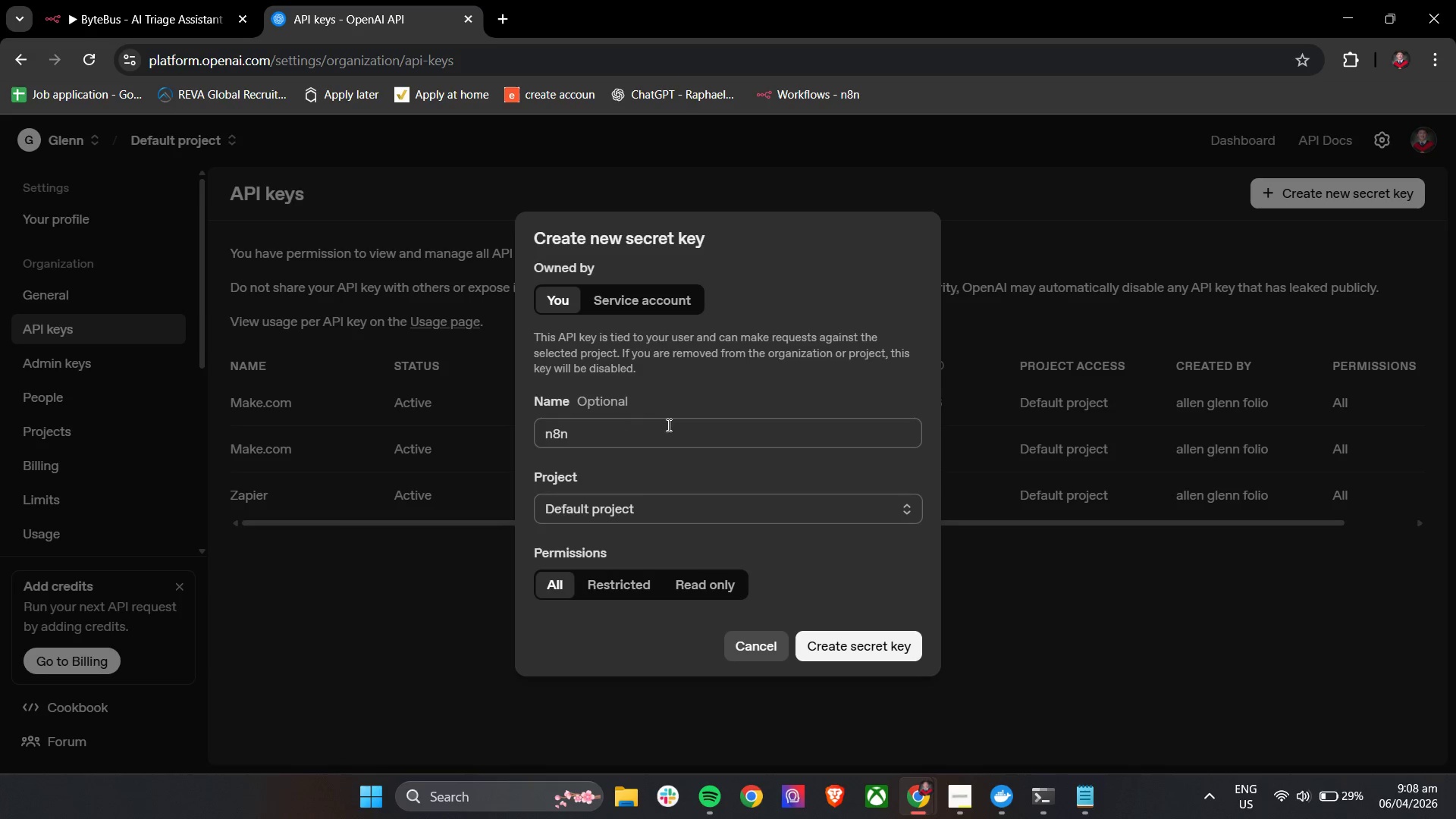 
left_click([653, 309])
 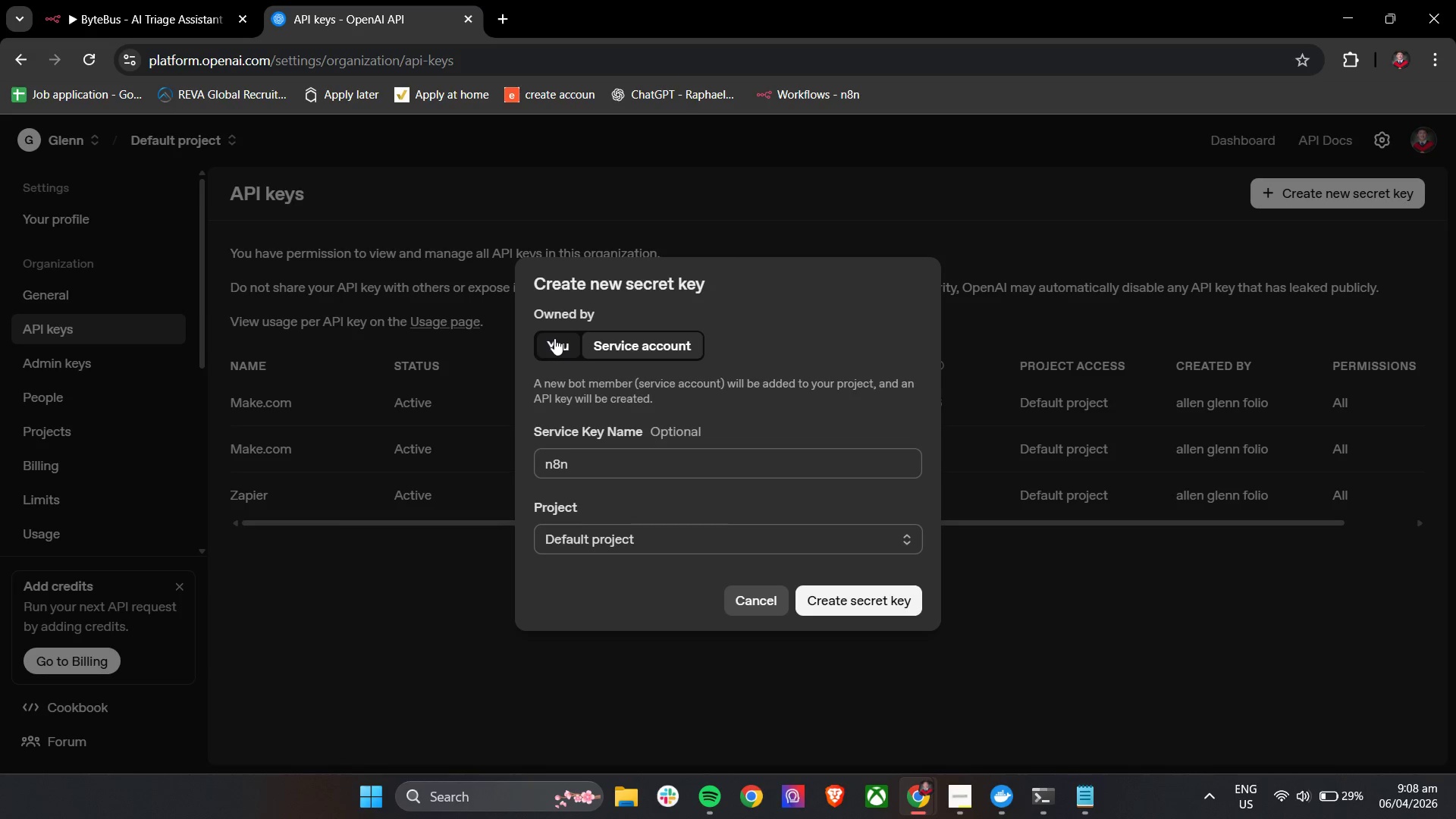 
left_click([554, 338])
 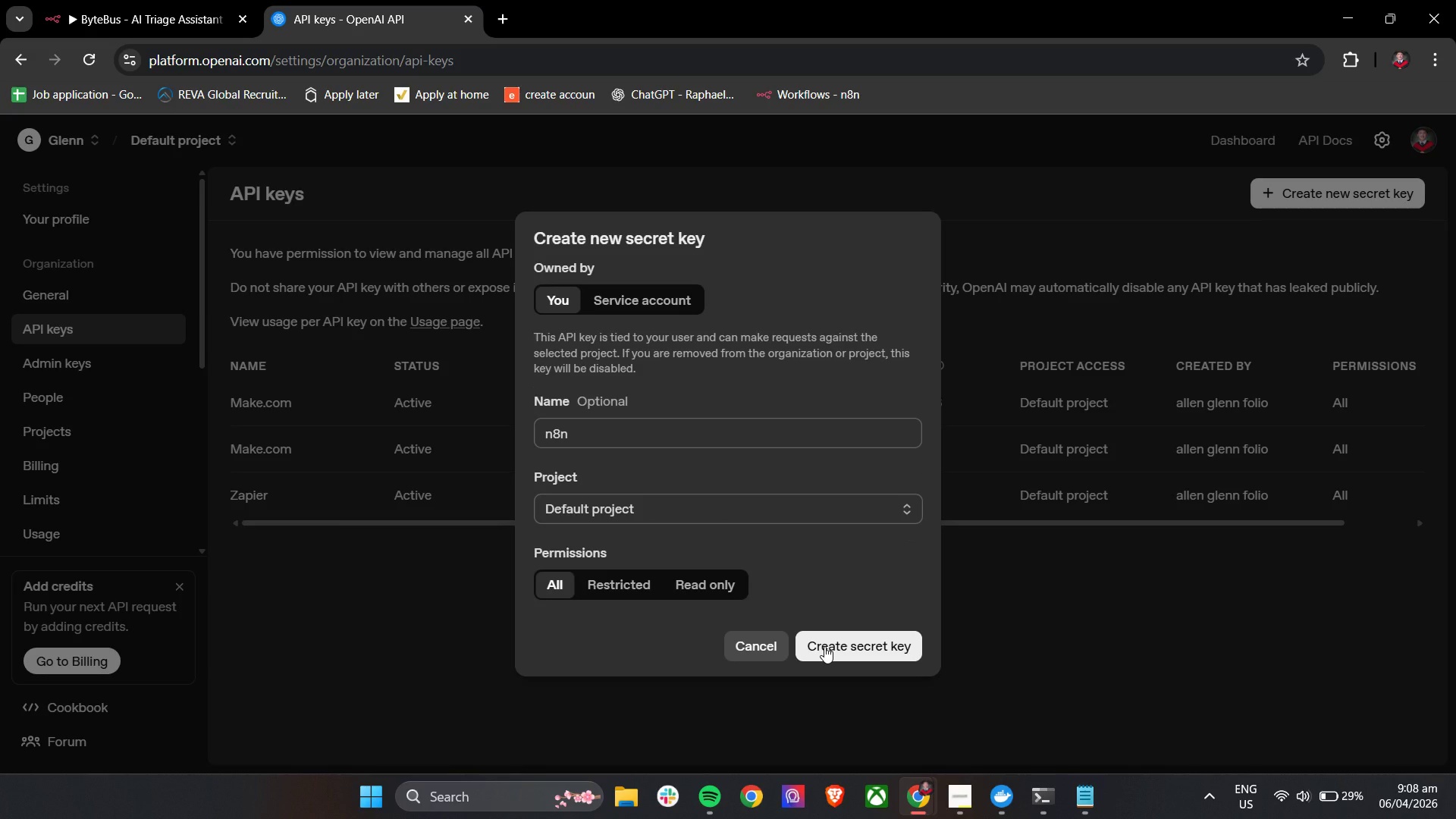 
left_click([824, 646])
 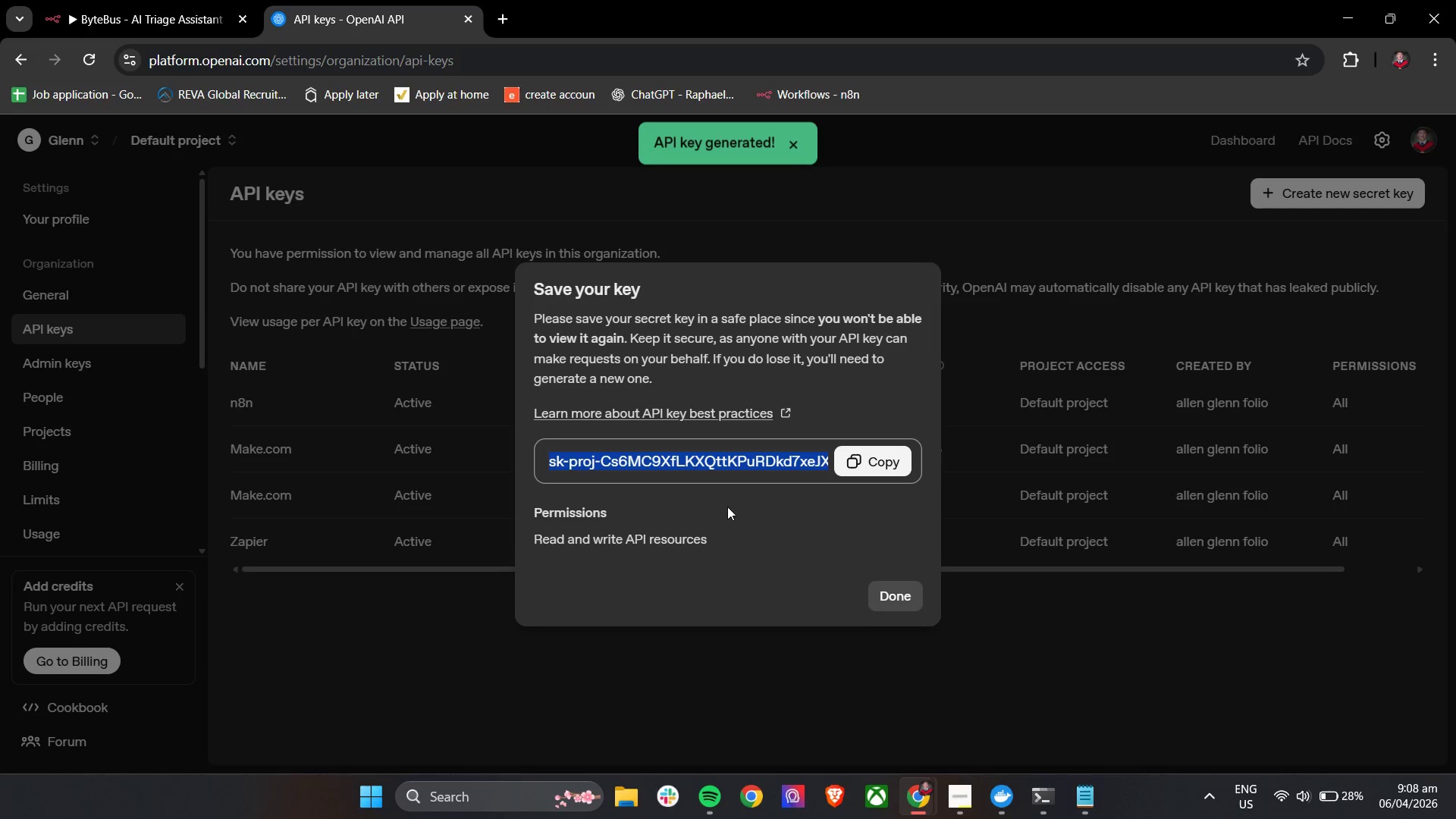 
wait(5.05)
 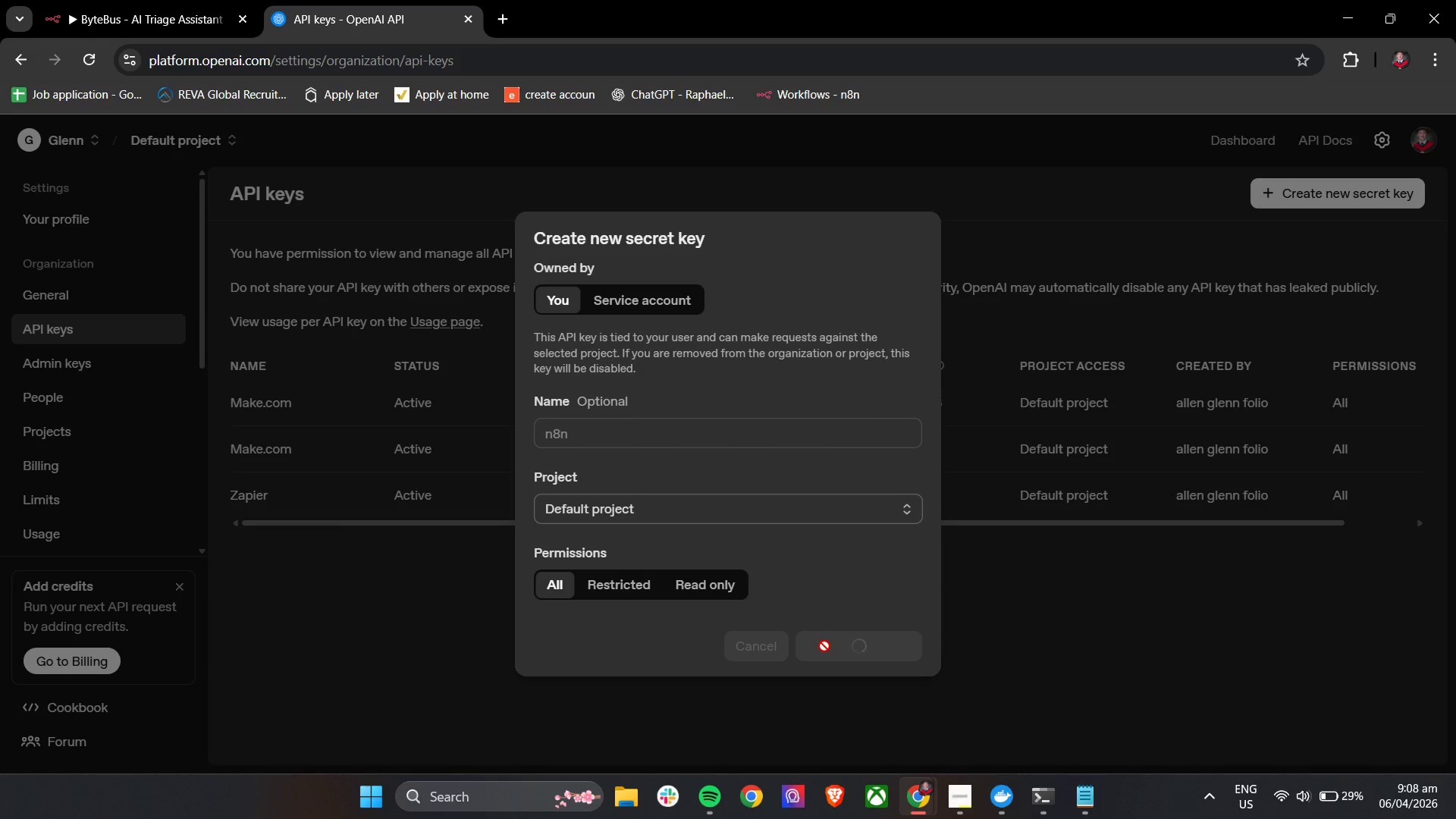 
left_click([868, 460])
 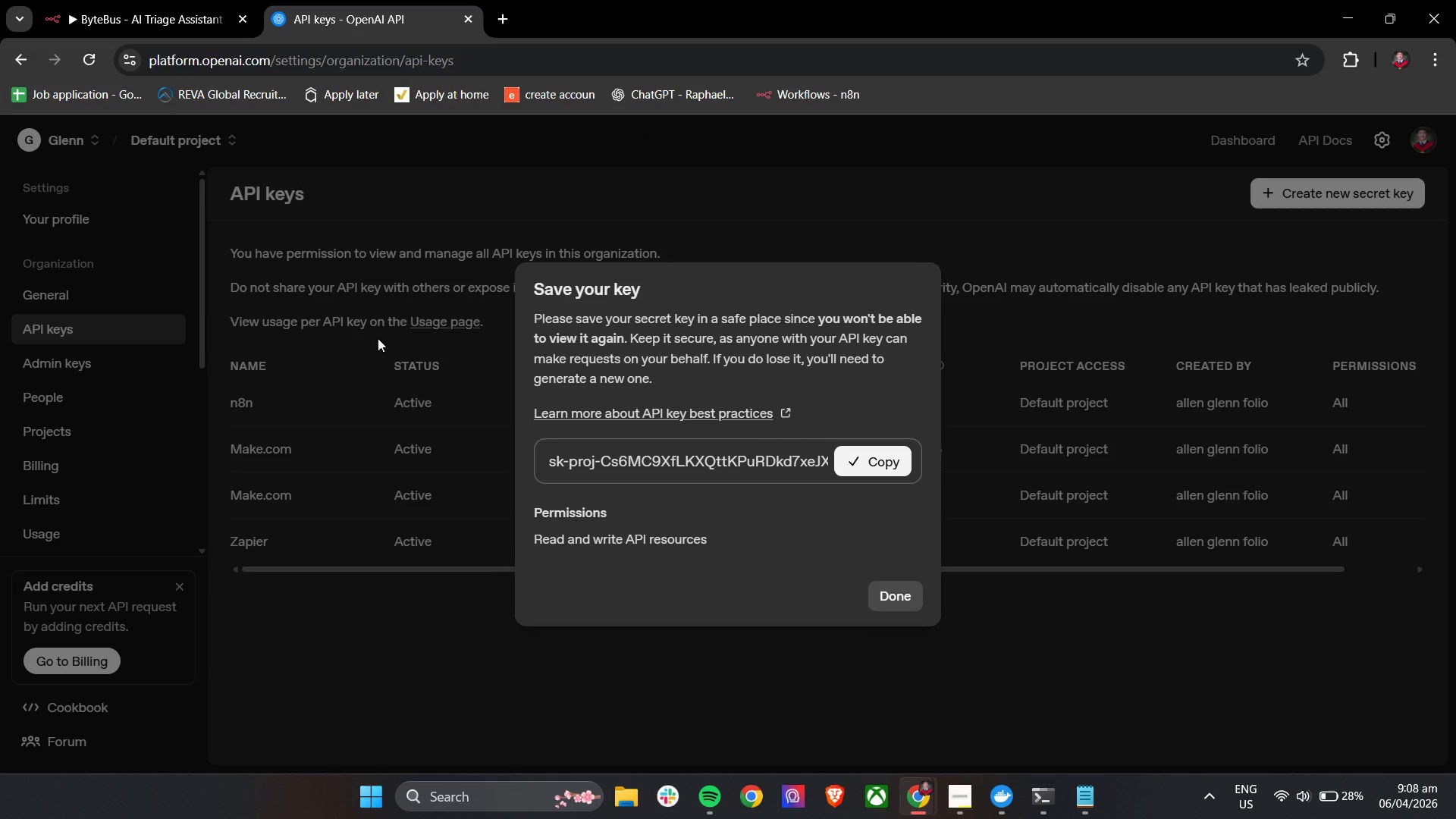 
left_click([162, 0])
 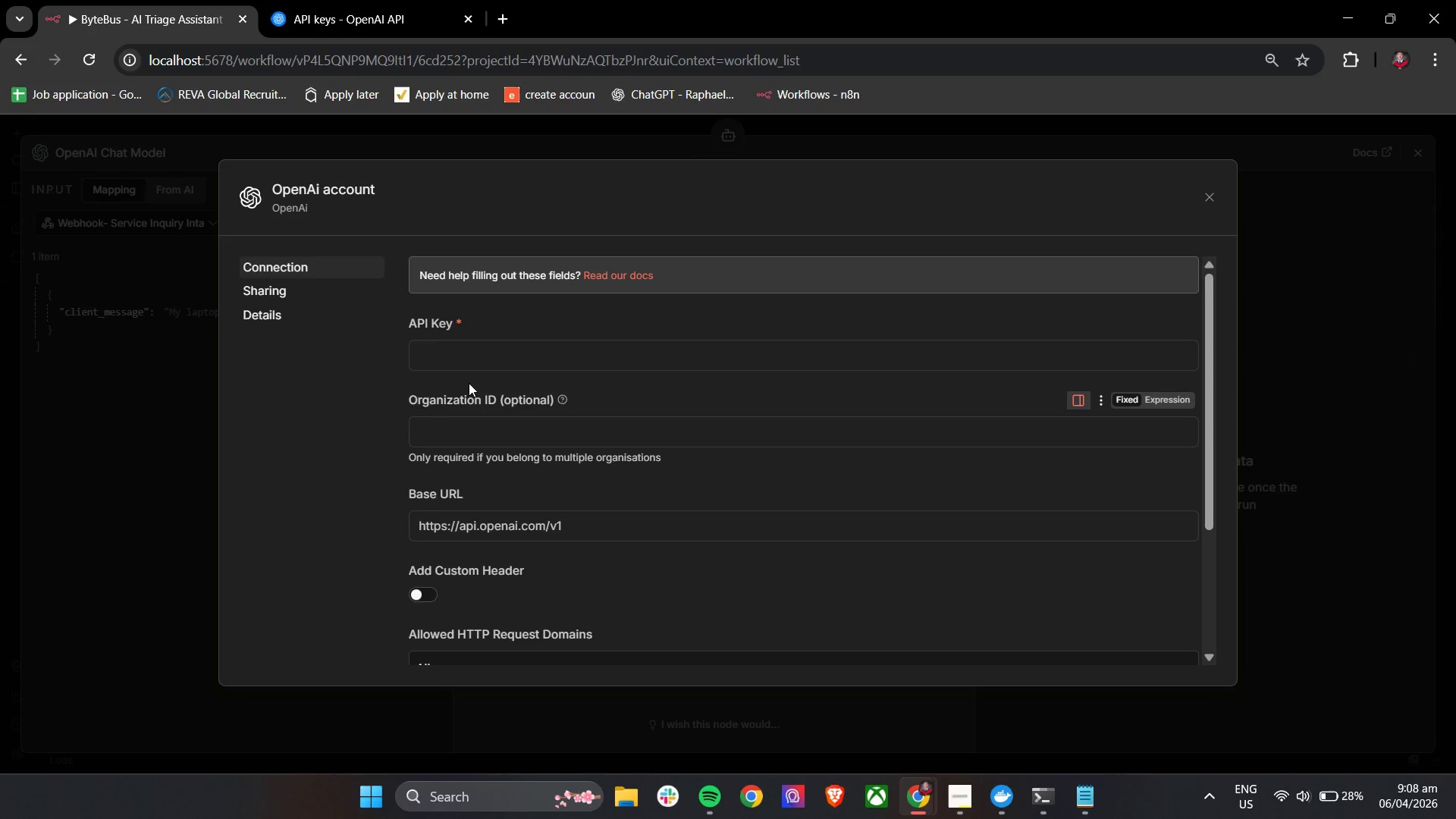 
left_click([479, 355])
 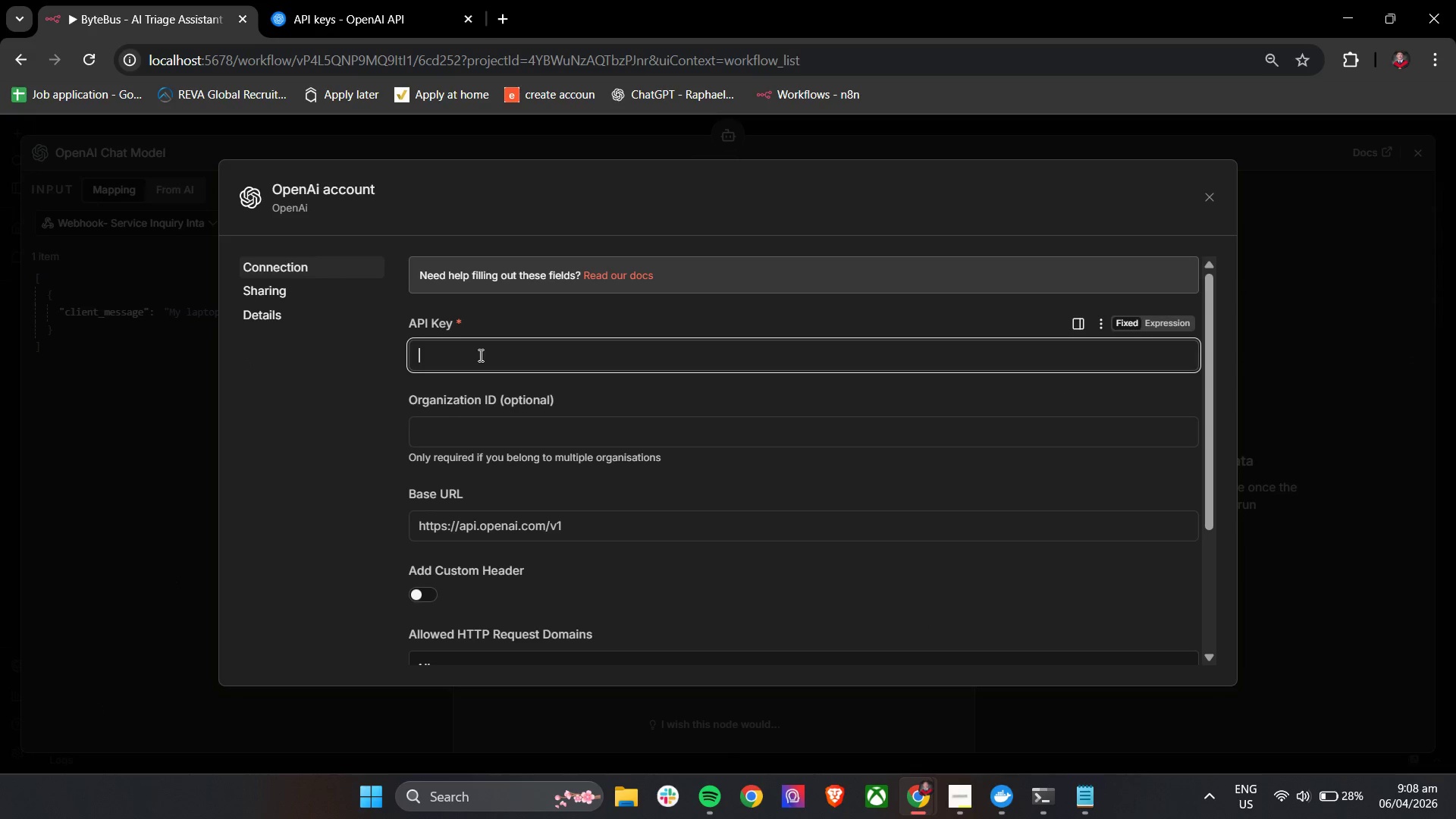 
key(Control+V)
 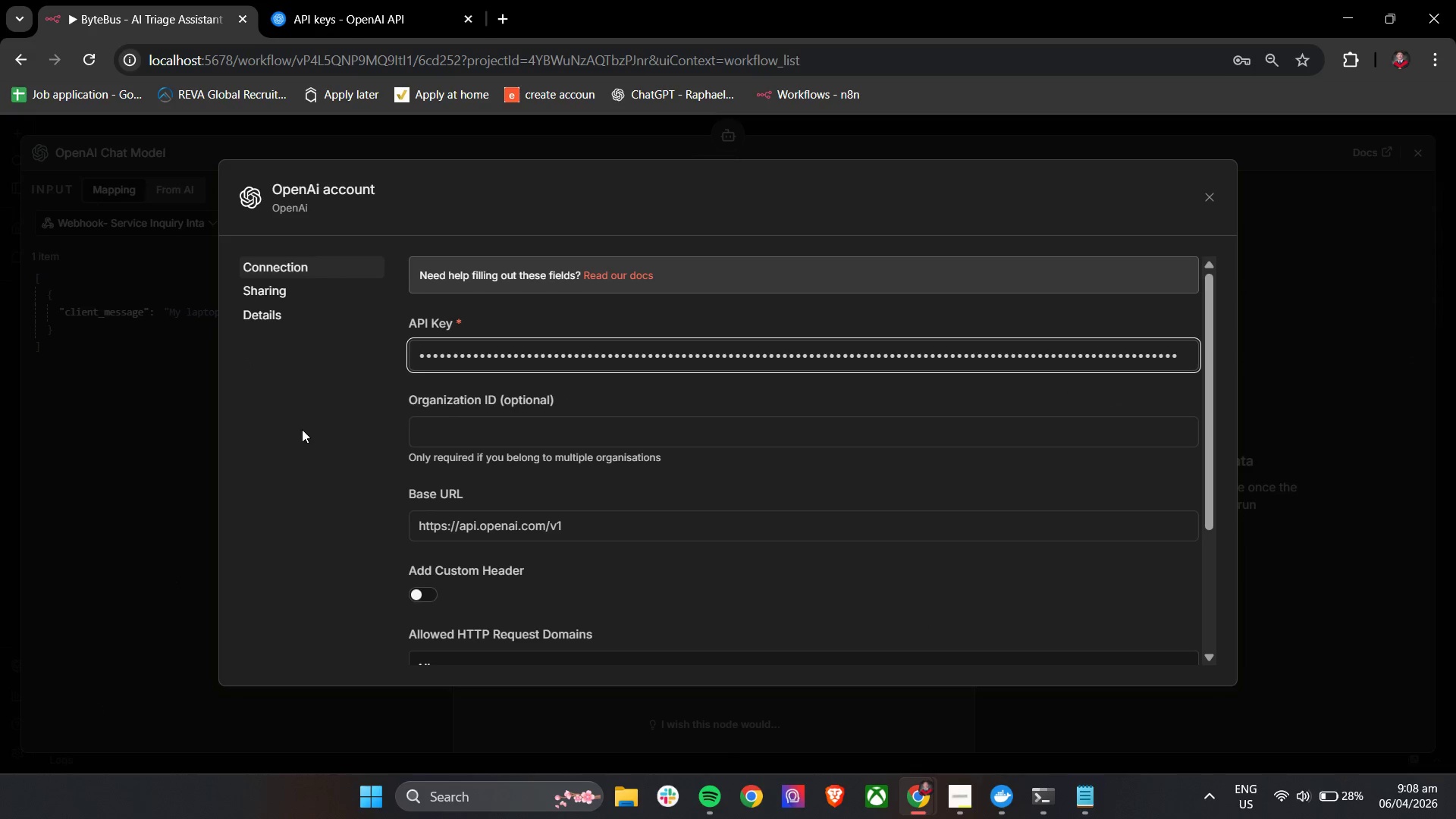 
left_click([312, 424])
 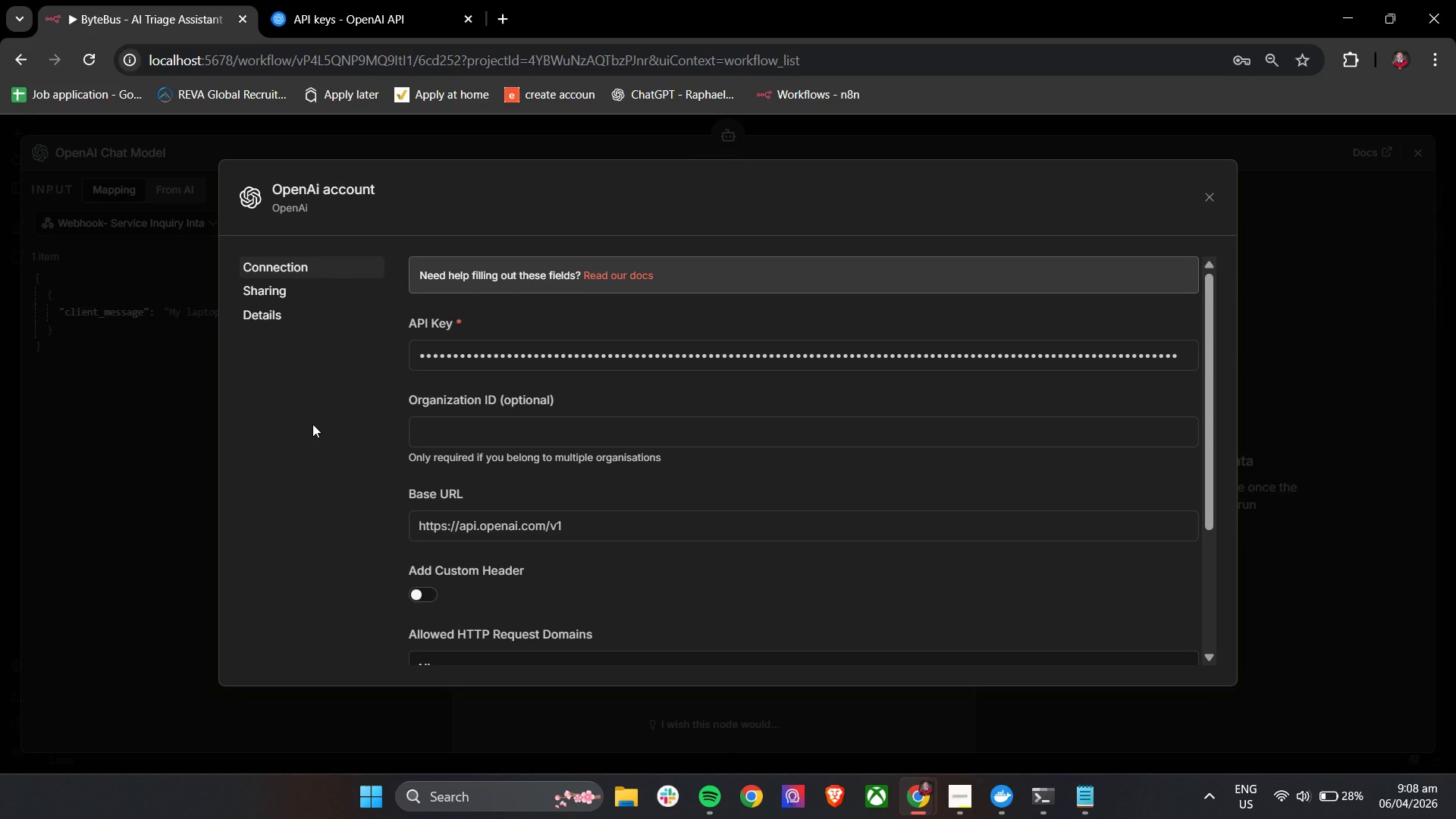 
scroll: coordinate [312, 424], scroll_direction: down, amount: 3.0
 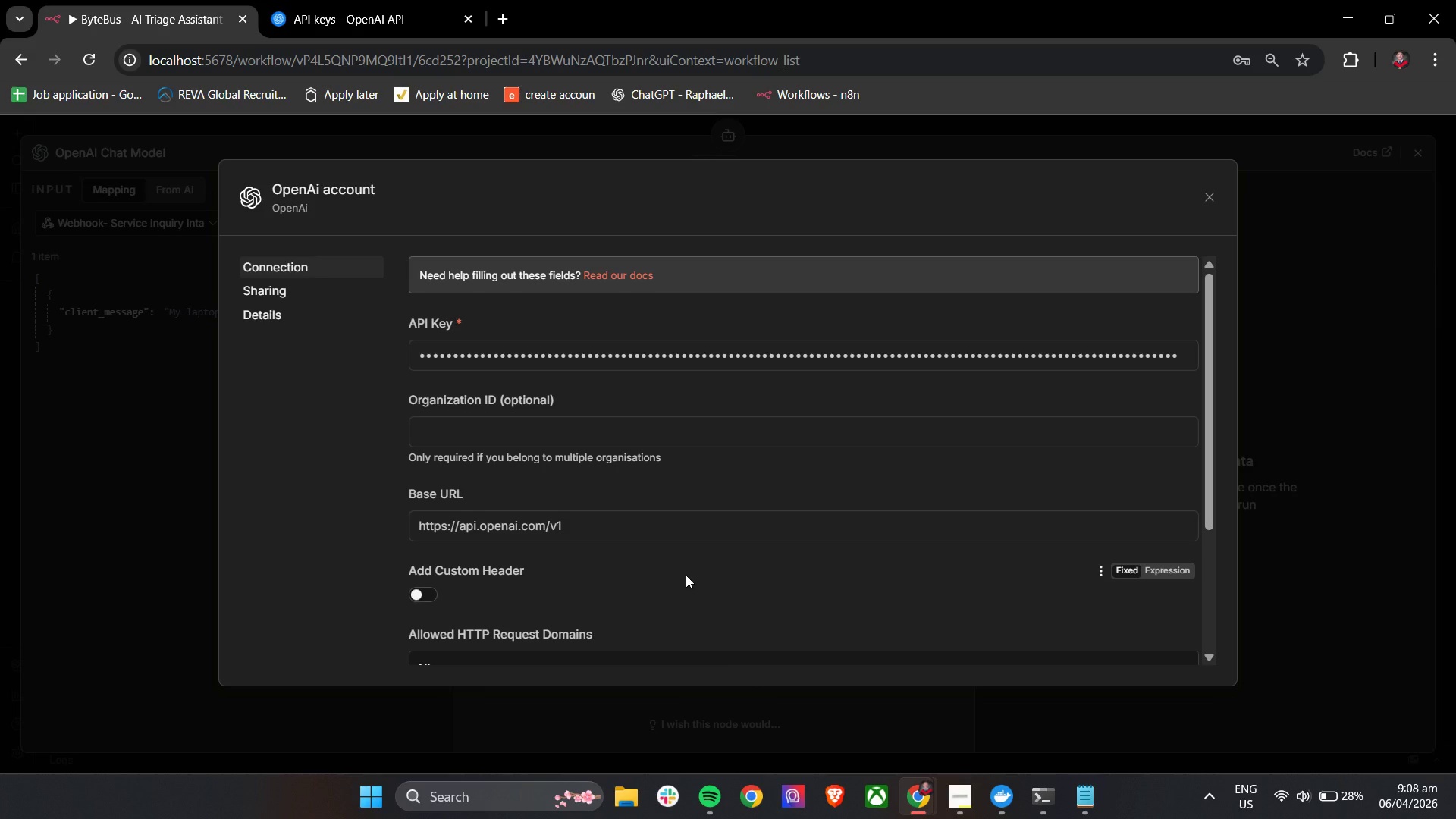 
left_click([686, 575])
 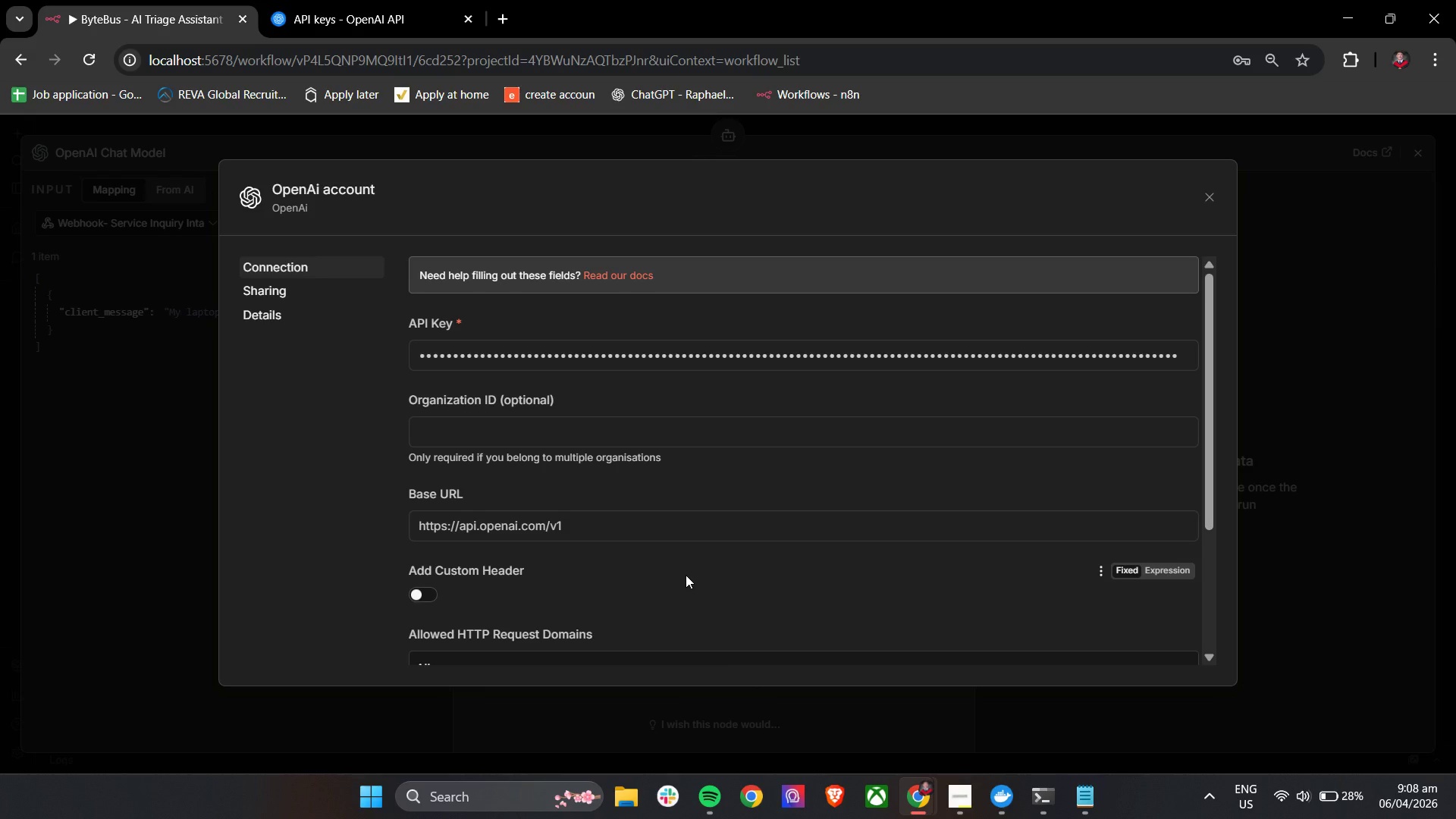 
wait(6.61)
 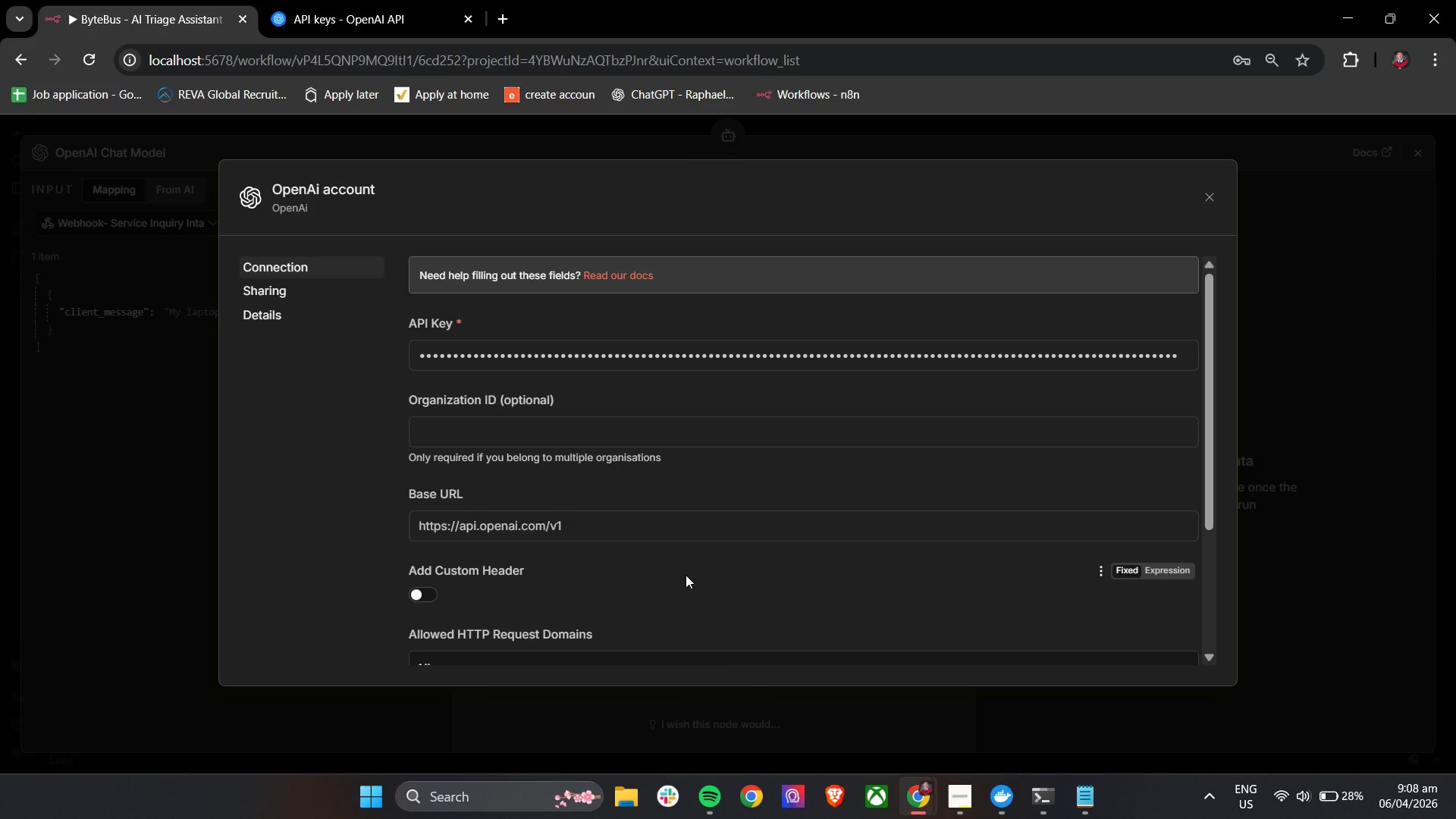 
scroll: coordinate [686, 575], scroll_direction: down, amount: 2.0
 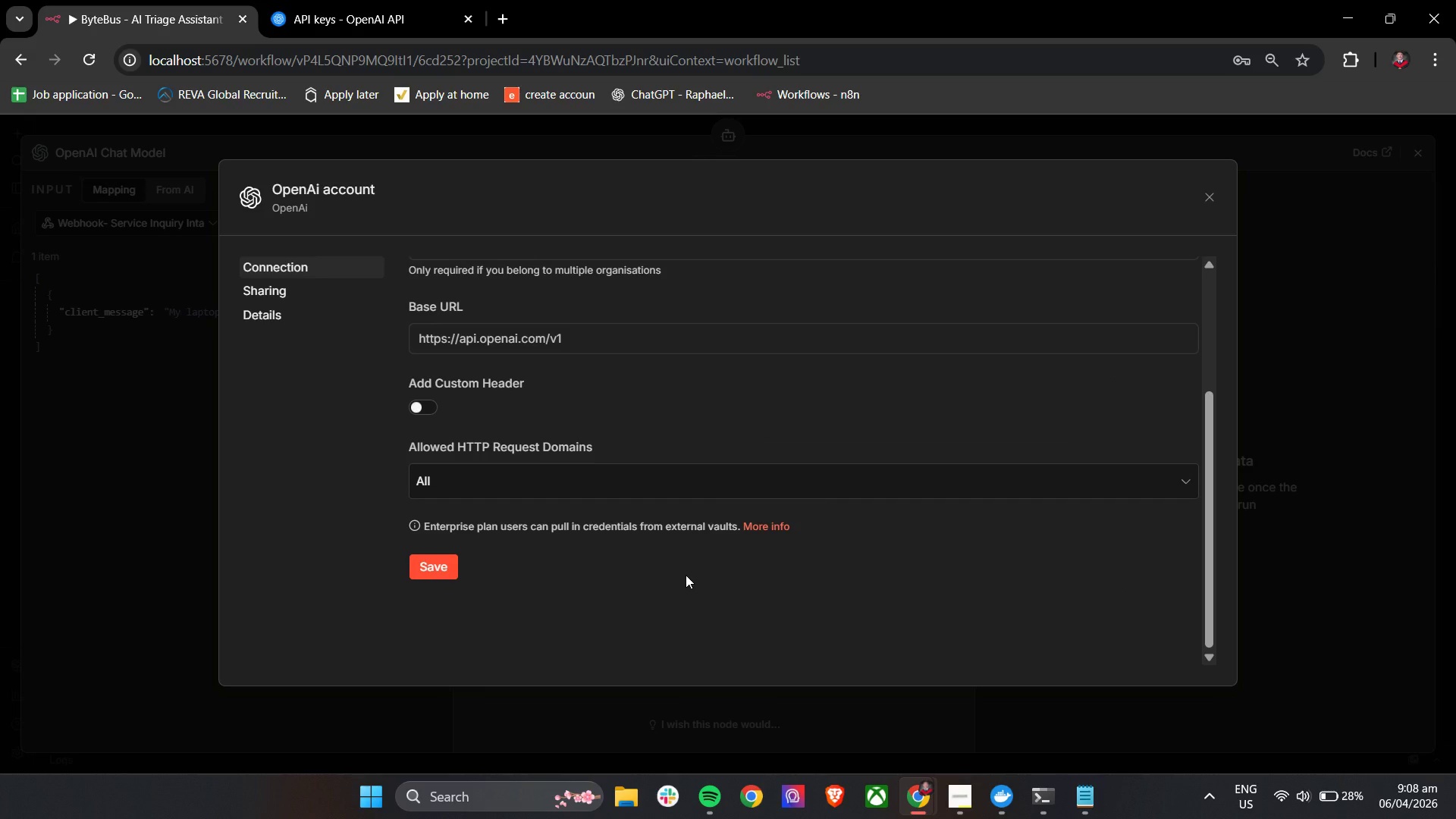 
left_click([443, 561])
 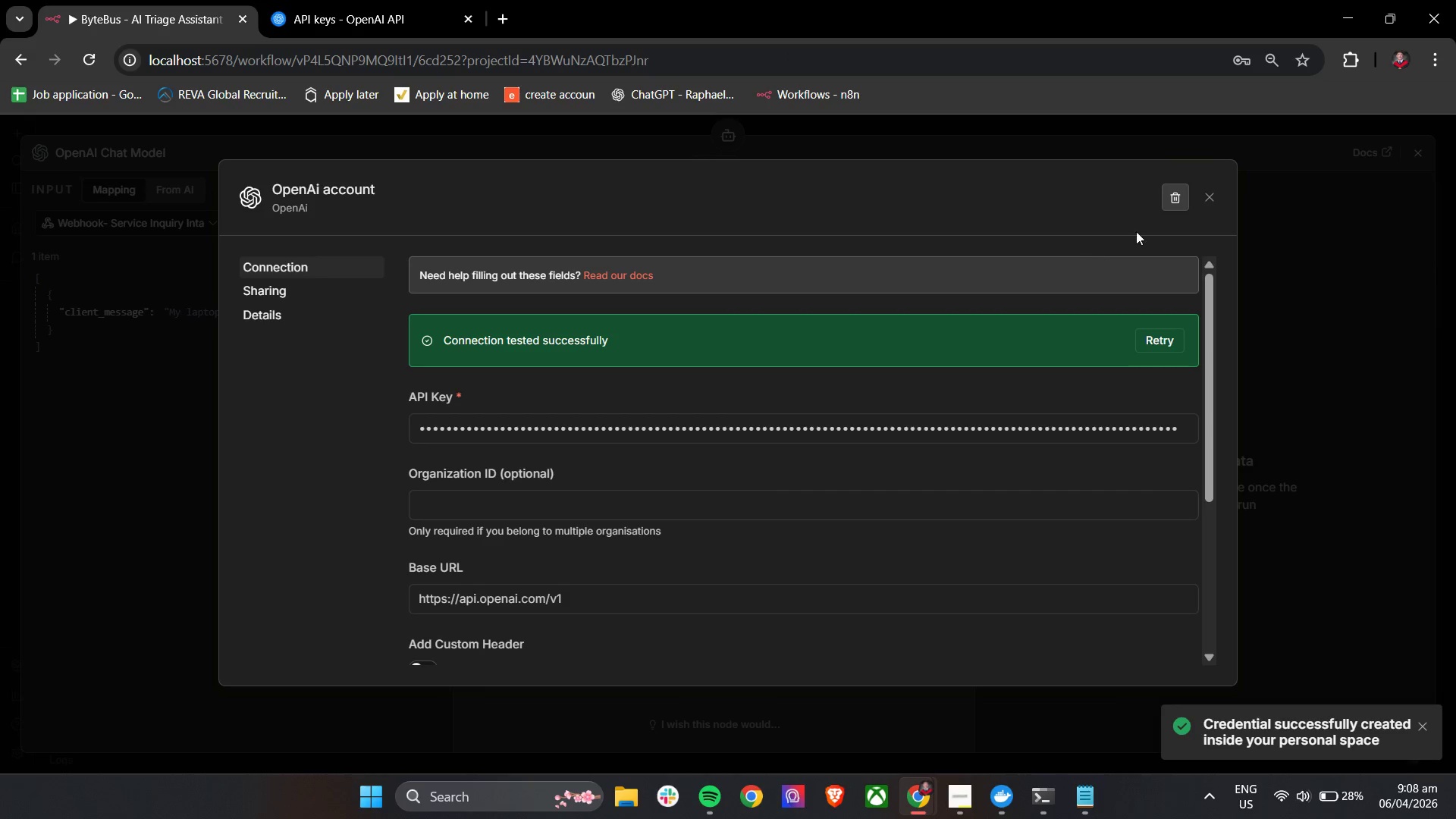 
left_click([1210, 199])
 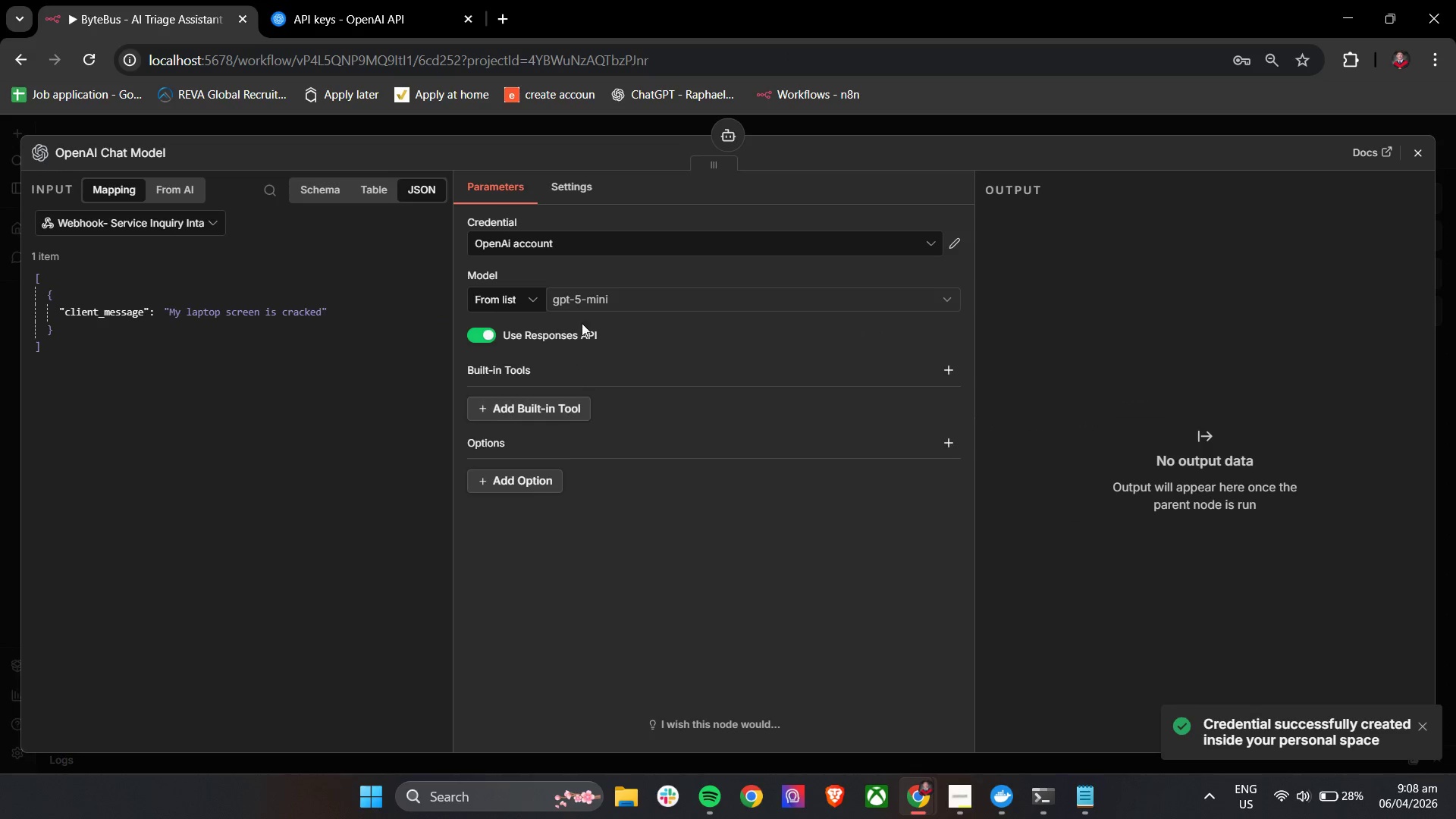 
left_click([598, 297])
 